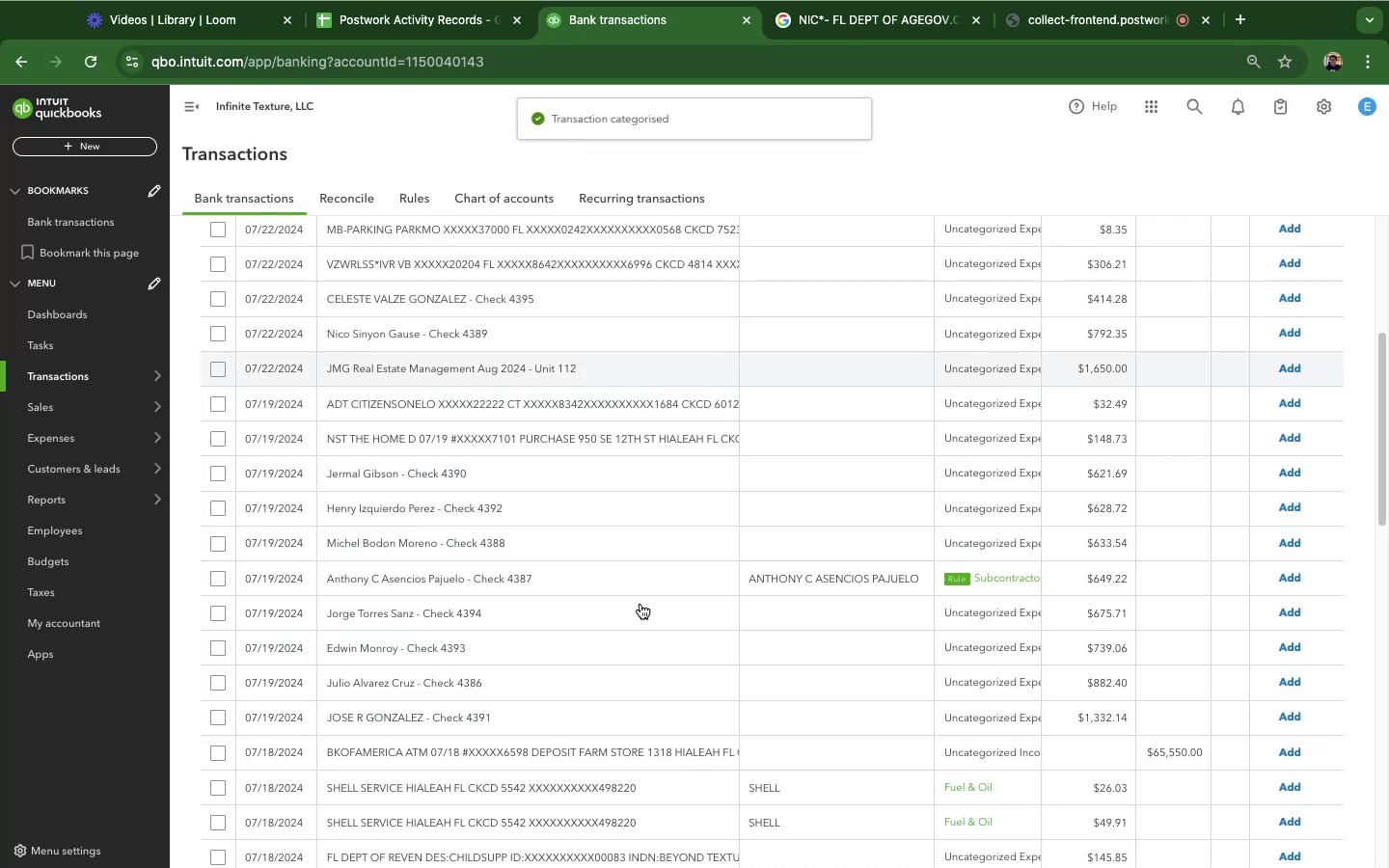 
scroll: coordinate [492, 538], scroll_direction: down, amount: 22.0
 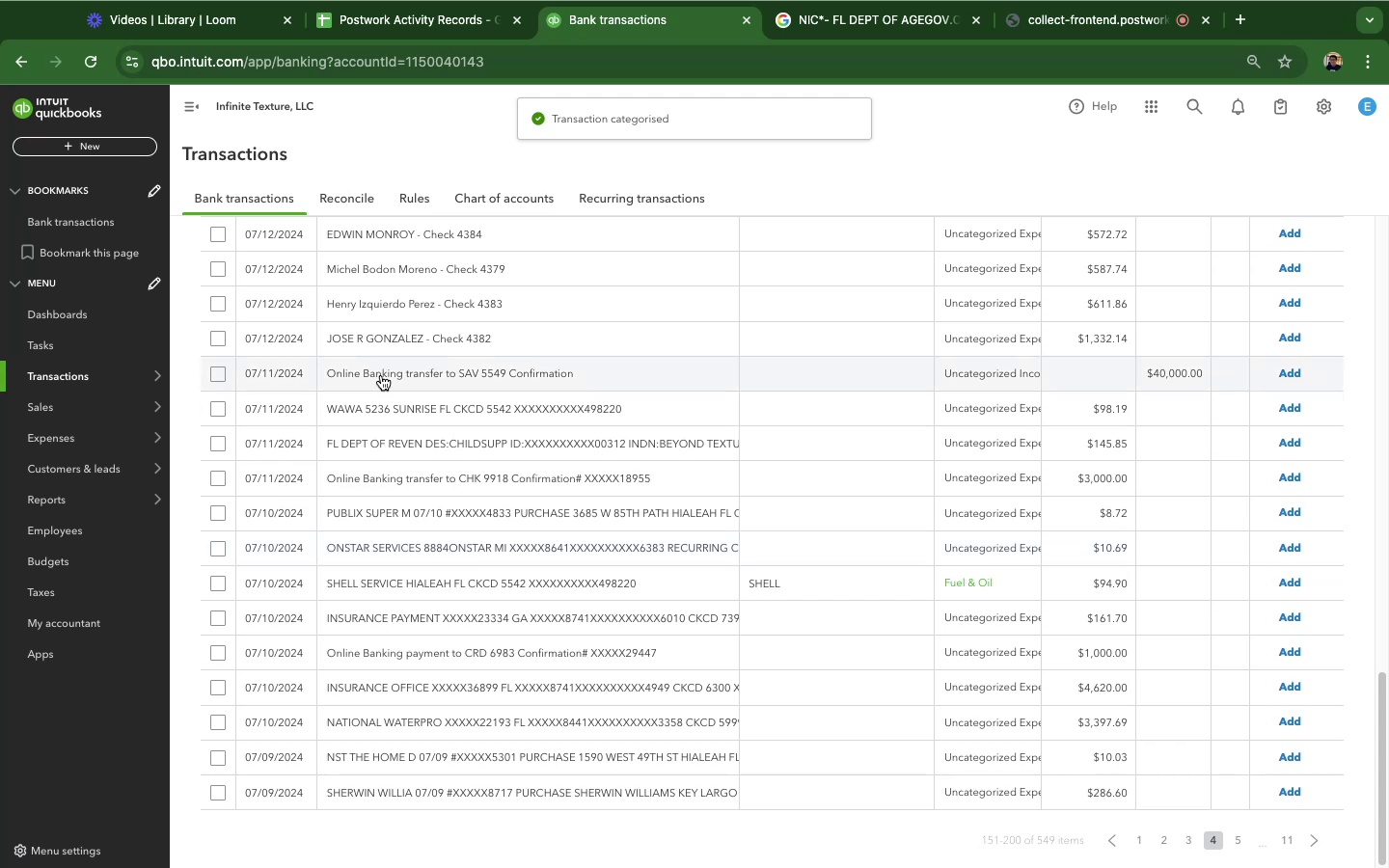 
left_click([383, 348])
 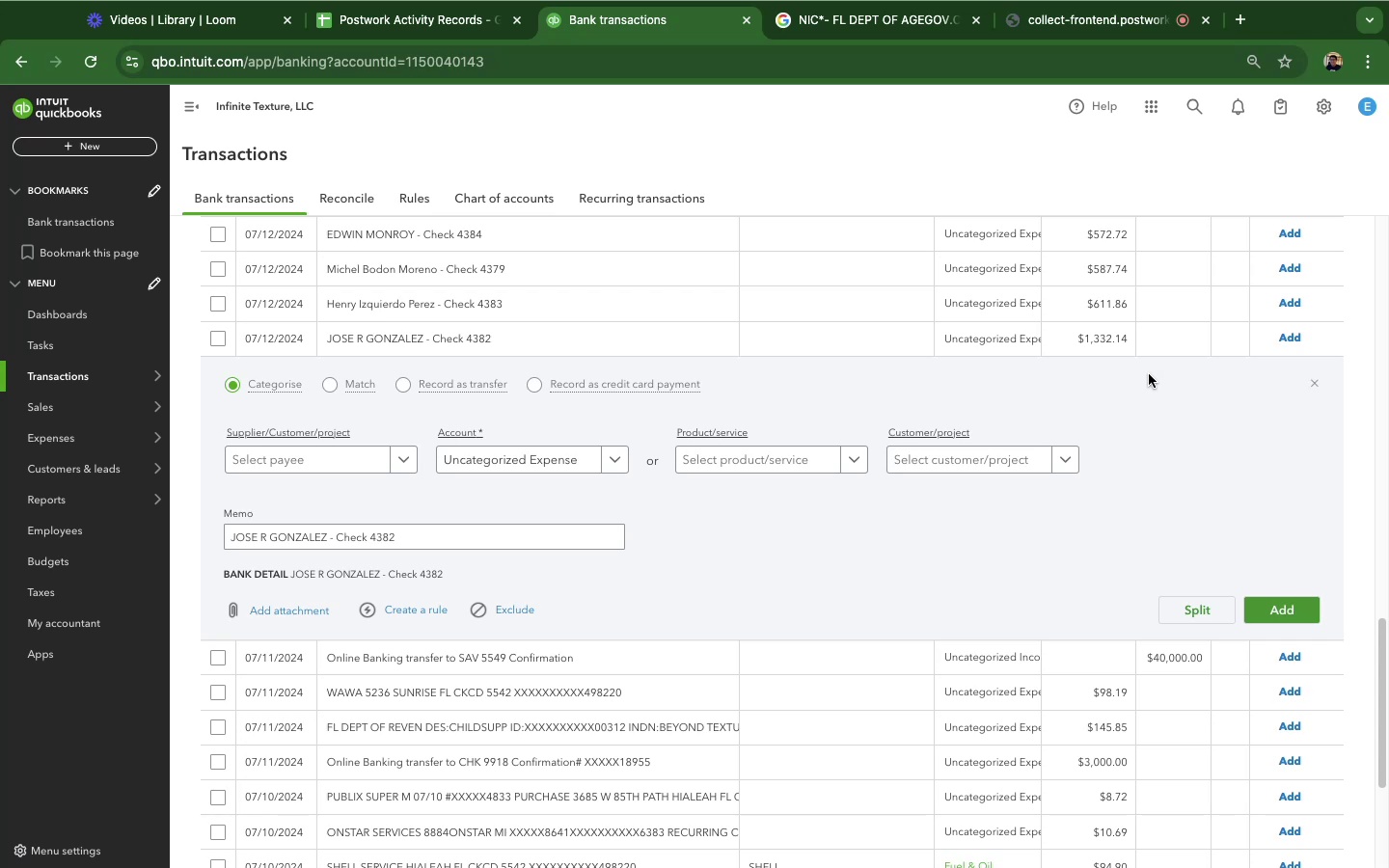 
wait(28.18)
 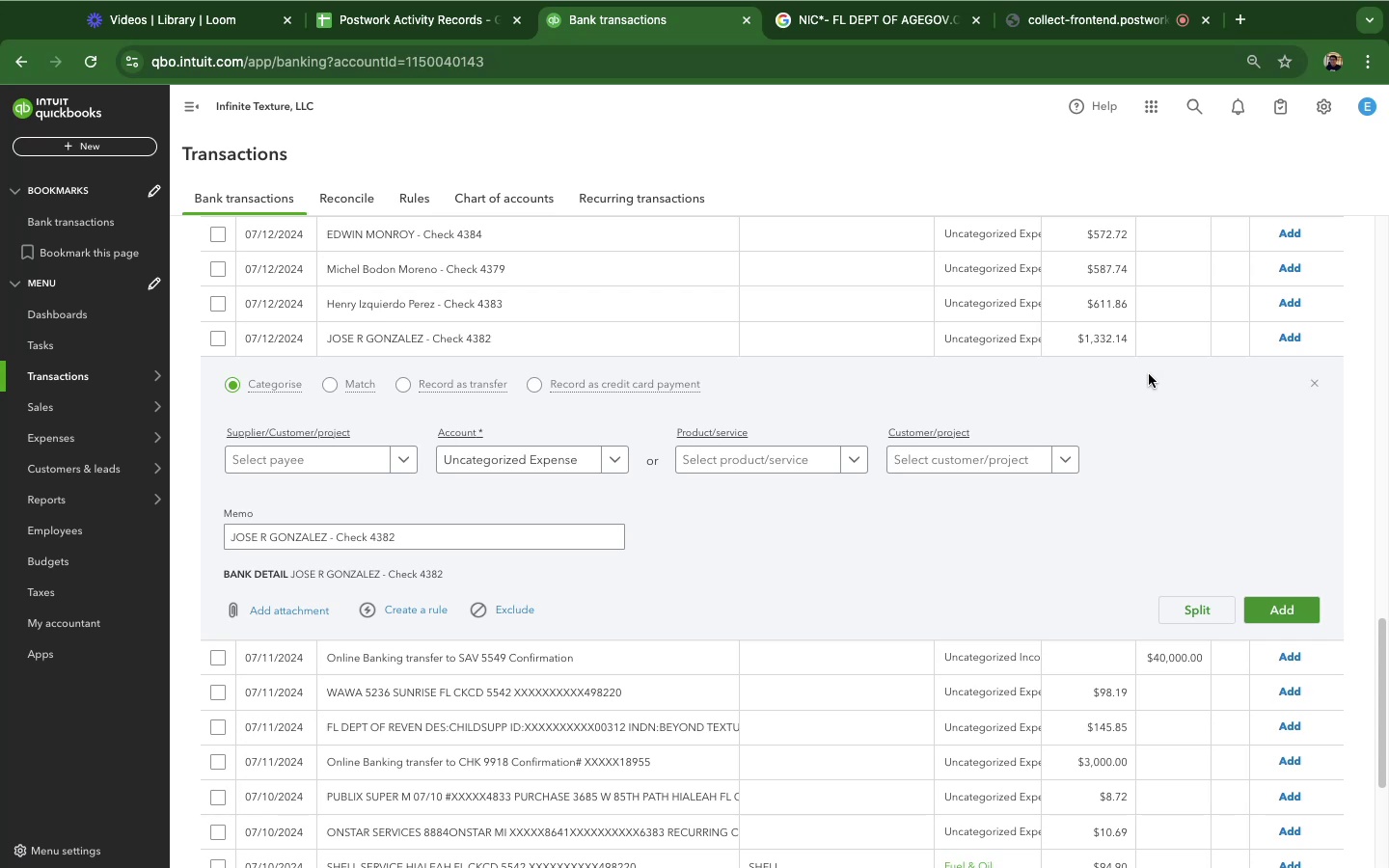 
scroll: coordinate [1011, 462], scroll_direction: up, amount: 17.0
 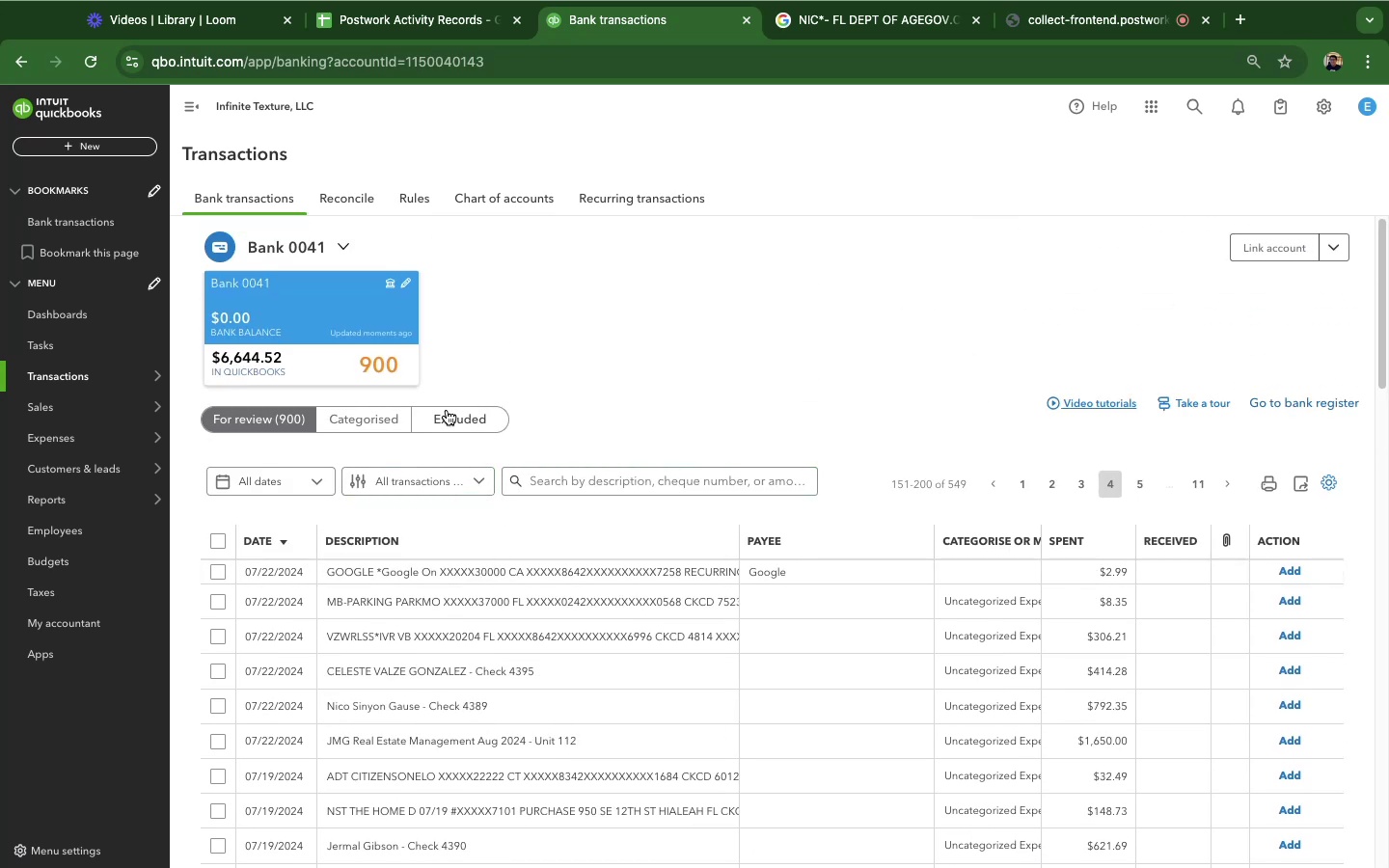 
wait(9.85)
 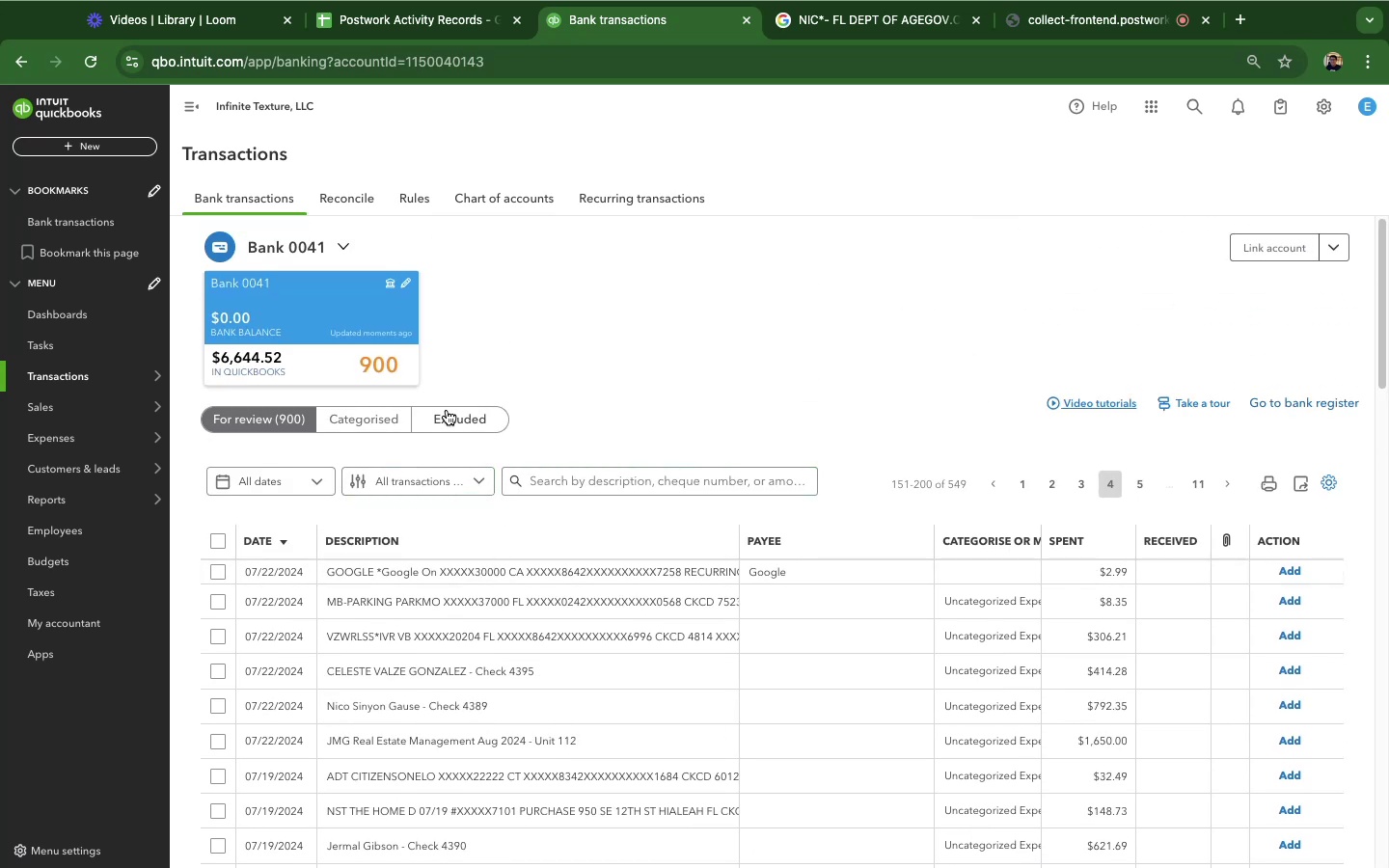 
left_click([538, 580])
 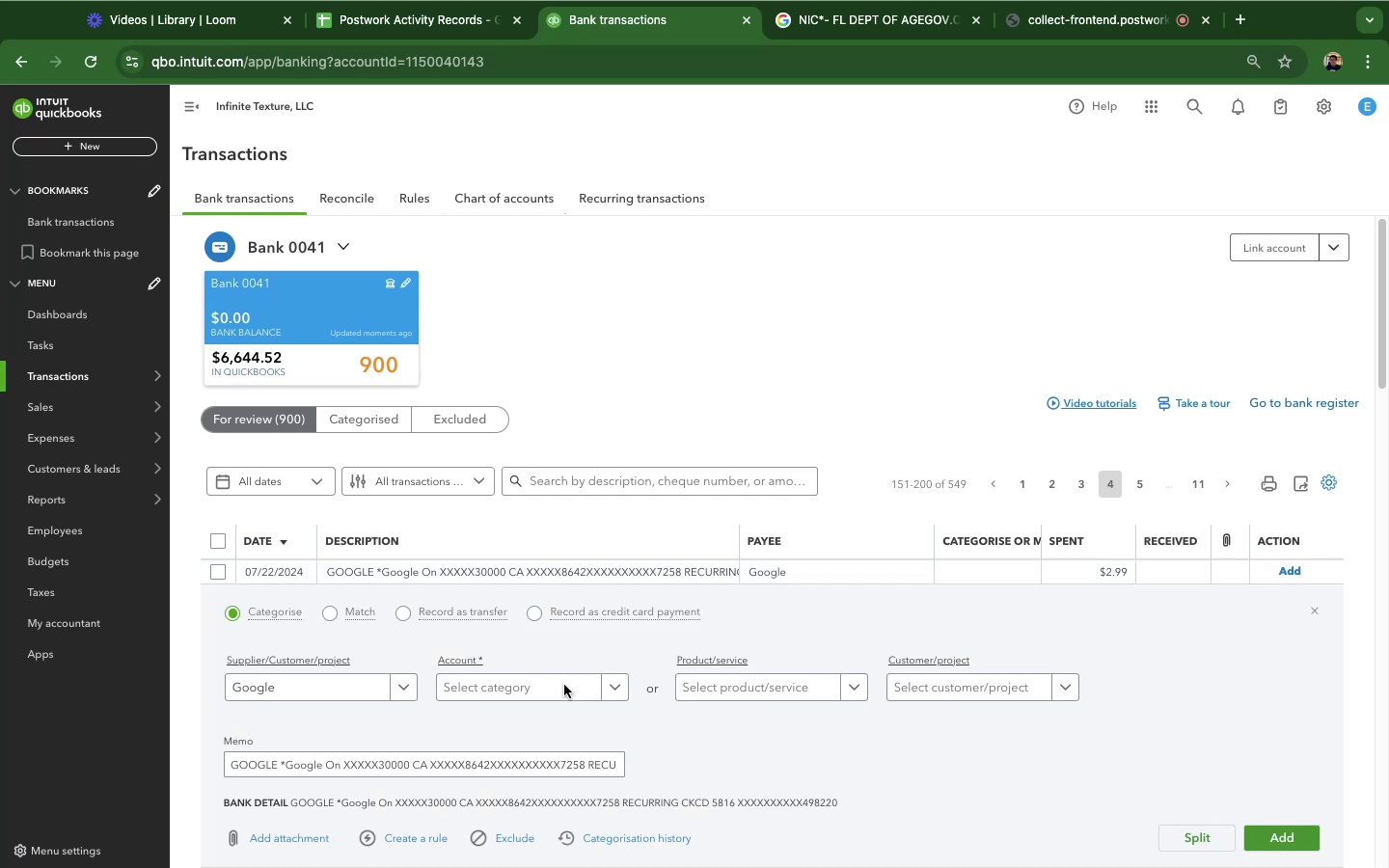 
left_click([575, 689])
 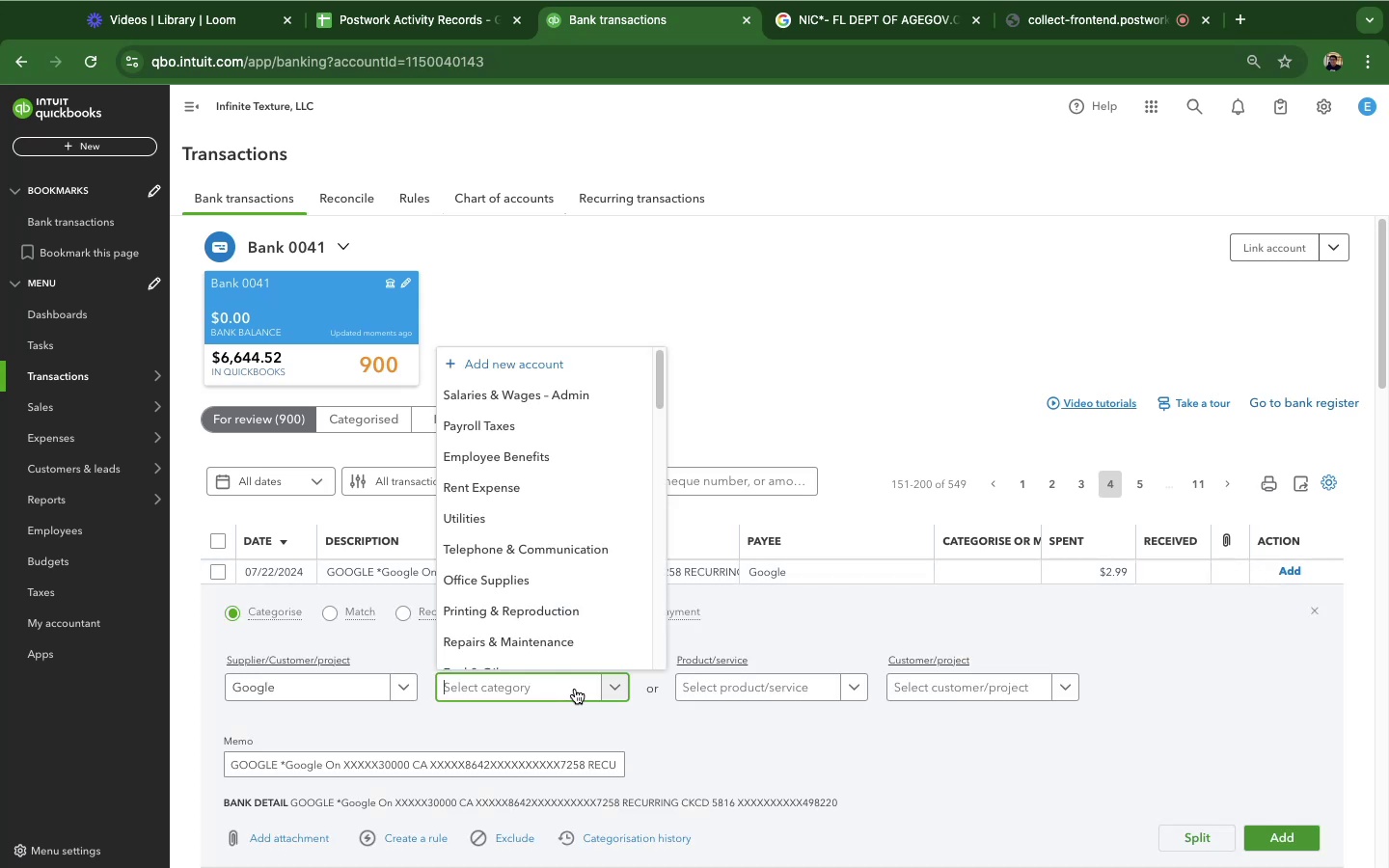 
type(in)
 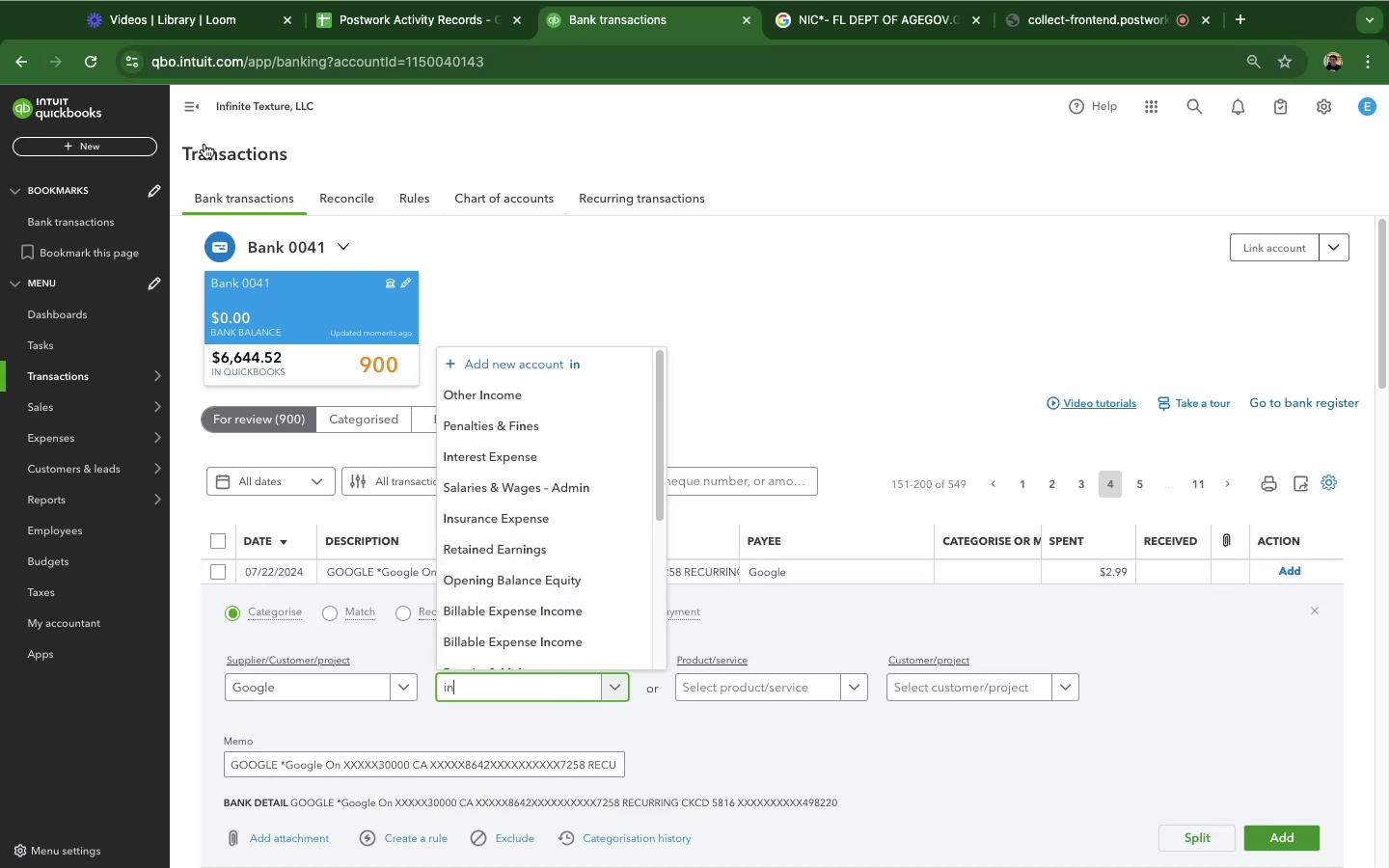 
left_click([90, 61])
 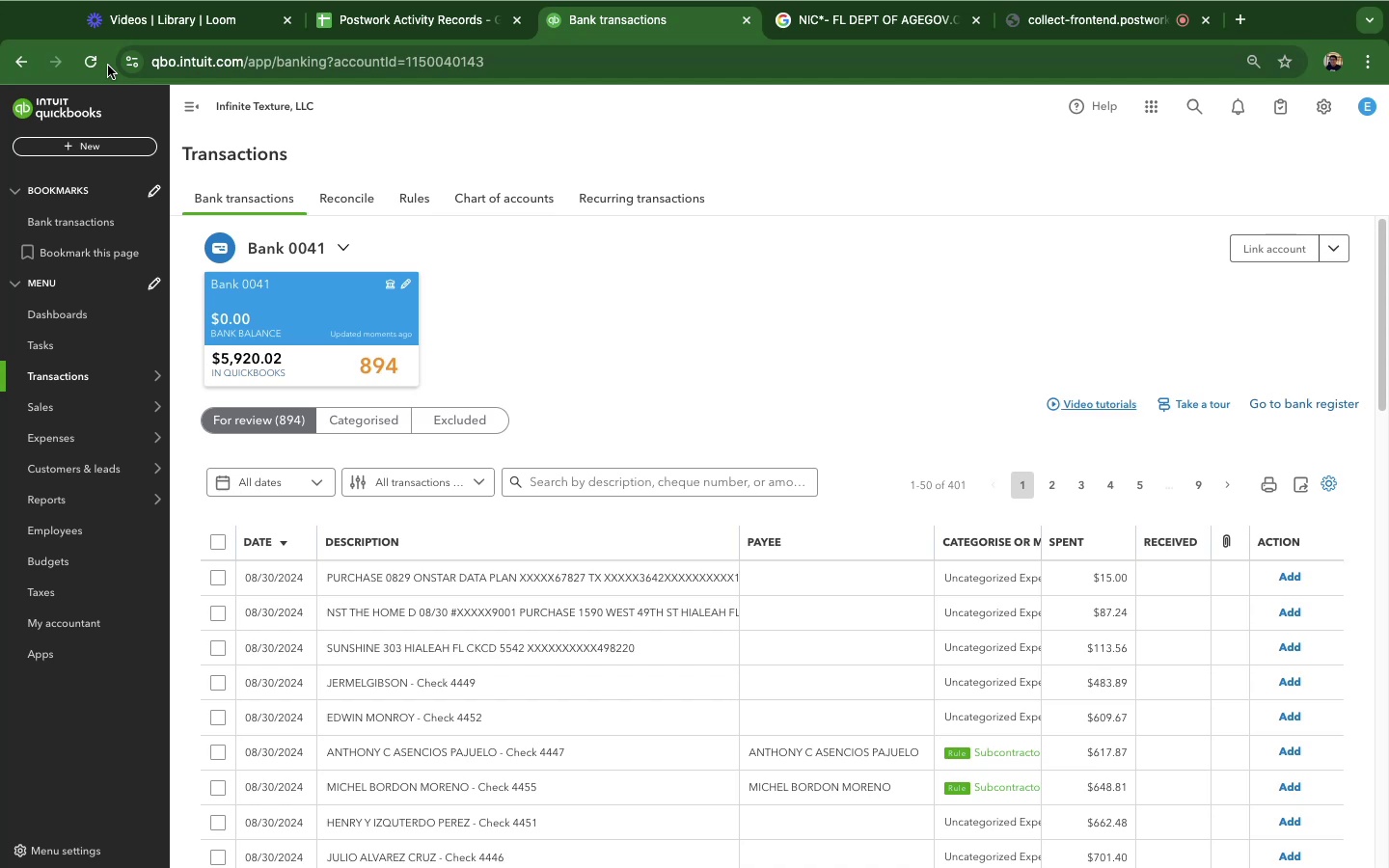 
wait(26.8)
 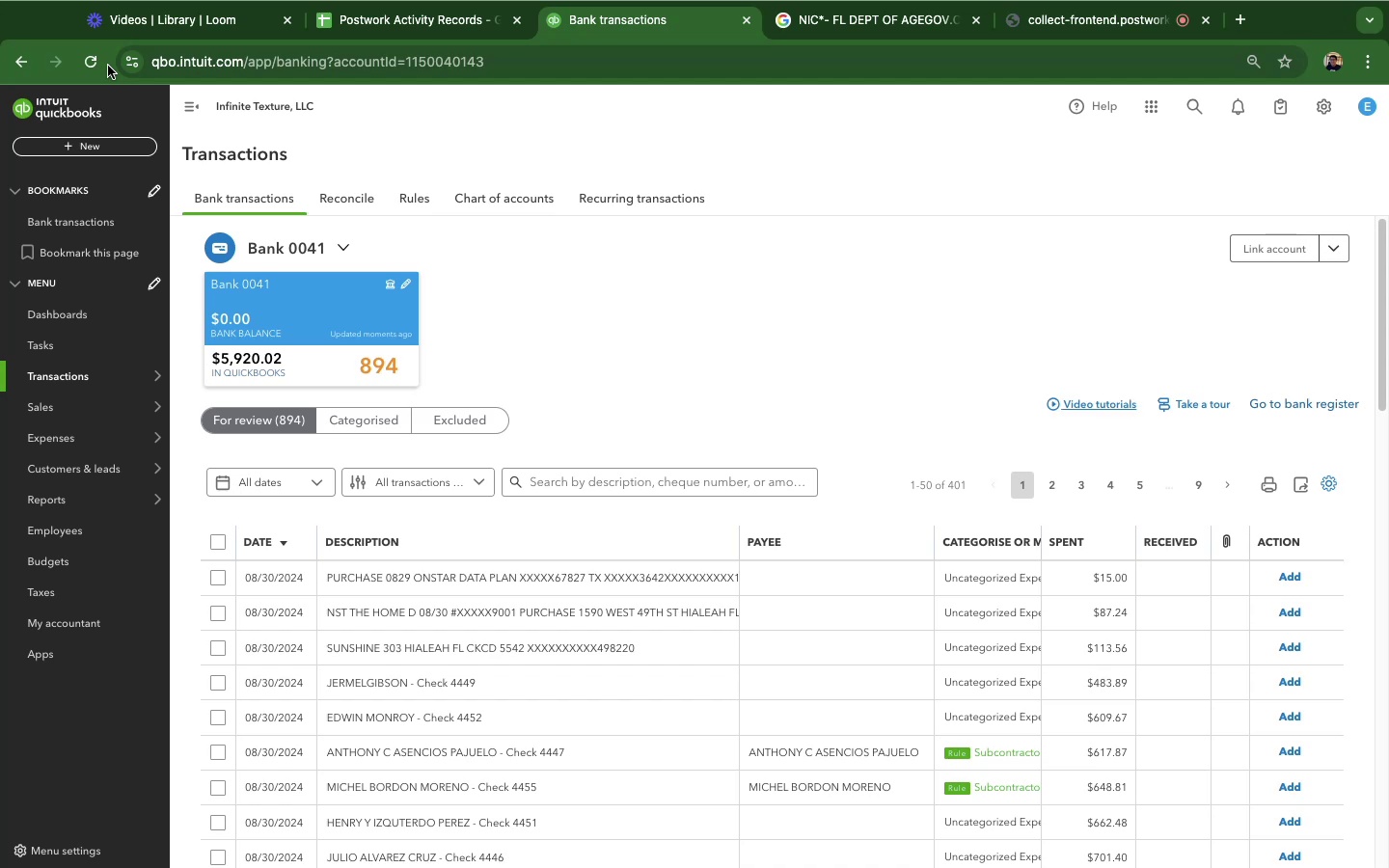 
scroll: coordinate [481, 566], scroll_direction: down, amount: 7.0
 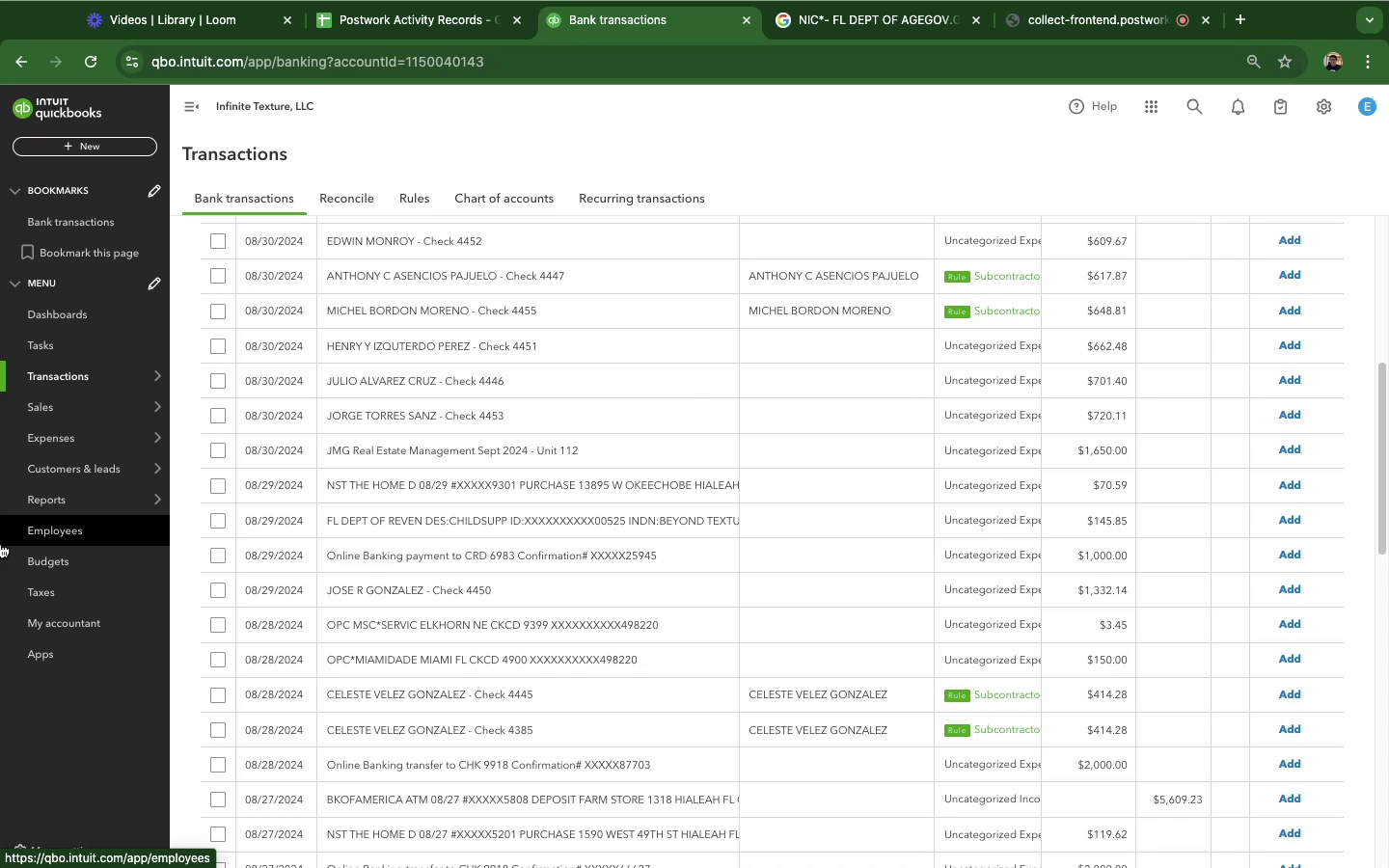 
wait(18.59)
 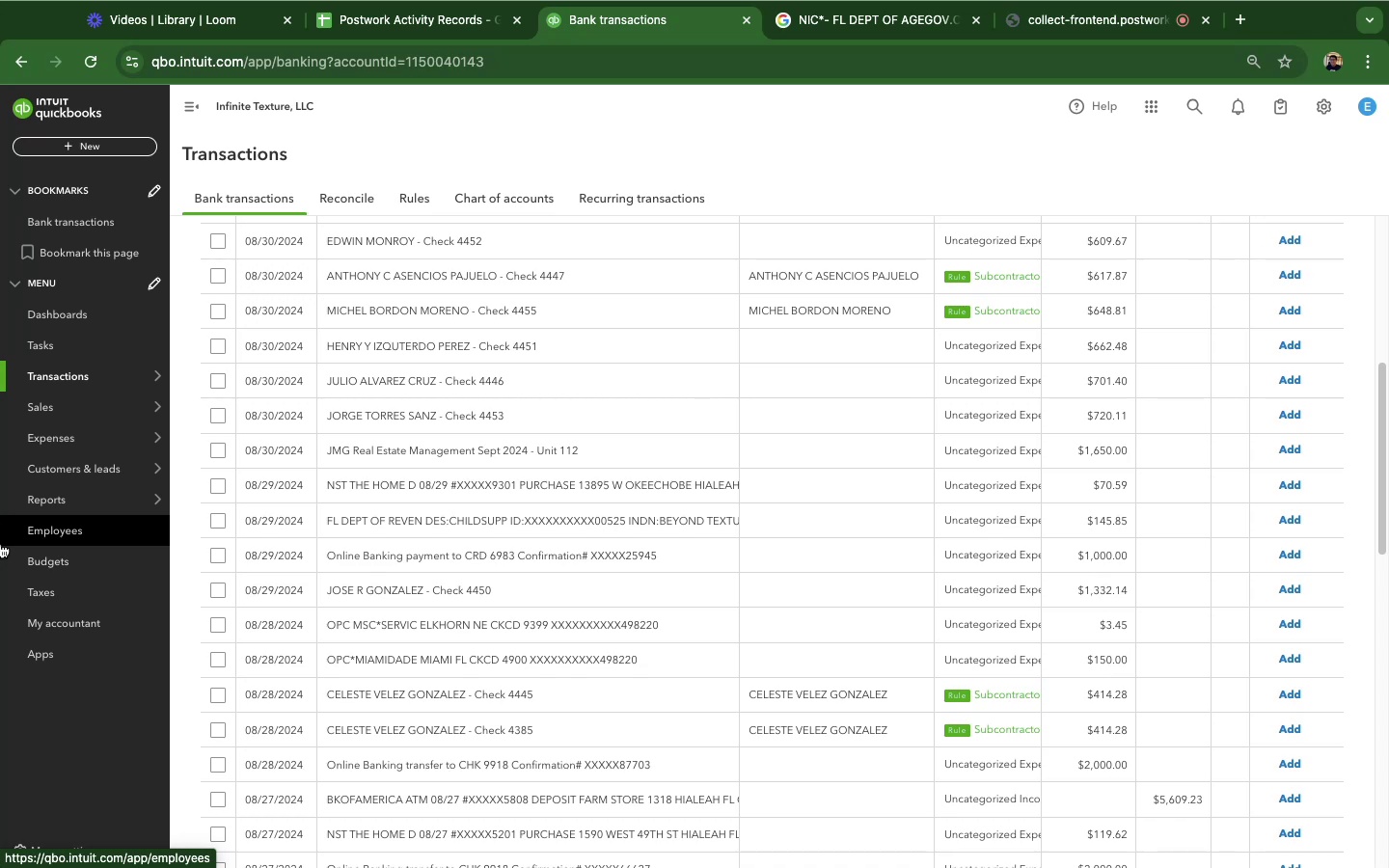 
left_click([526, 273])
 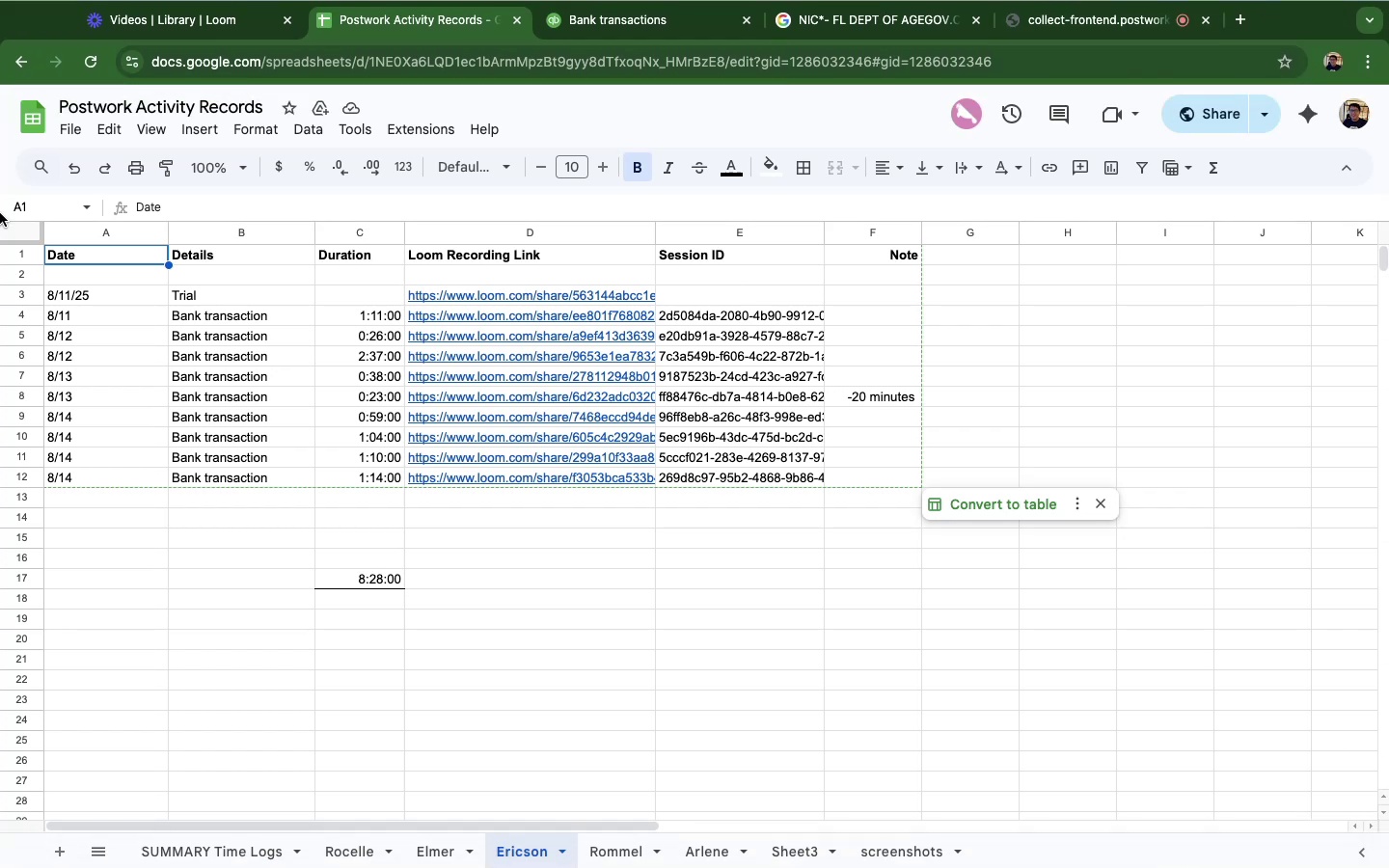 
wait(28.92)
 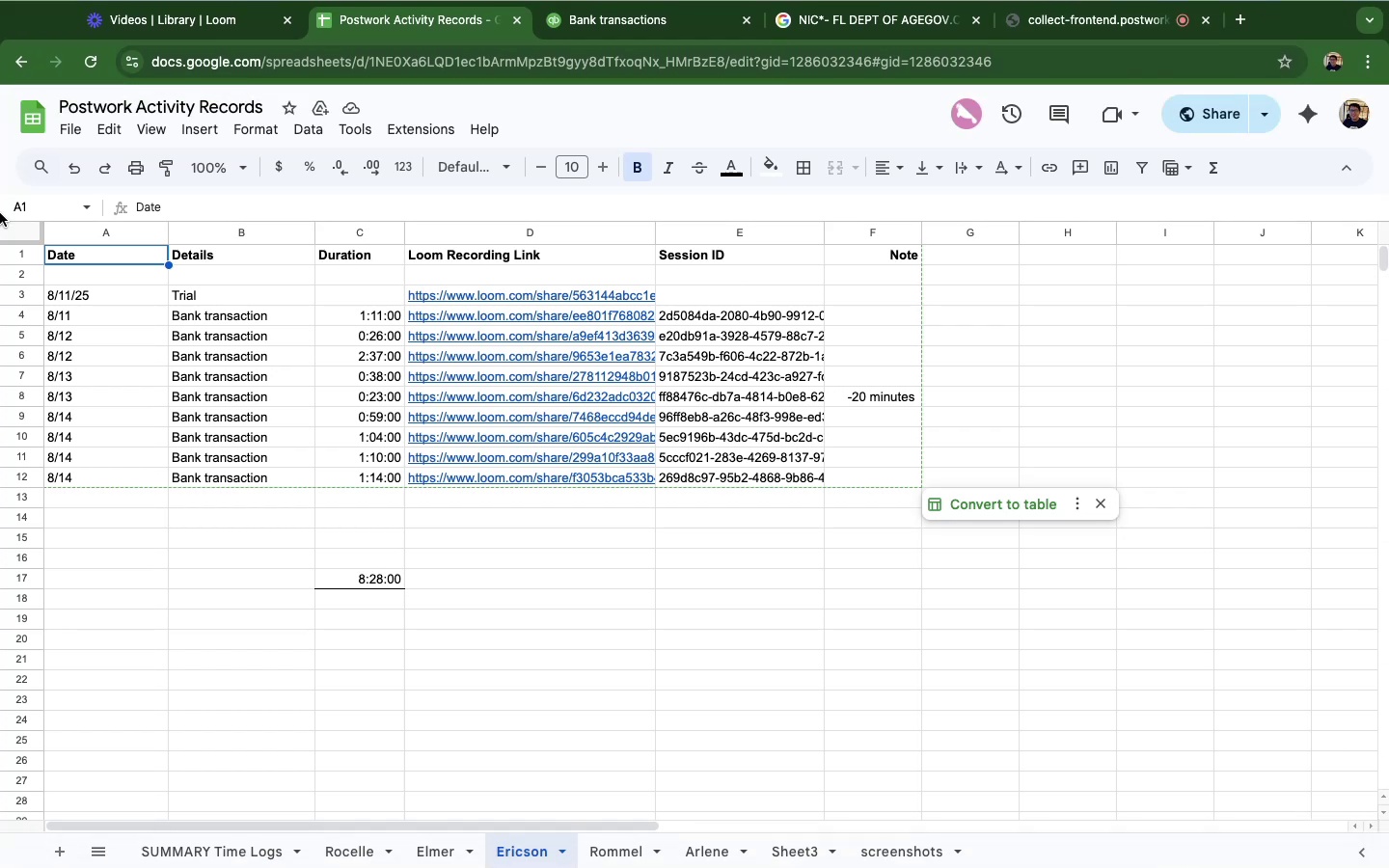 
left_click([598, 14])
 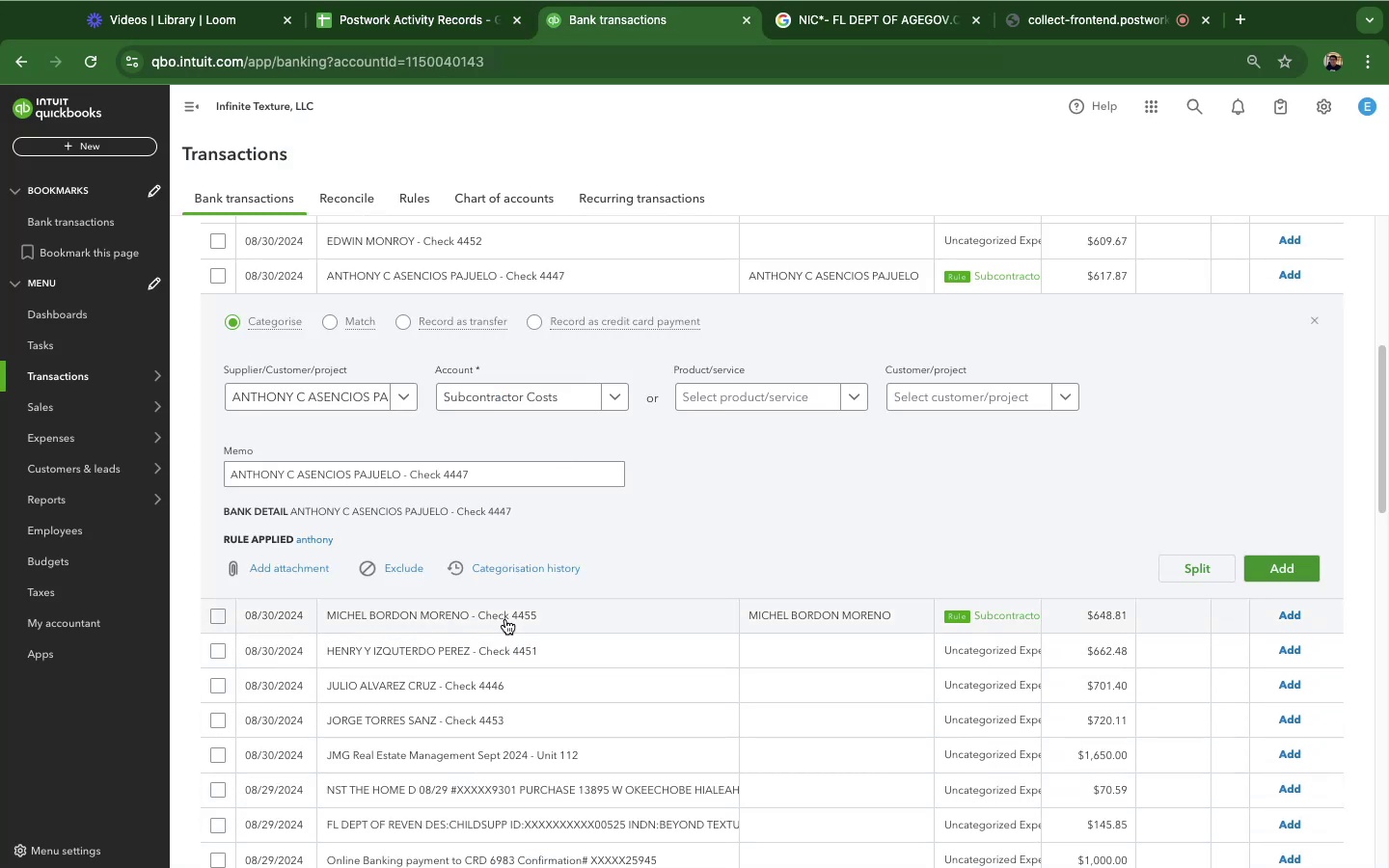 
left_click([507, 613])
 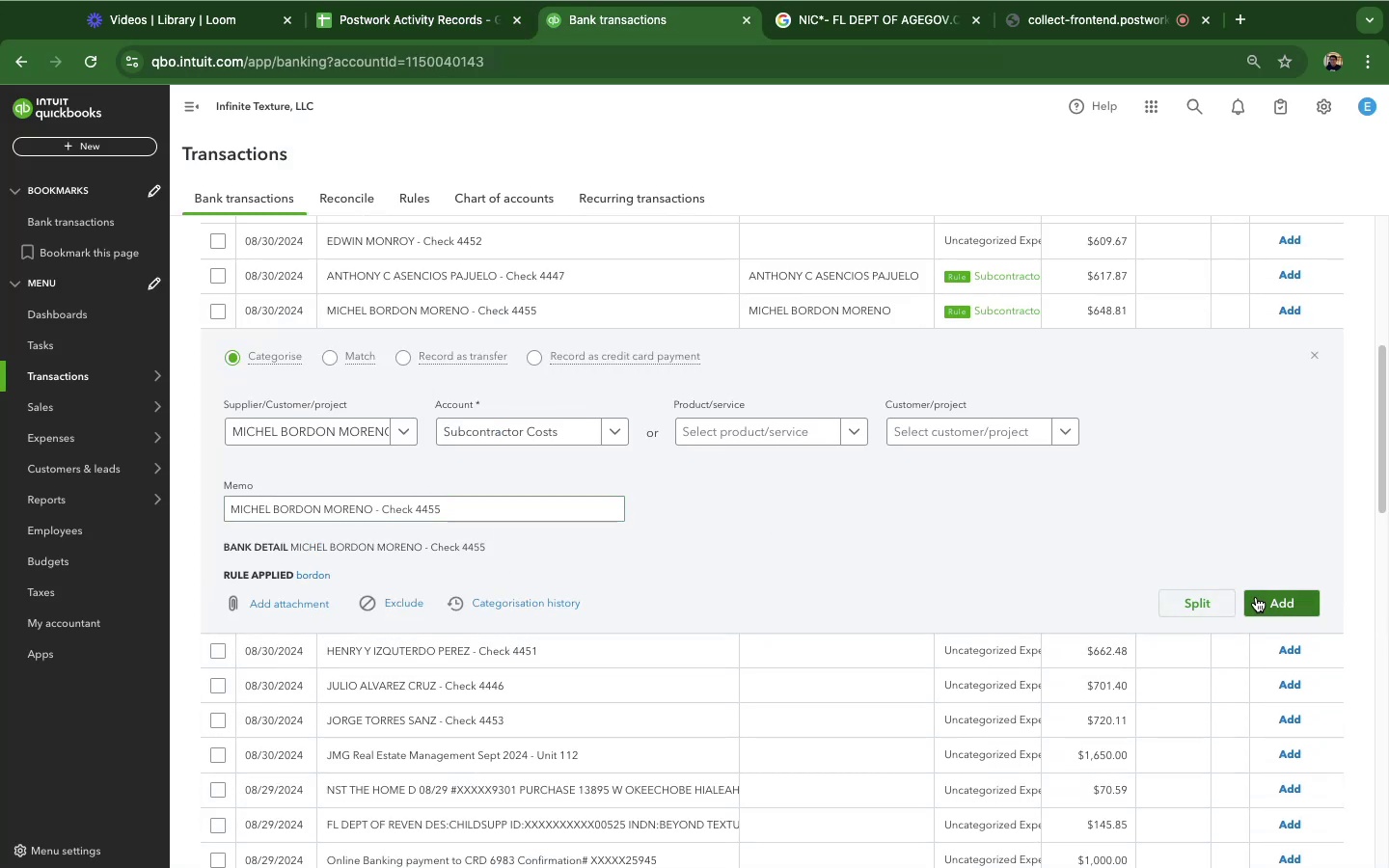 
left_click([1256, 597])
 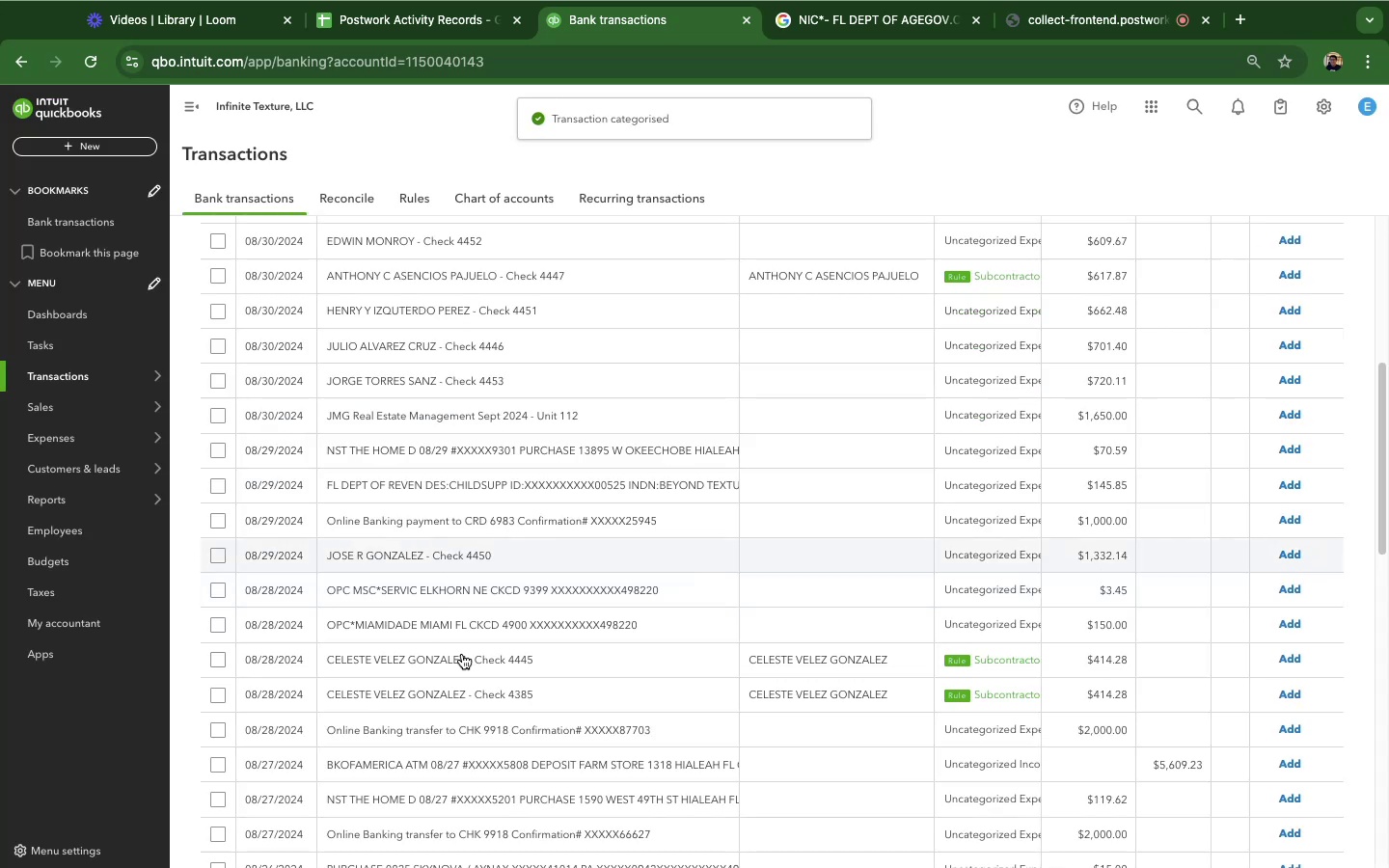 
left_click([456, 277])
 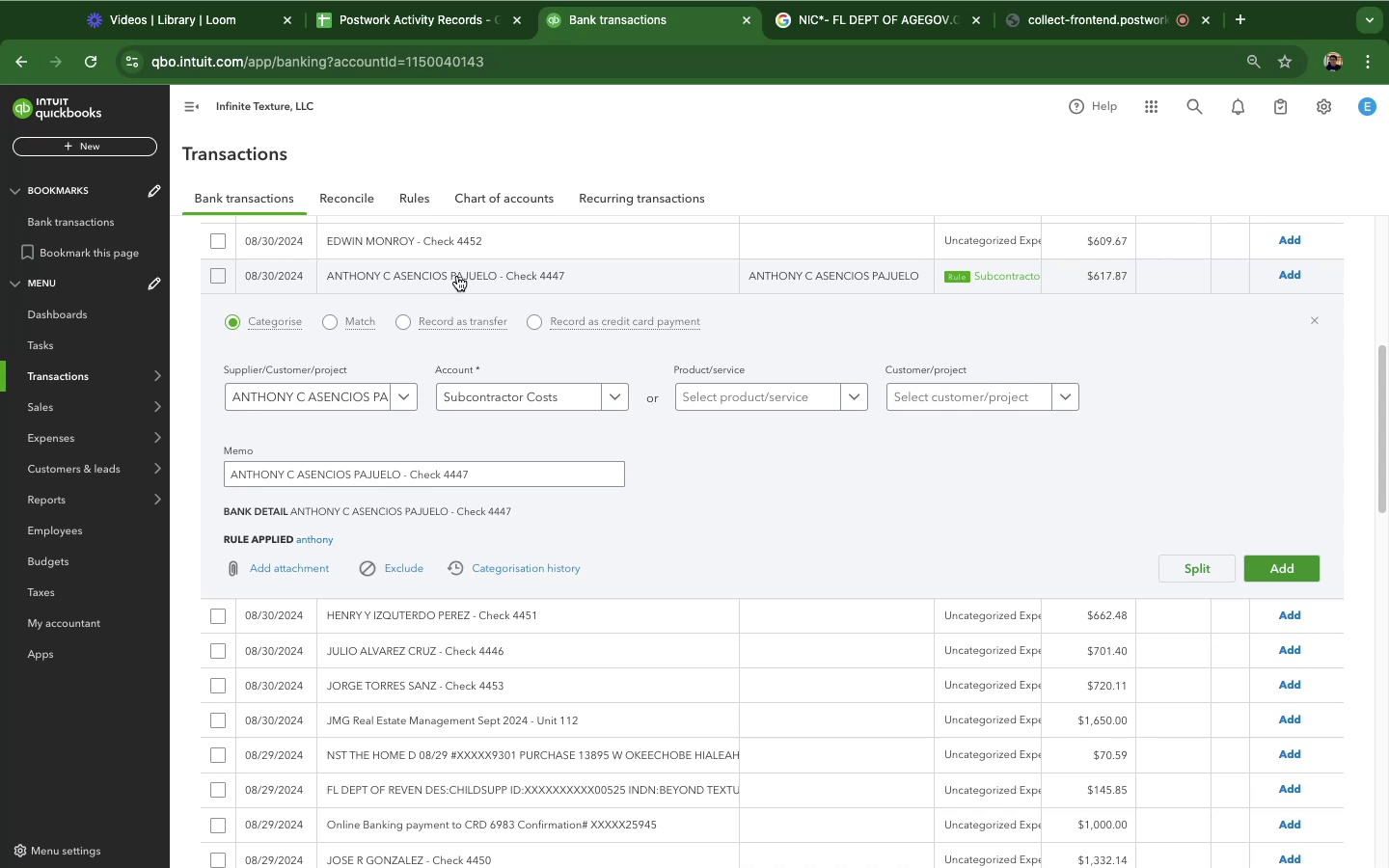 
wait(26.92)
 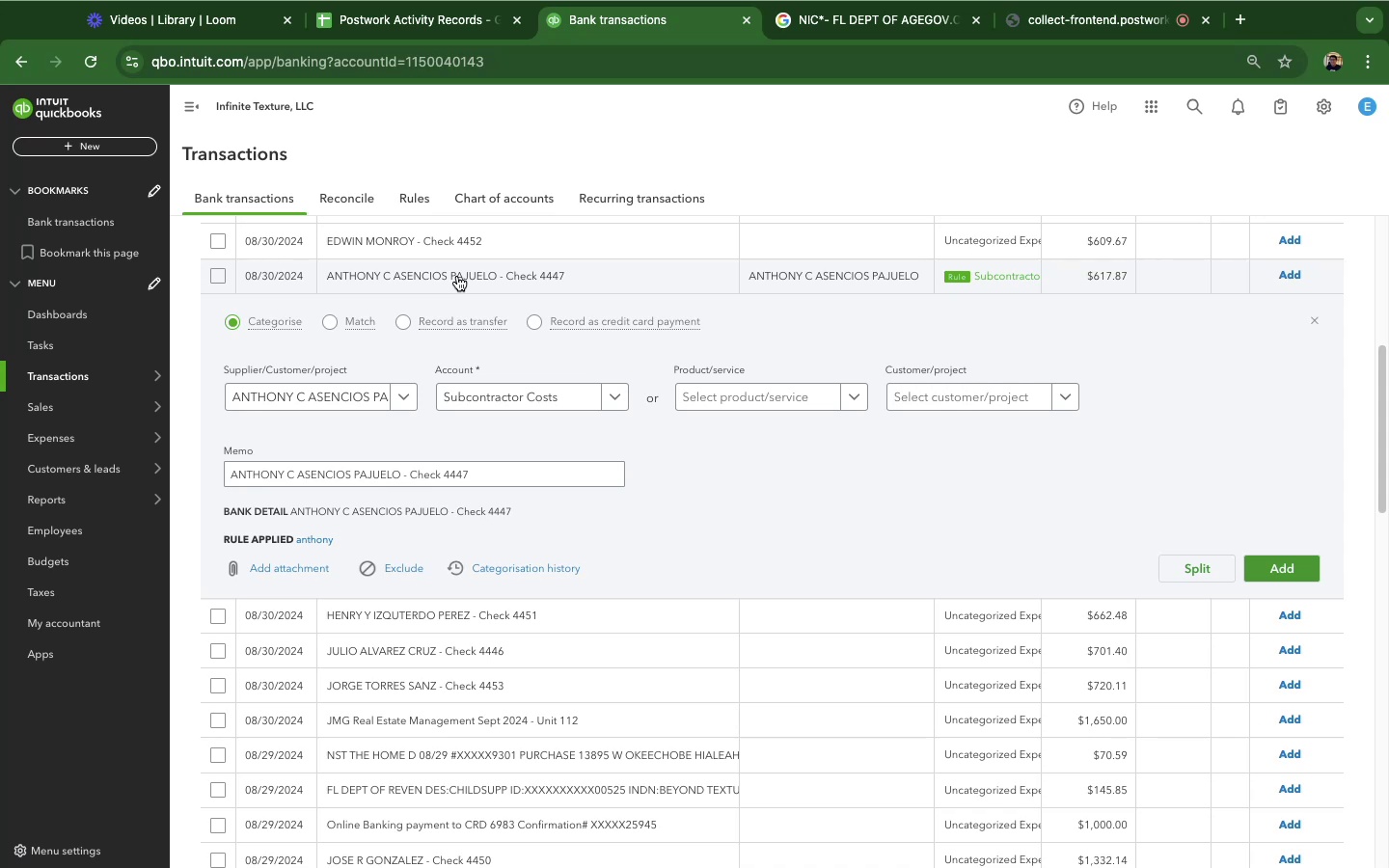 
scroll: coordinate [1014, 480], scroll_direction: down, amount: 44.0
 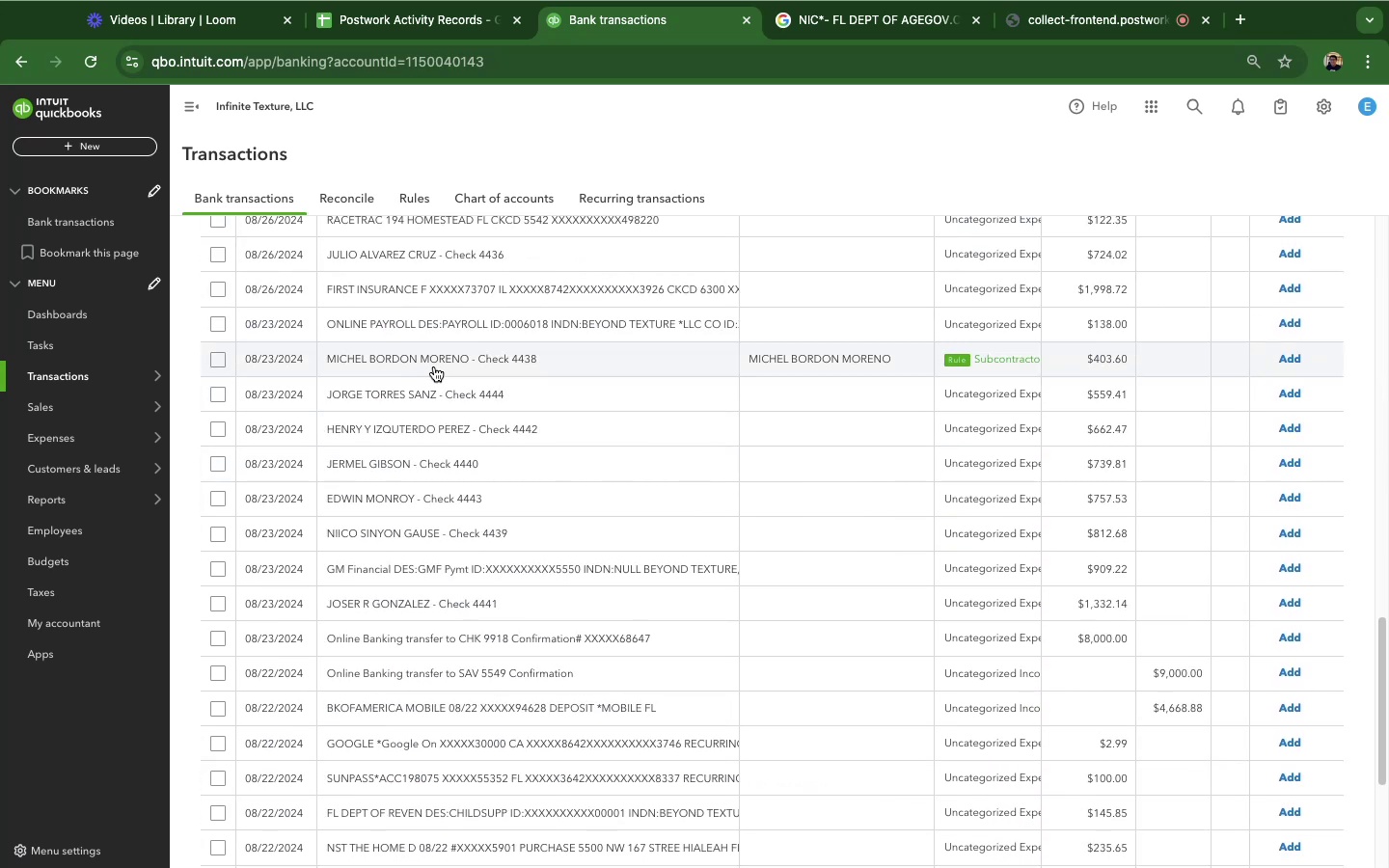 
left_click([435, 366])
 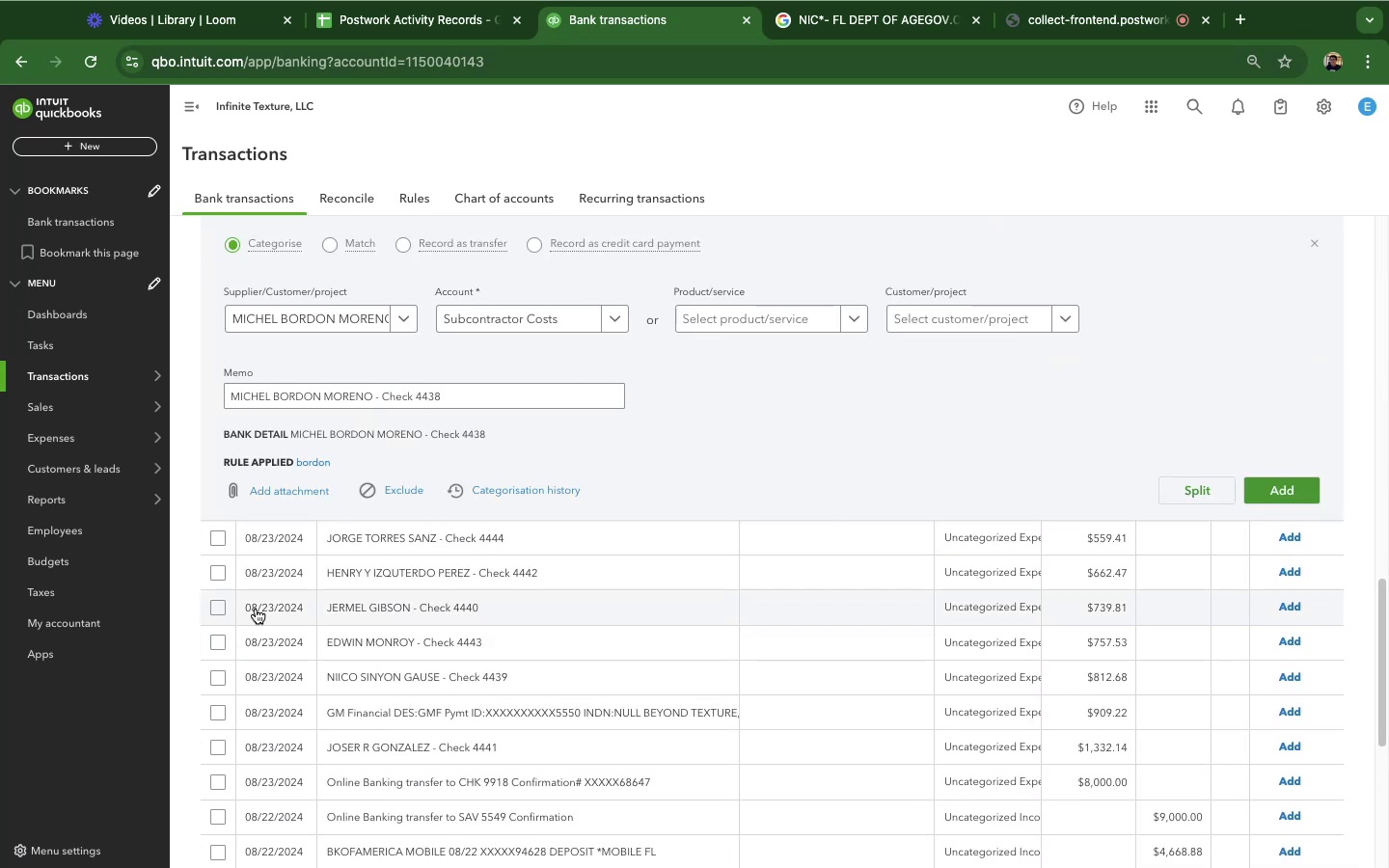 
scroll: coordinate [1008, 491], scroll_direction: down, amount: 5.0
 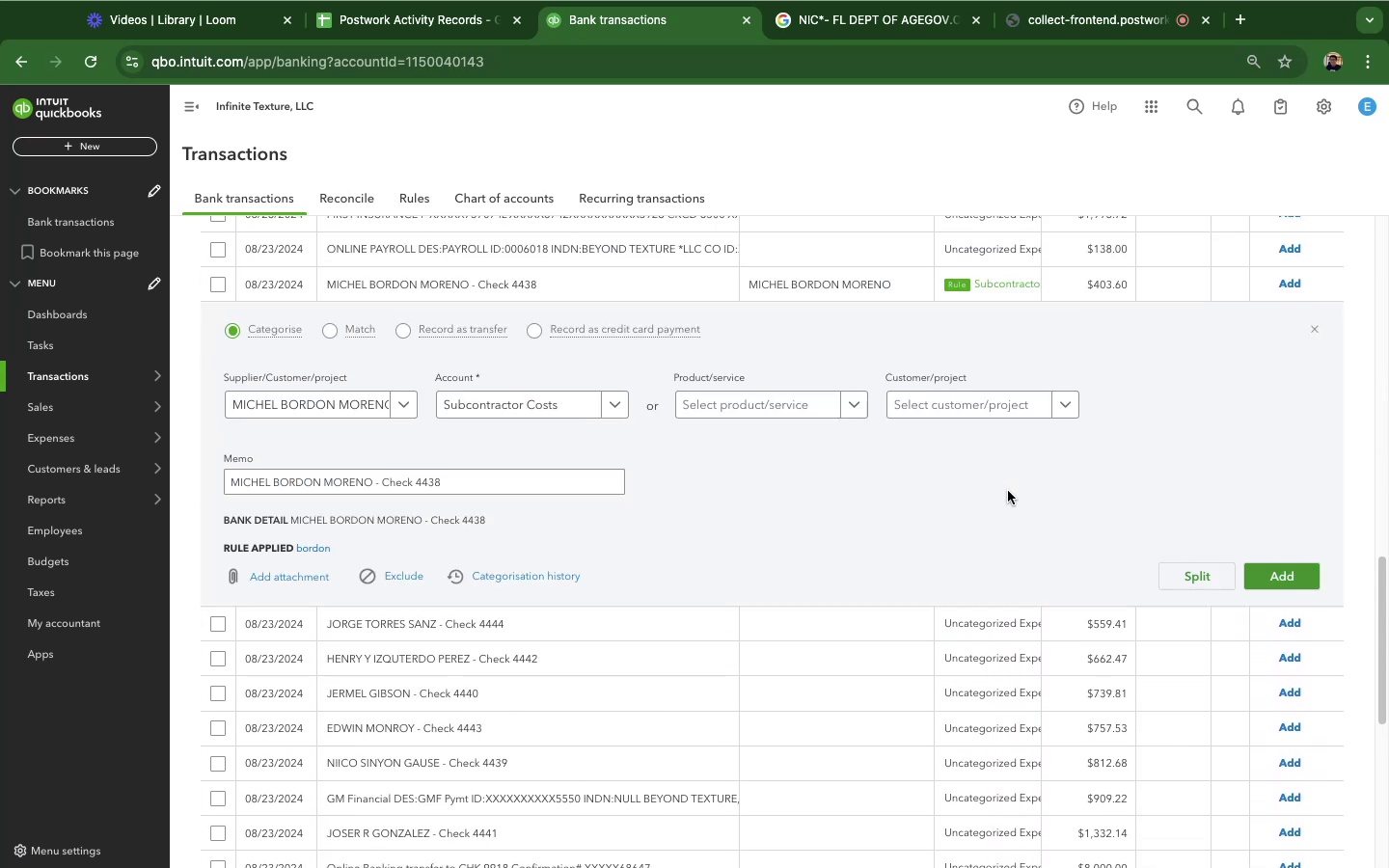 
scroll: coordinate [1008, 489], scroll_direction: up, amount: 2.0
 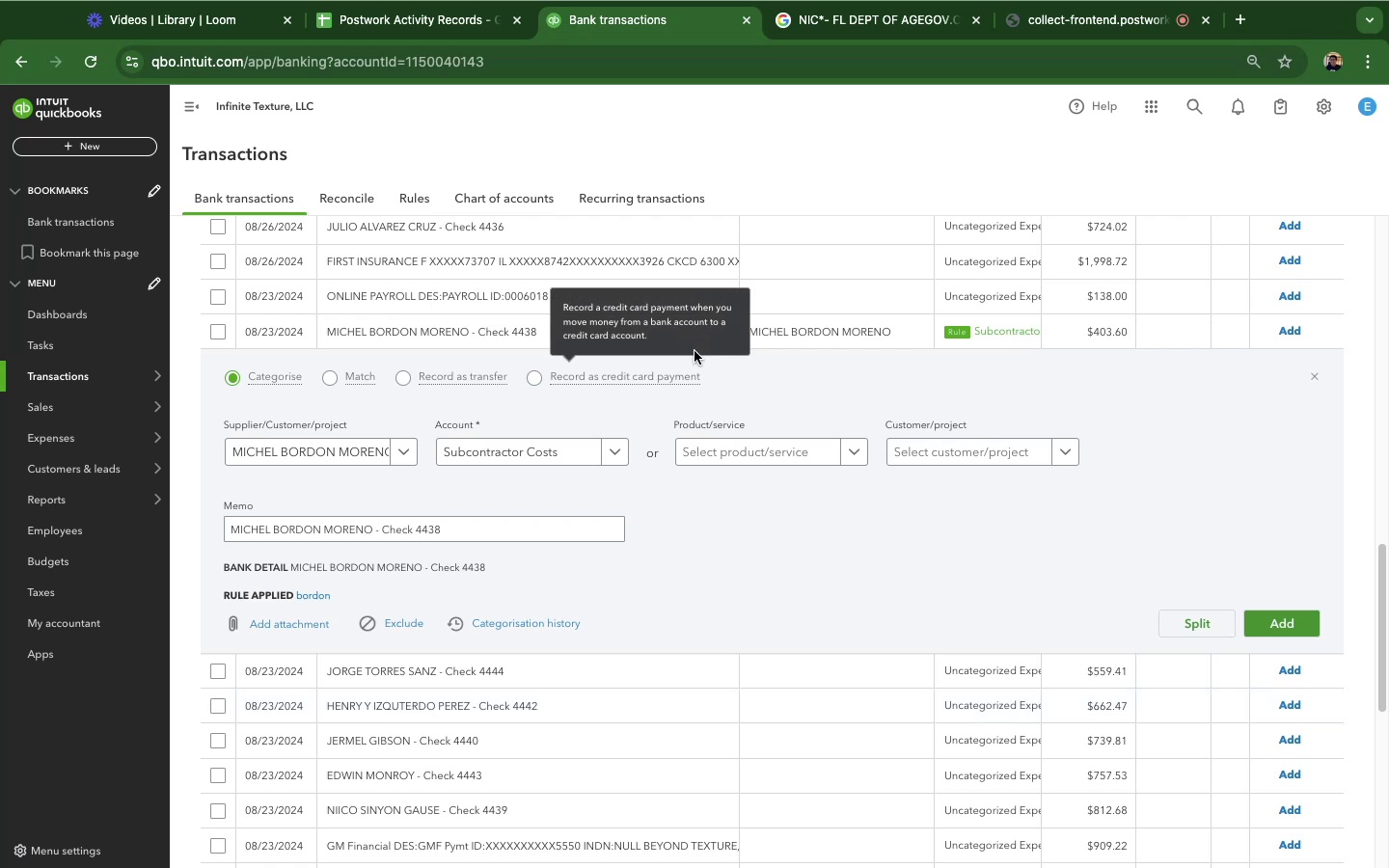 
wait(5.7)
 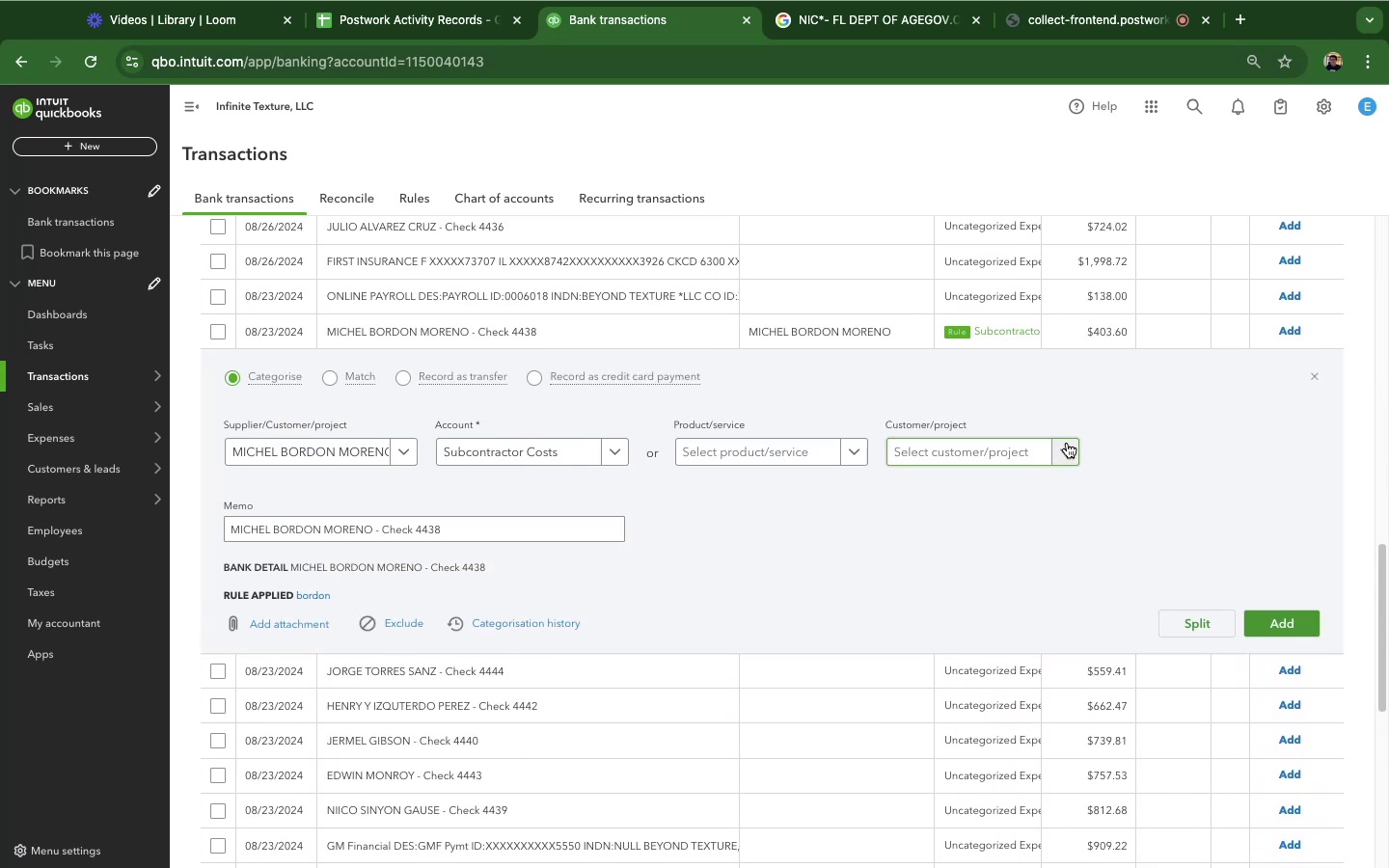 
left_click([1298, 629])
 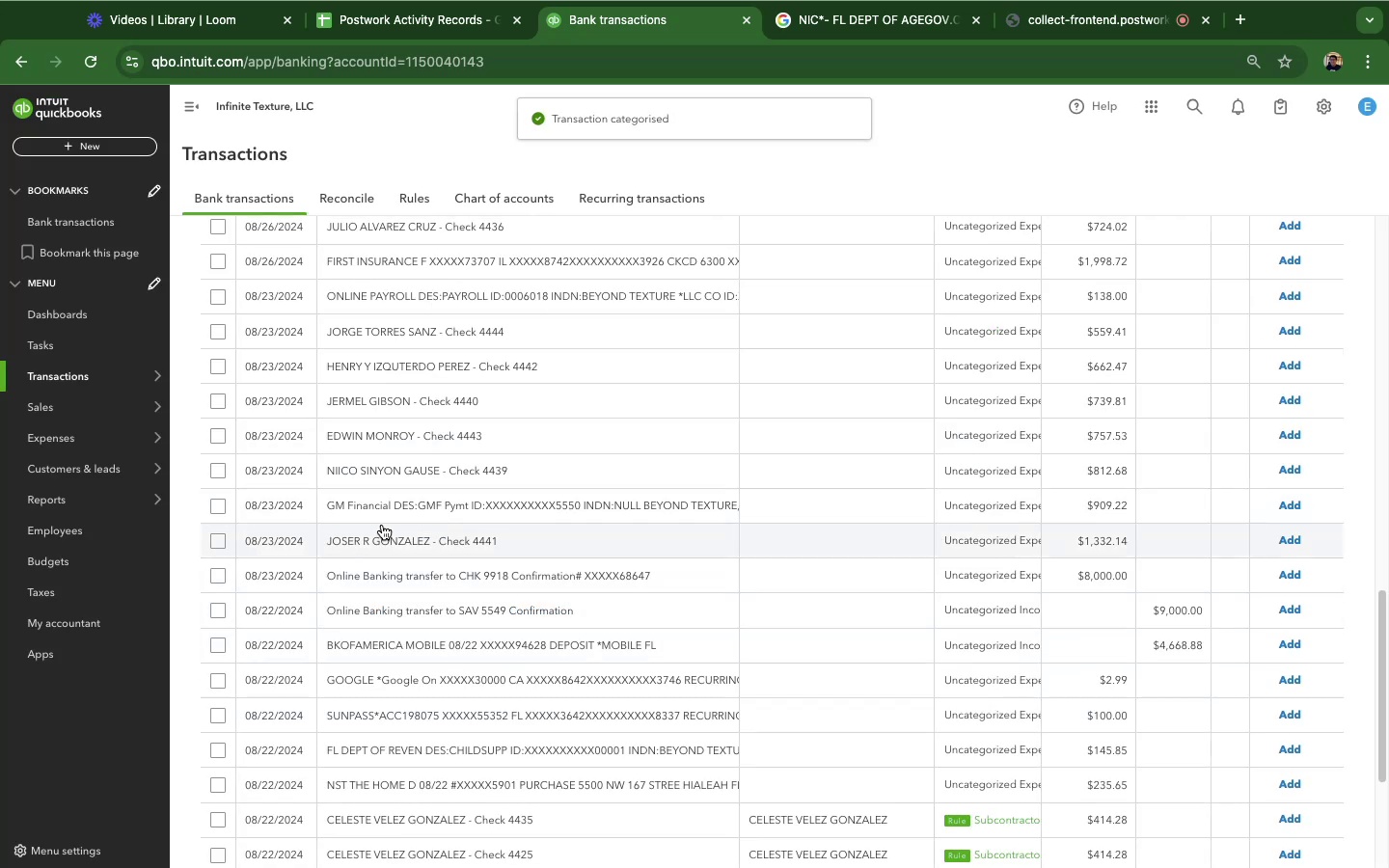 
scroll: coordinate [866, 740], scroll_direction: down, amount: 4.0
 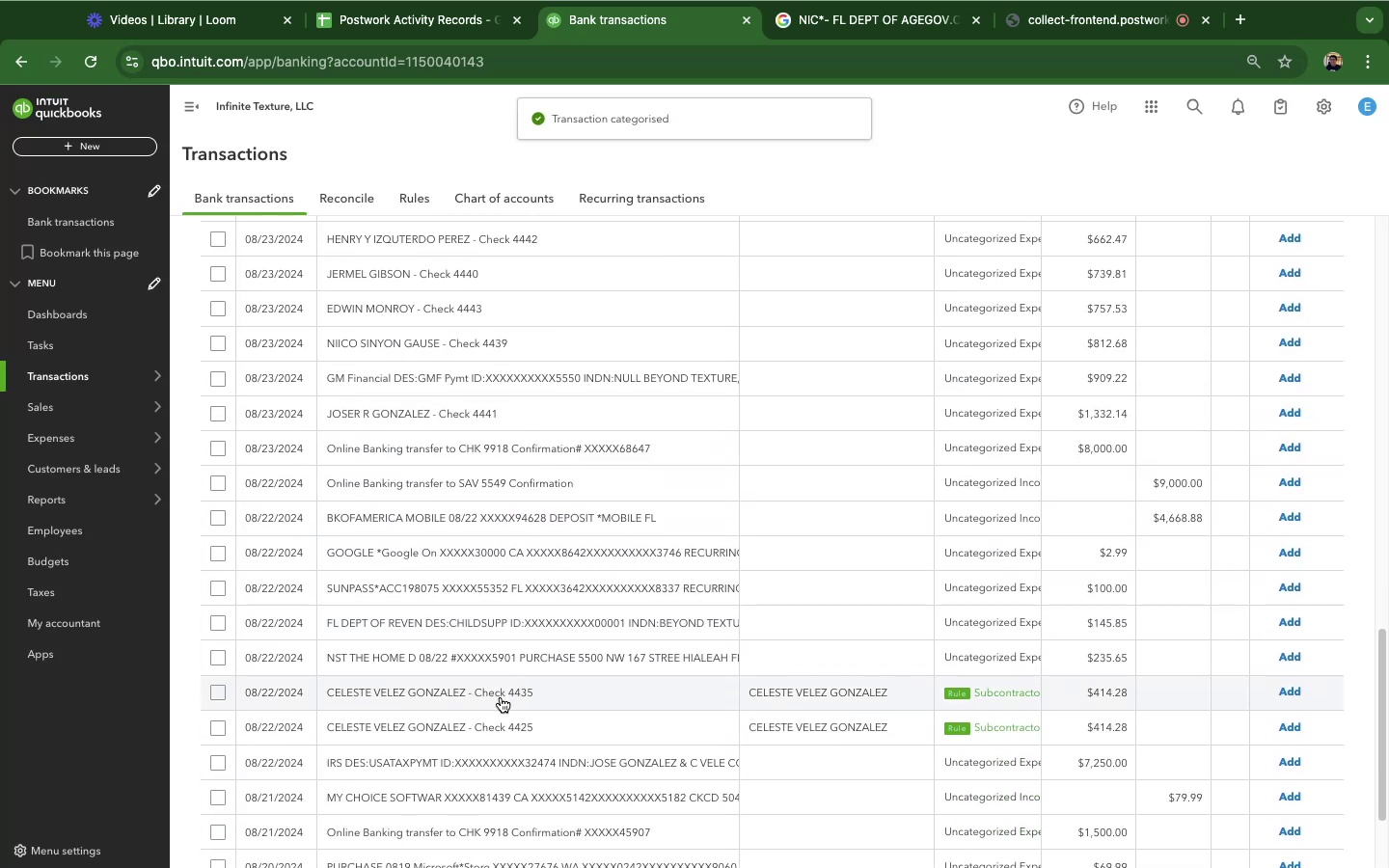 
left_click([501, 700])
 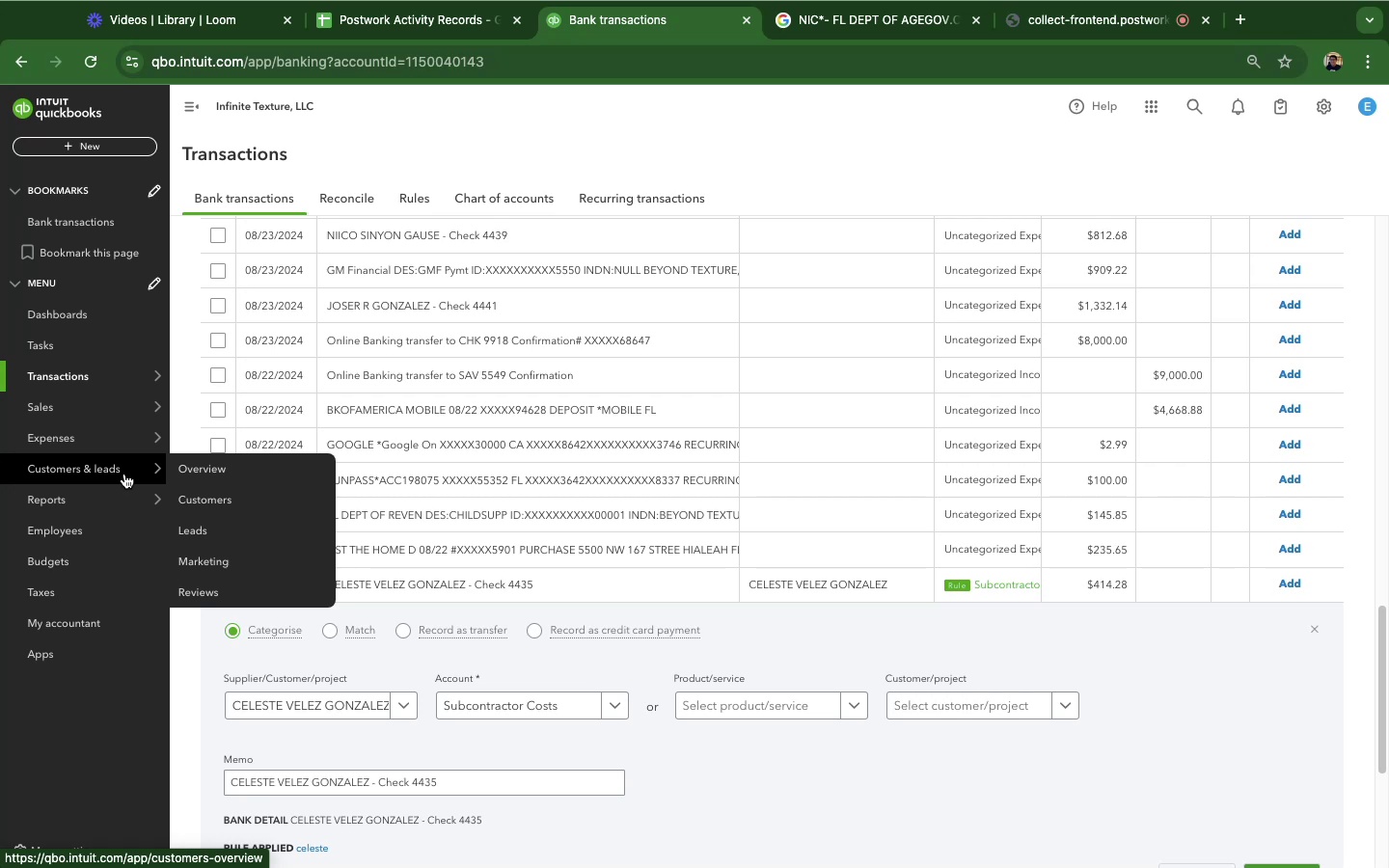 
wait(27.77)
 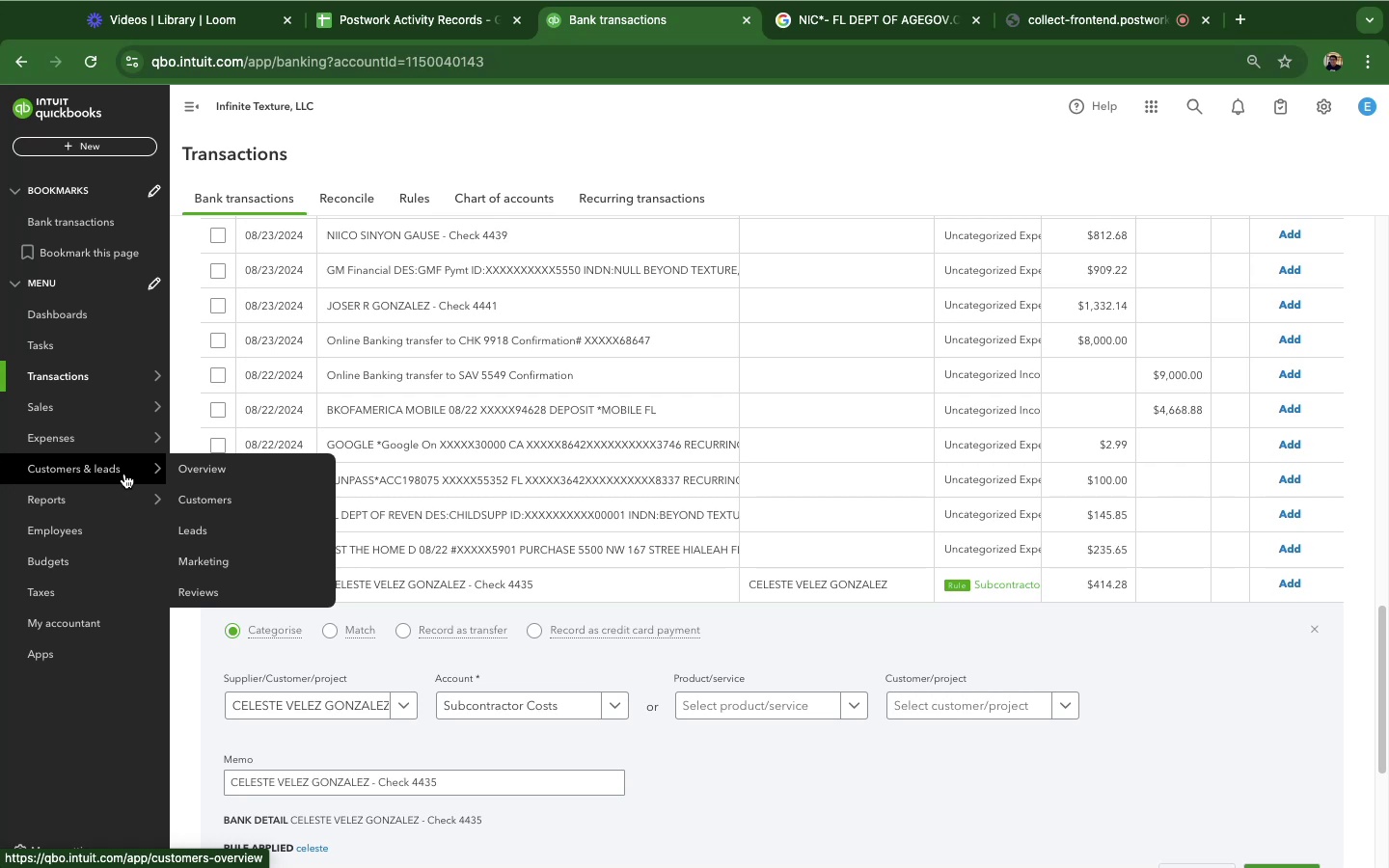 
scroll: coordinate [1086, 694], scroll_direction: down, amount: 3.0
 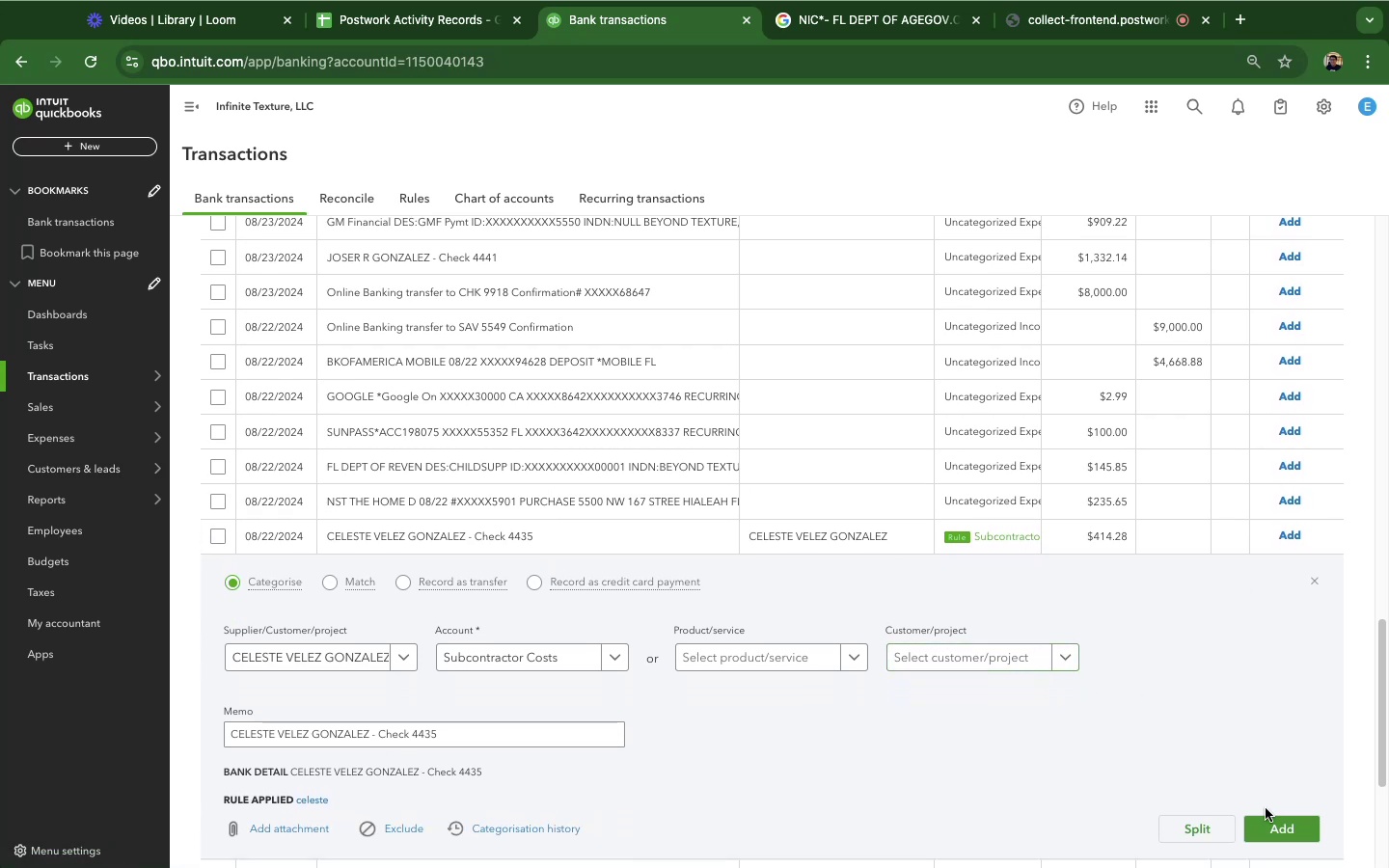 
left_click([1286, 827])
 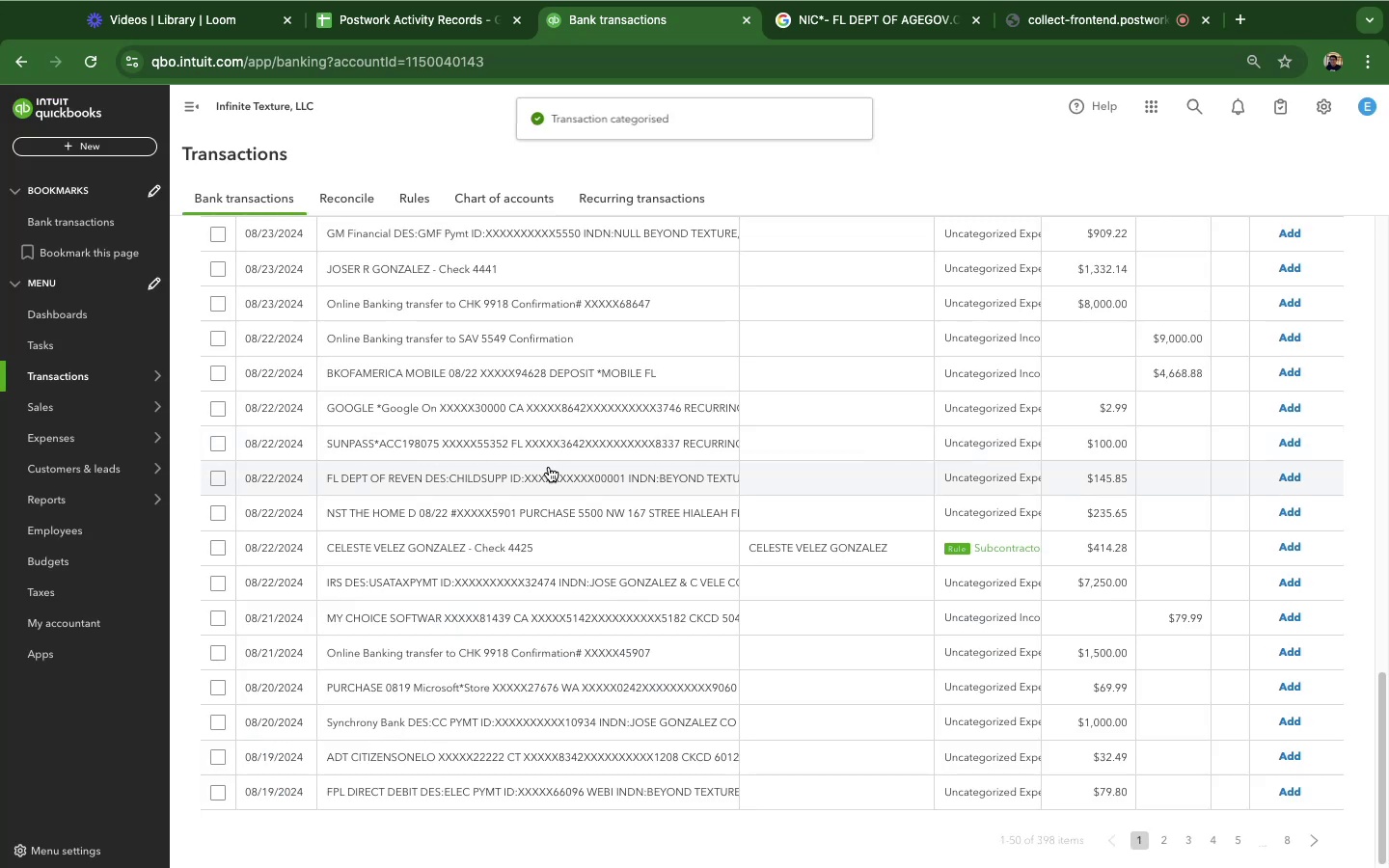 
left_click([415, 540])
 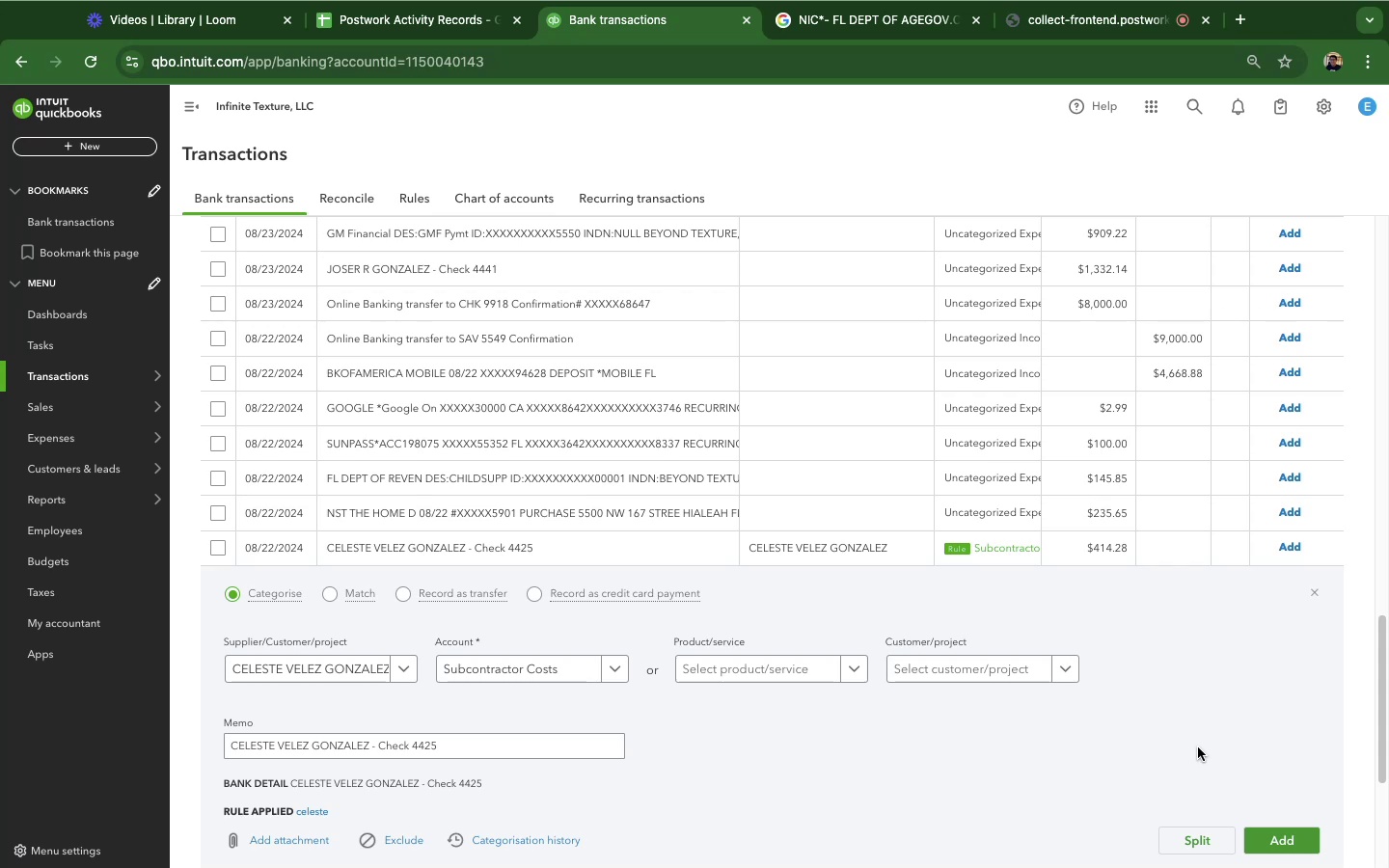 
wait(23.27)
 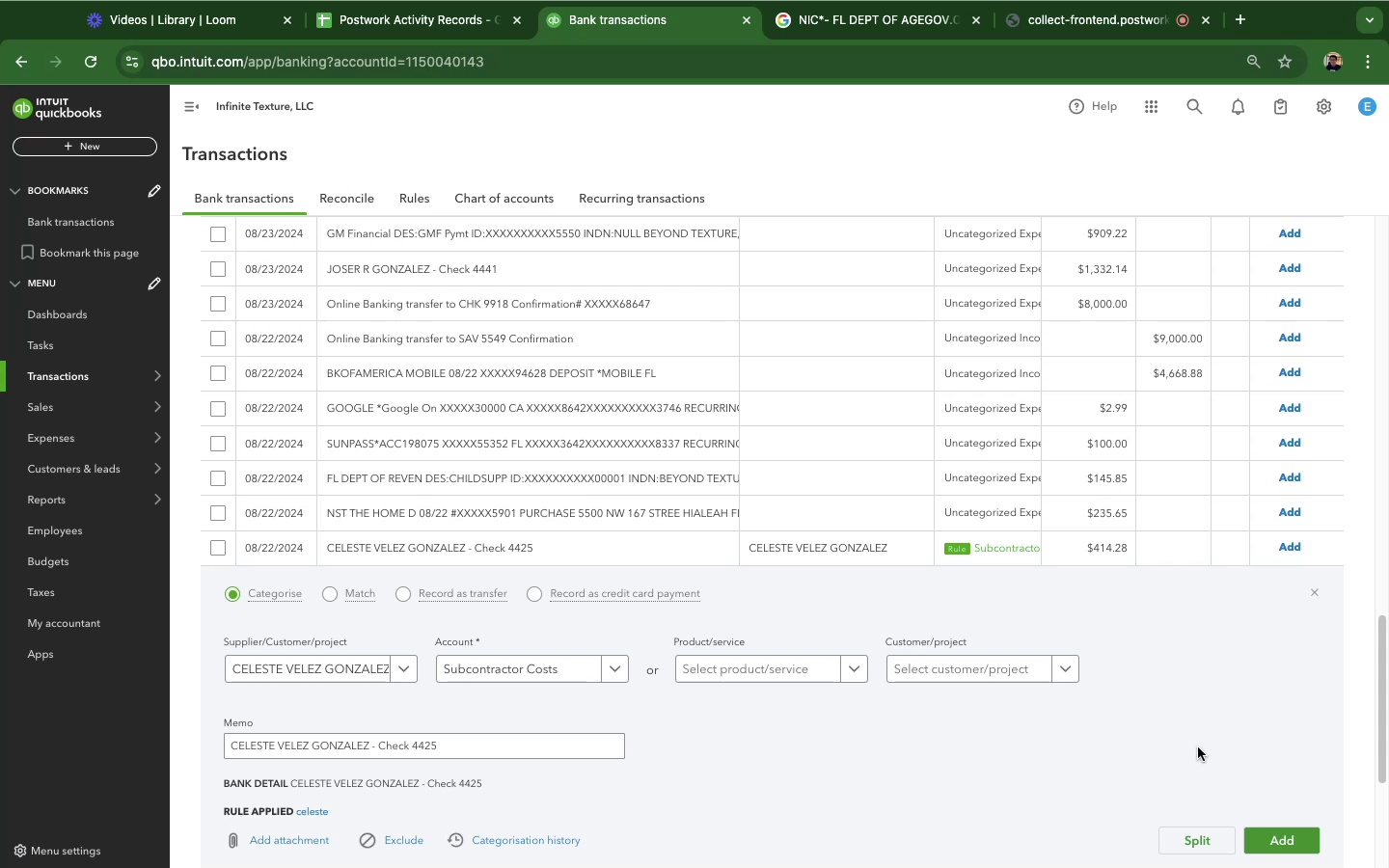 
scroll: coordinate [553, 392], scroll_direction: down, amount: 10.0
 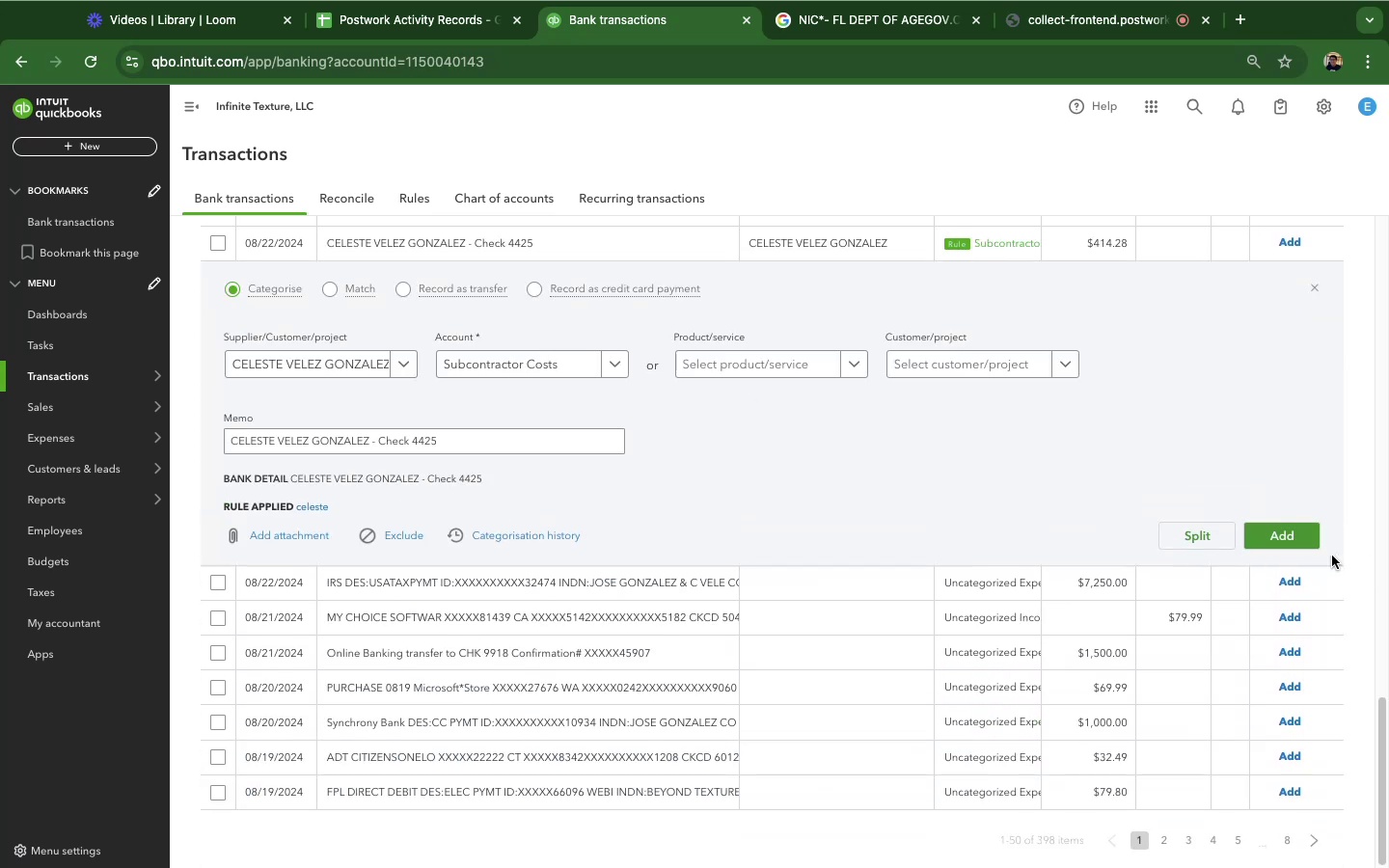 
left_click([1299, 540])
 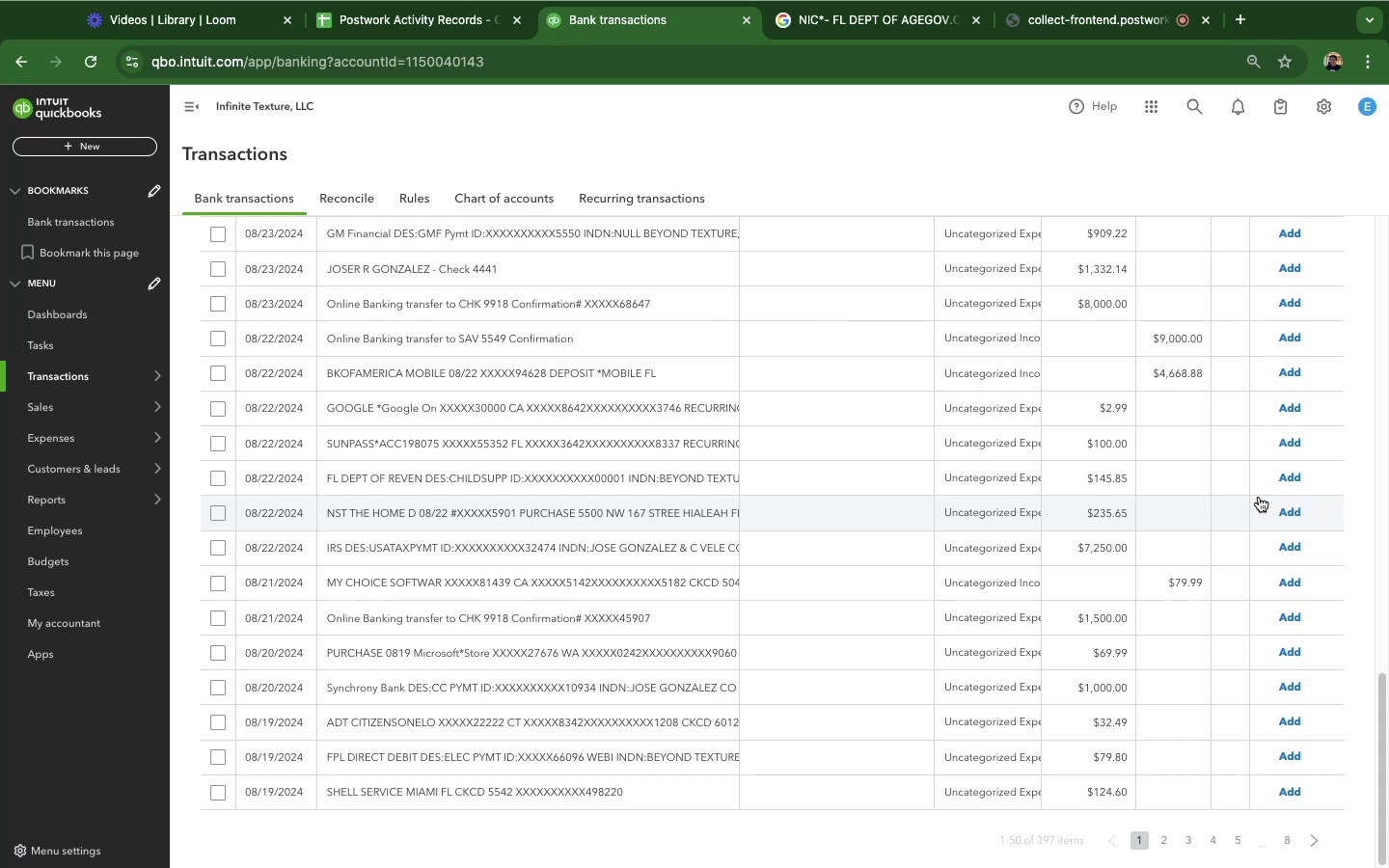 
wait(63.13)
 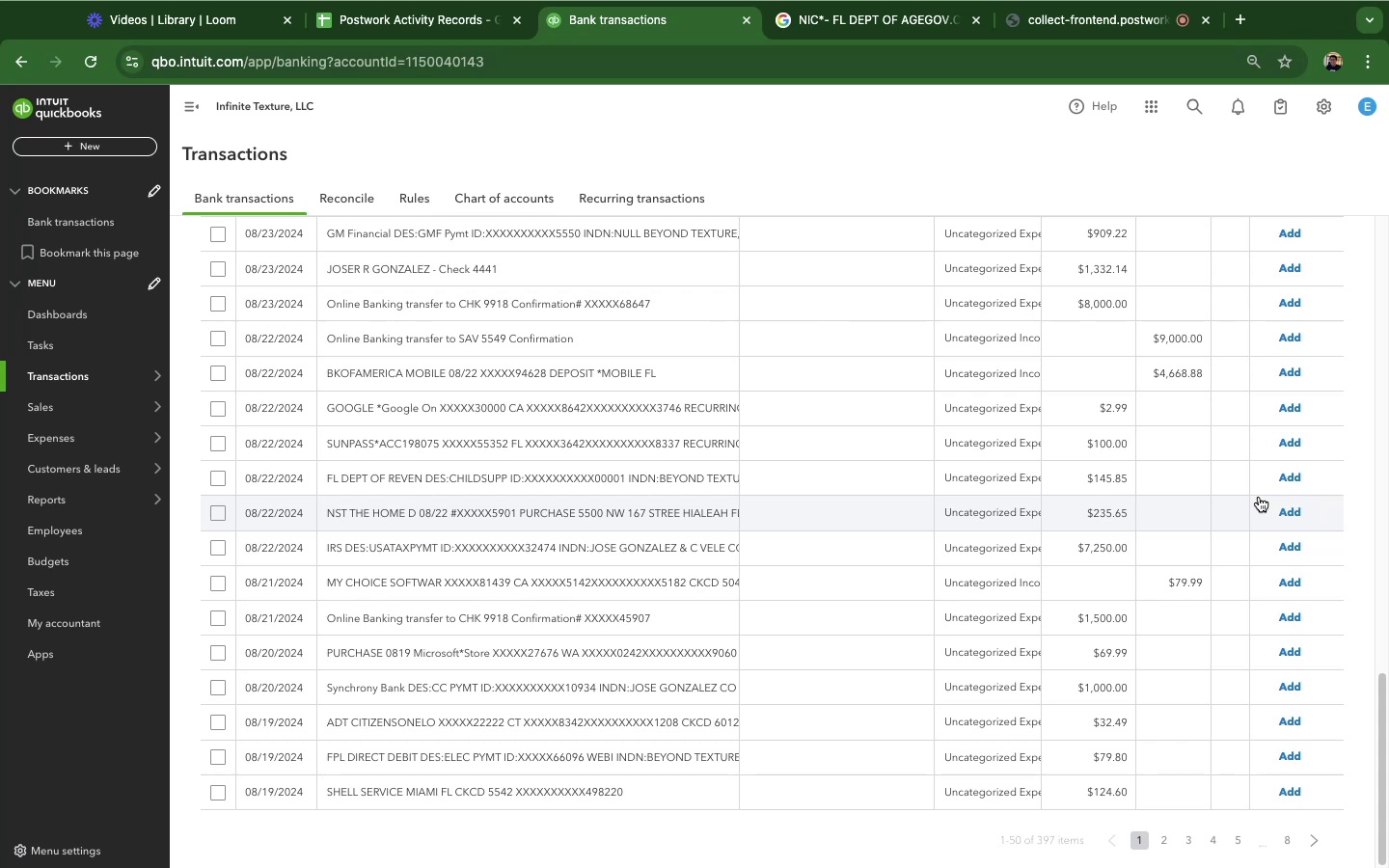 
scroll: coordinate [909, 424], scroll_direction: down, amount: 26.0
 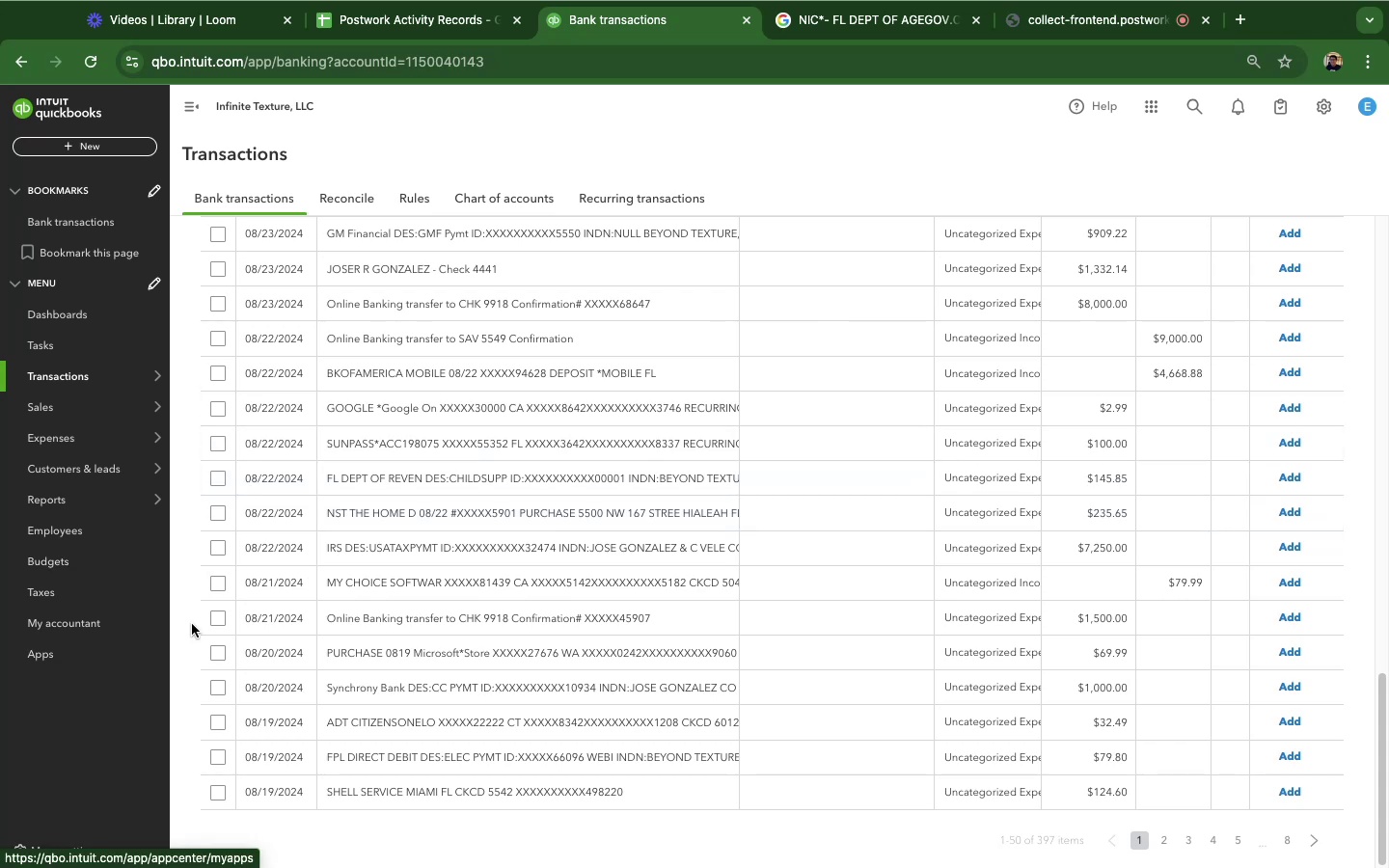 
left_click([176, 633])
 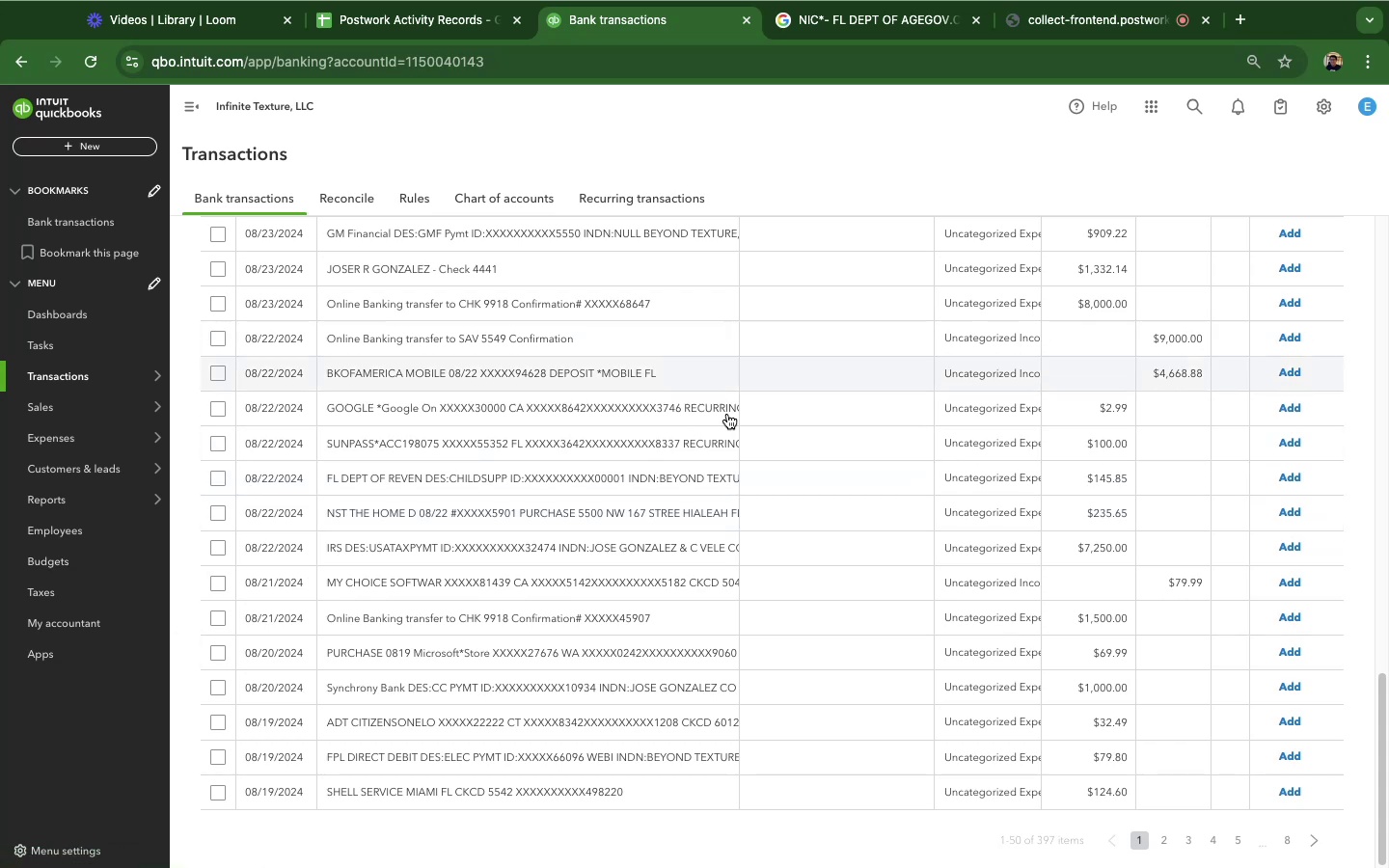 
scroll: coordinate [771, 459], scroll_direction: up, amount: 13.0
 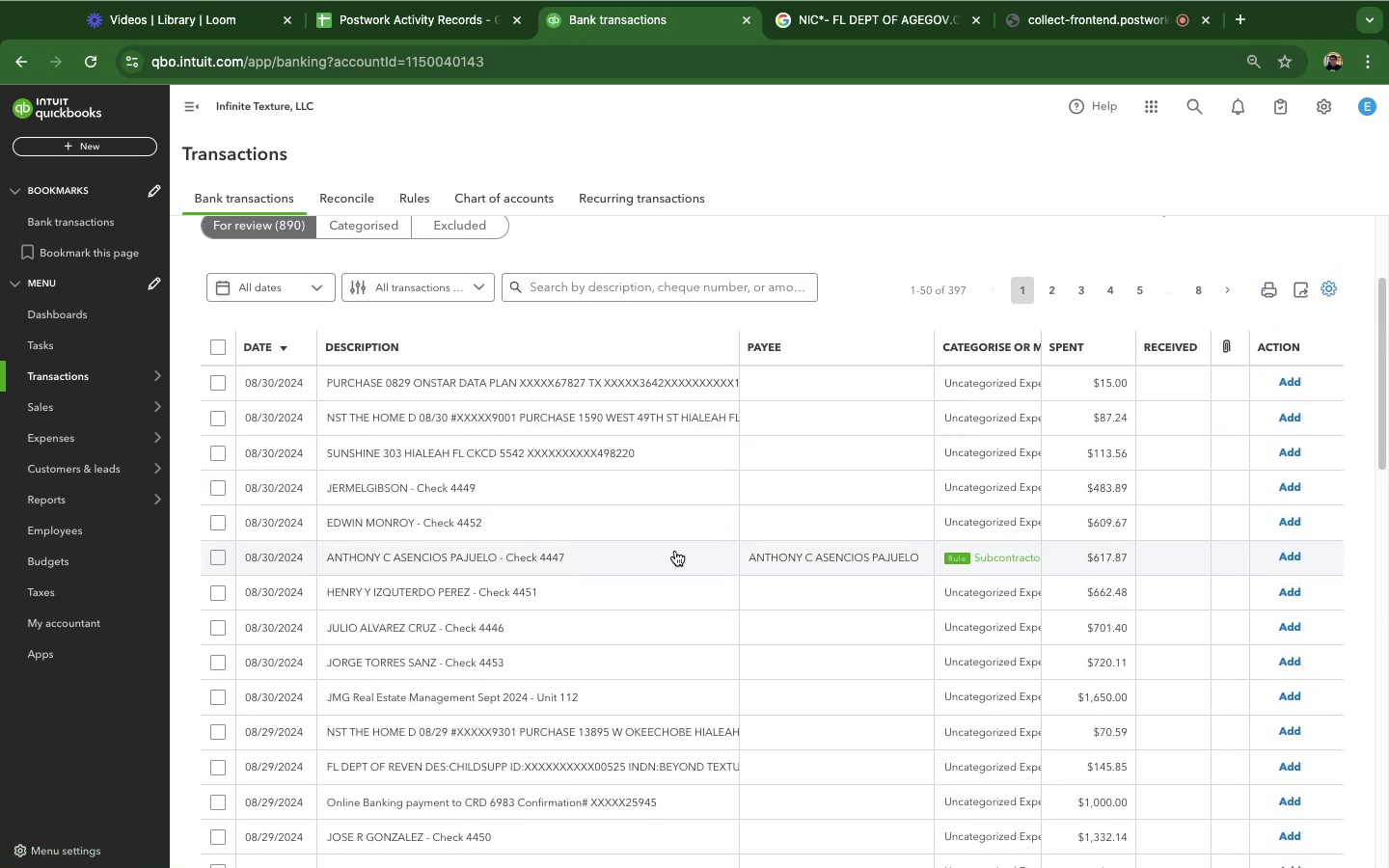 
left_click([637, 551])
 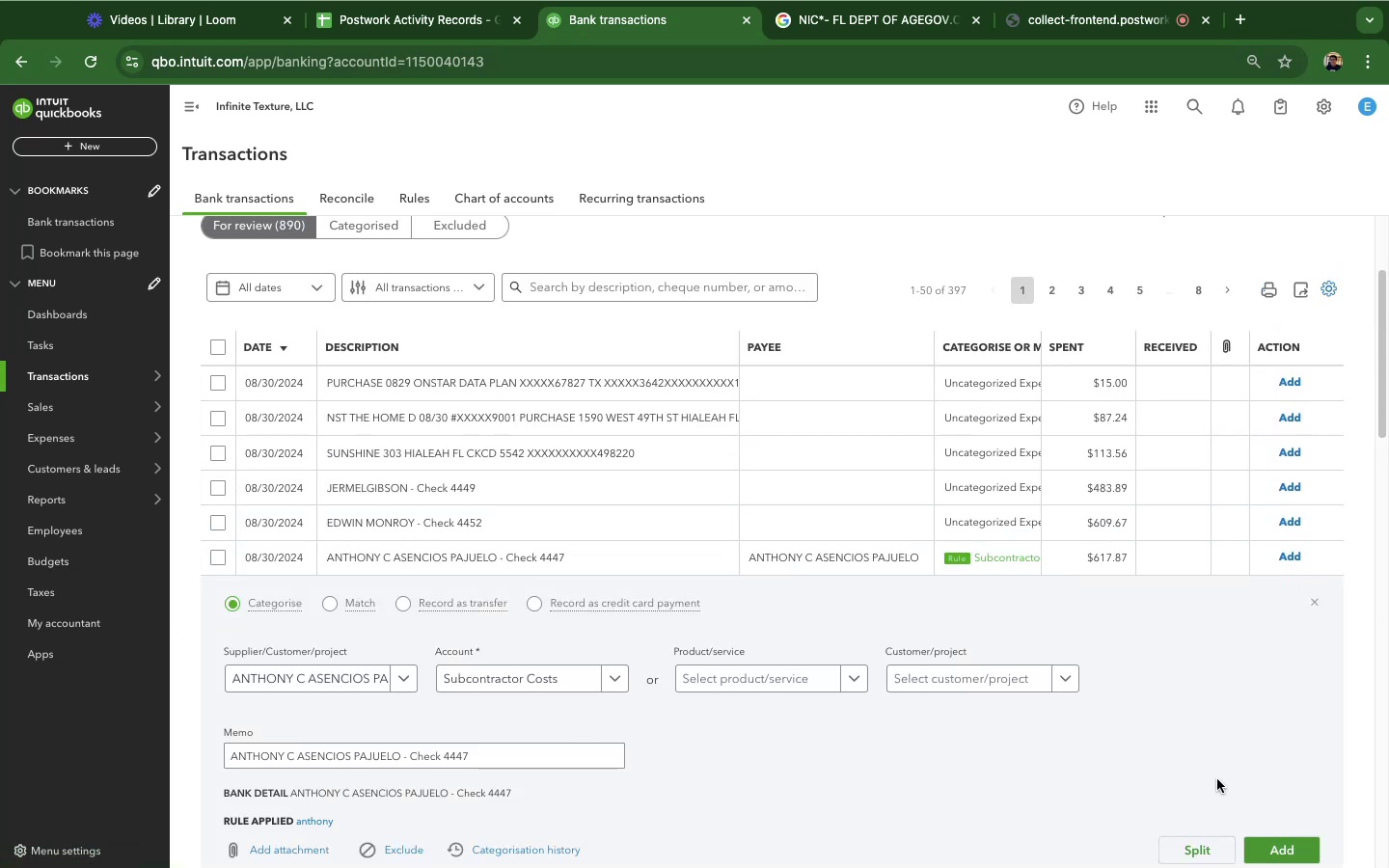 
left_click([1268, 838])
 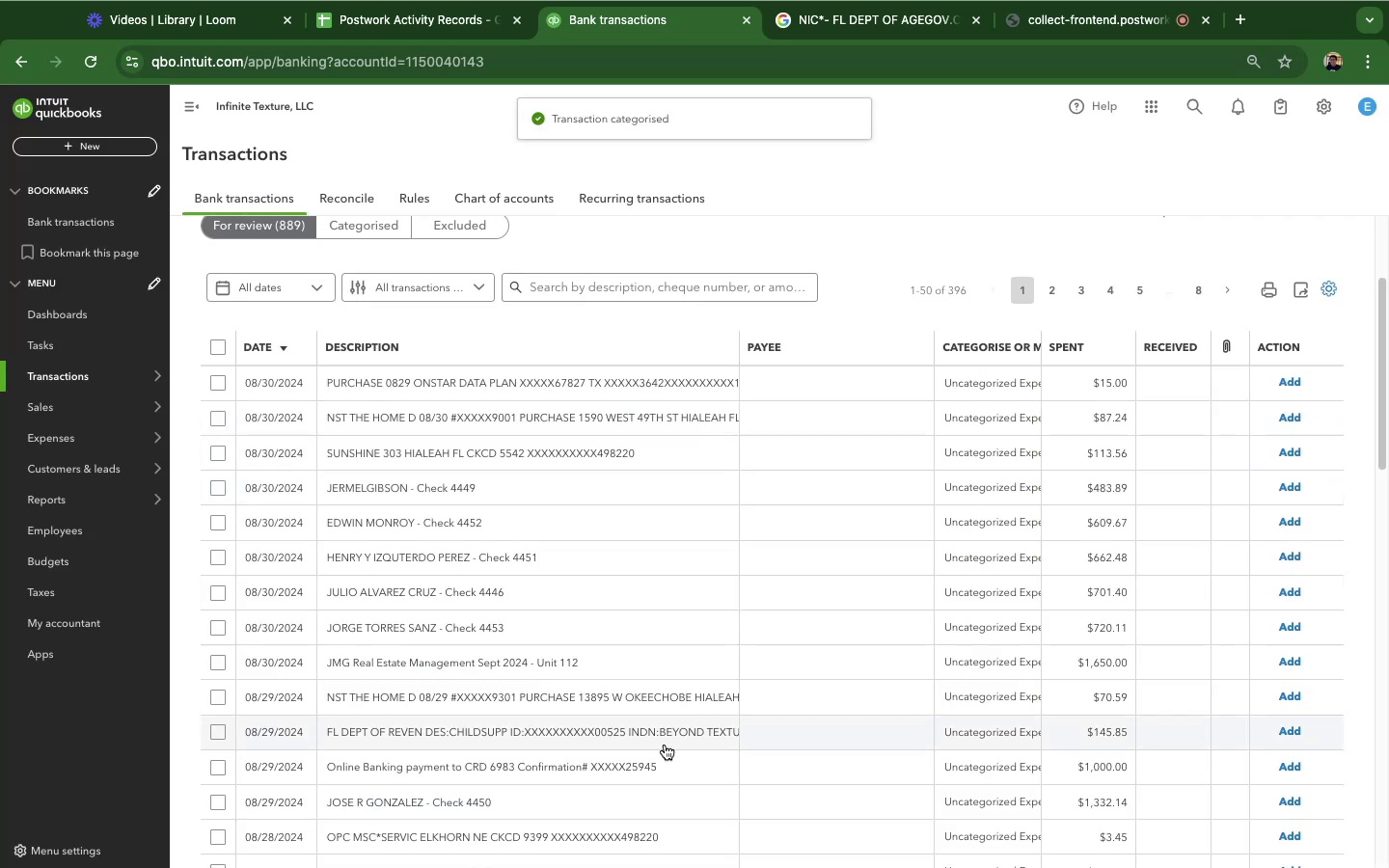 
wait(5.13)
 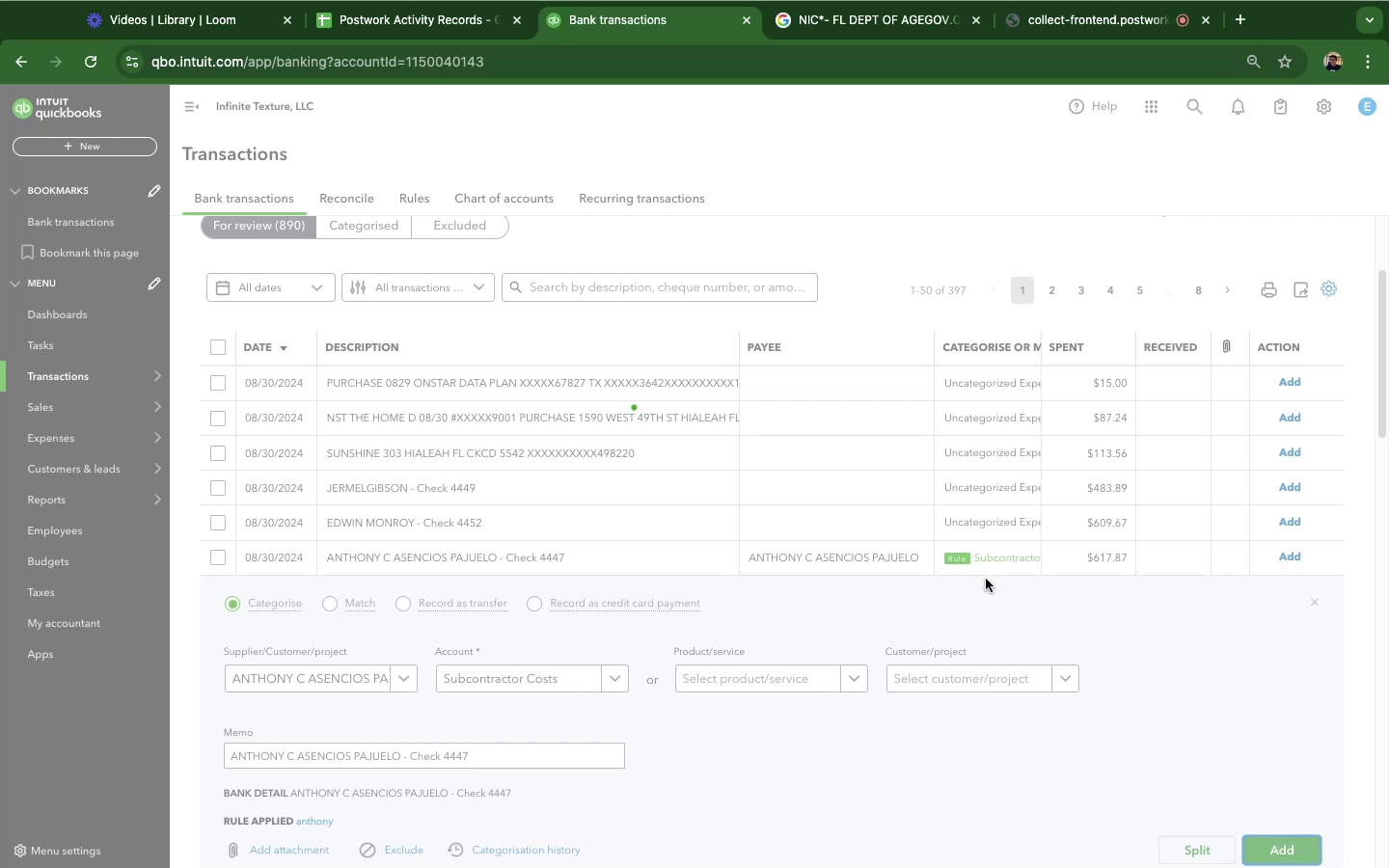 
scroll: coordinate [807, 610], scroll_direction: down, amount: 13.0
 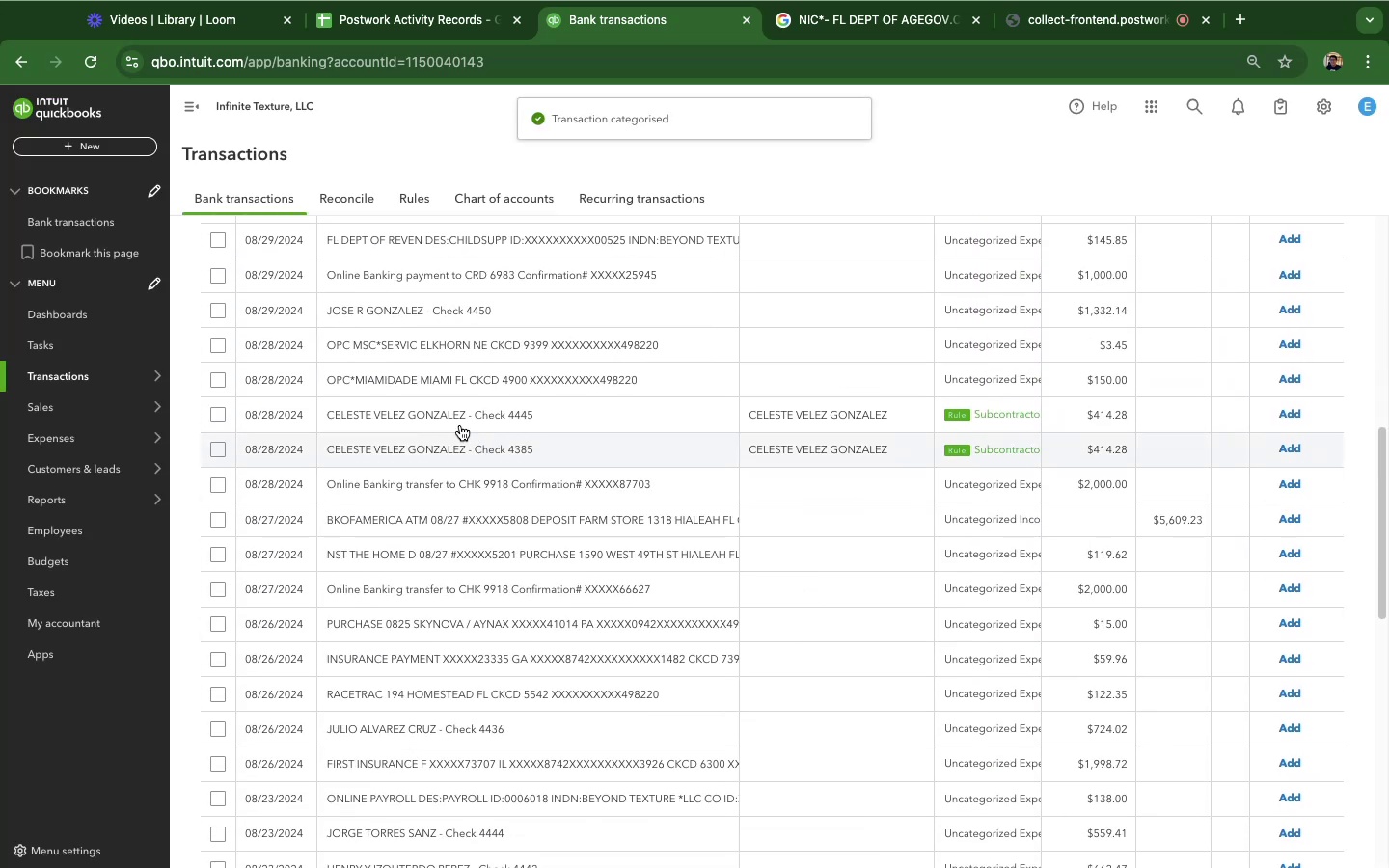 
left_click([459, 425])
 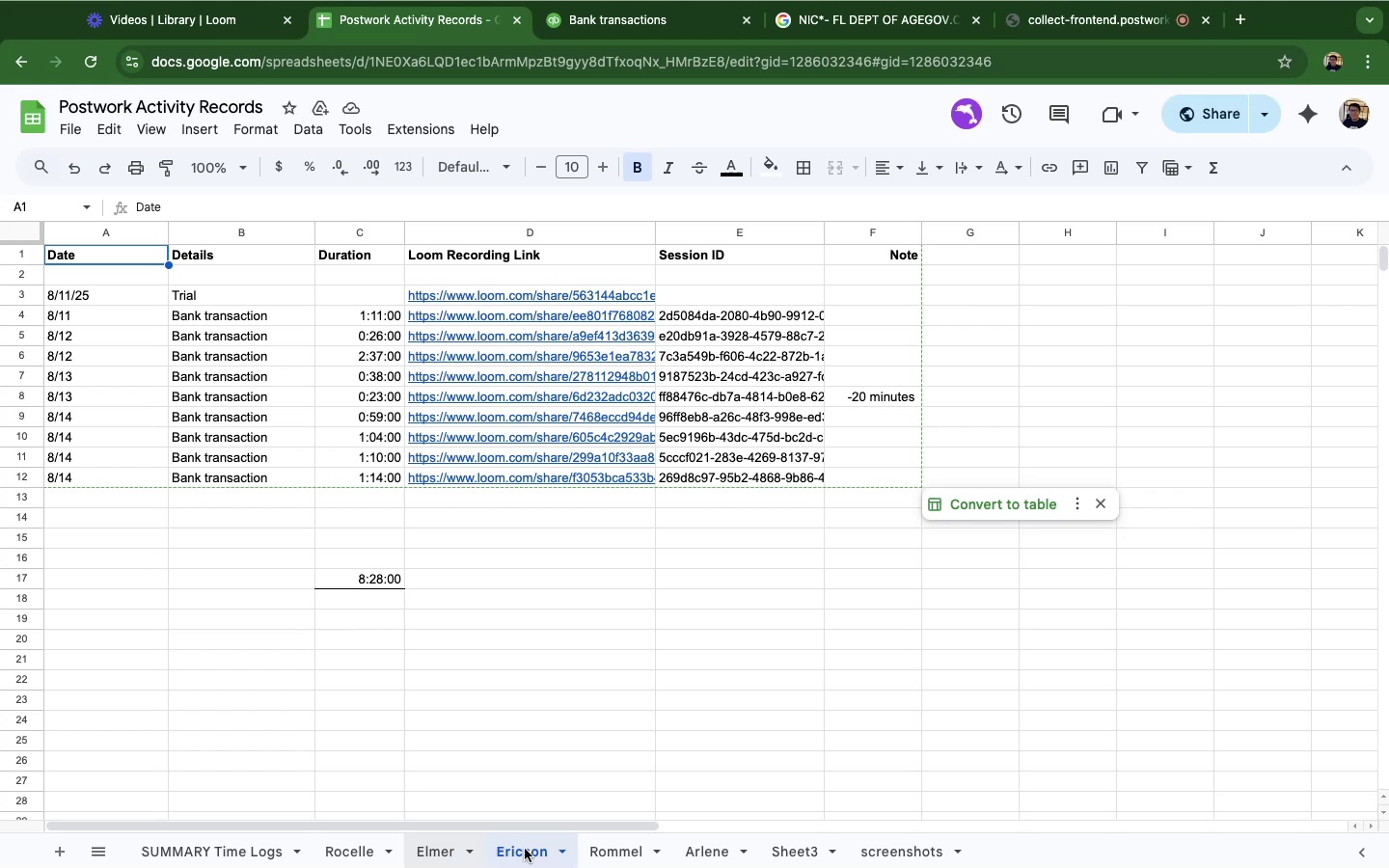 
left_click([442, 851])
 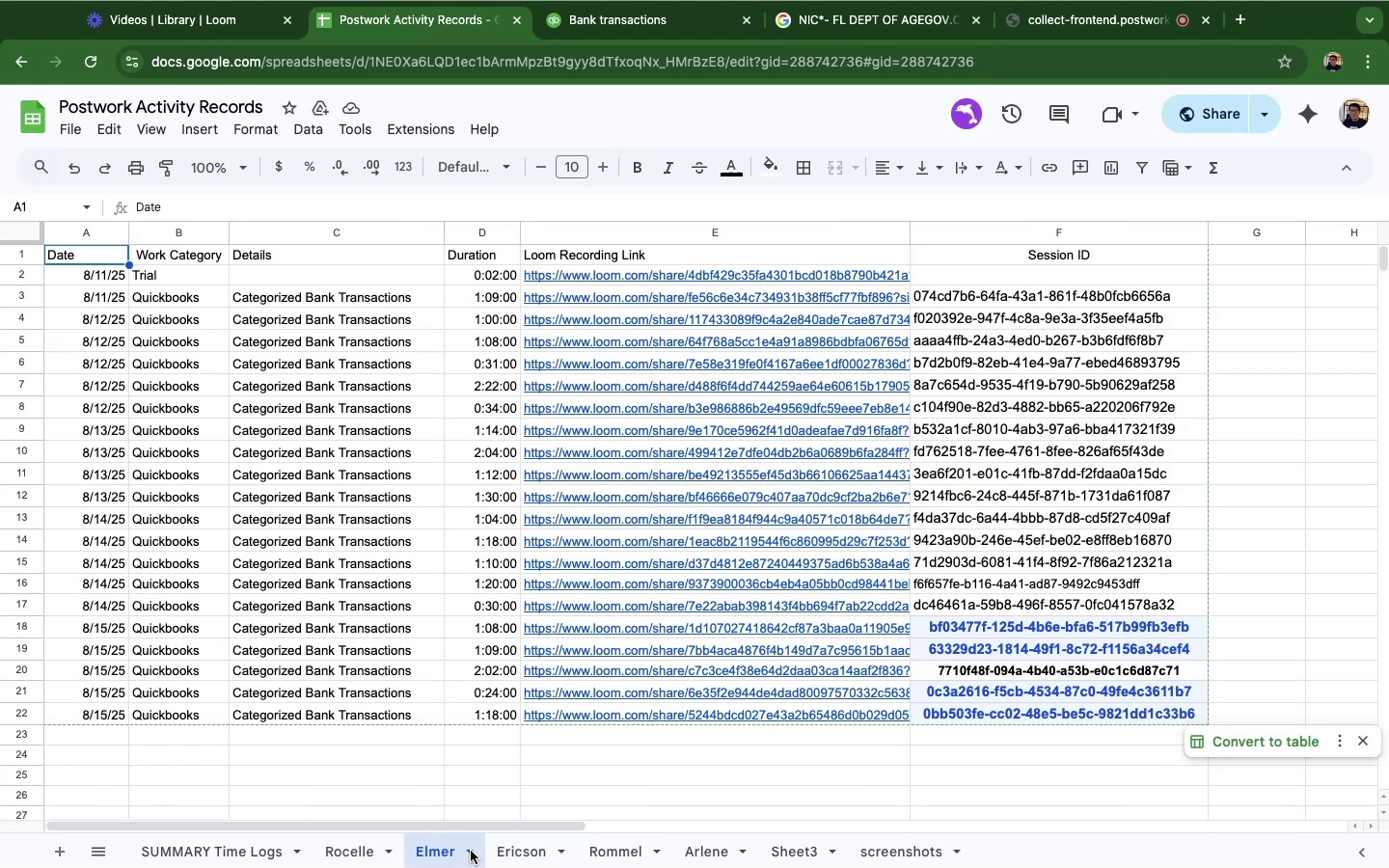 
scroll: coordinate [679, 653], scroll_direction: down, amount: 22.0
 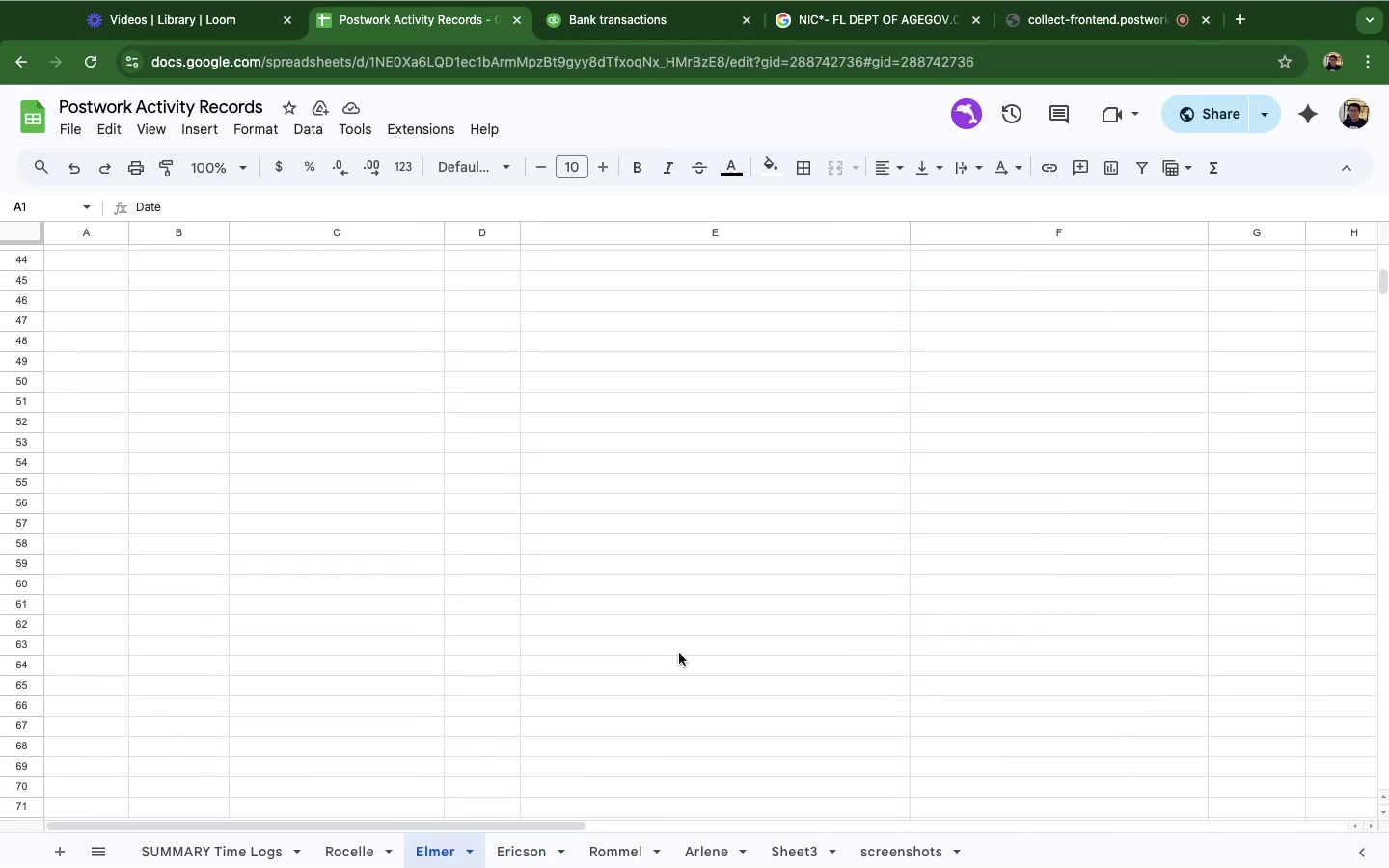 
scroll: coordinate [679, 653], scroll_direction: up, amount: 14.0
 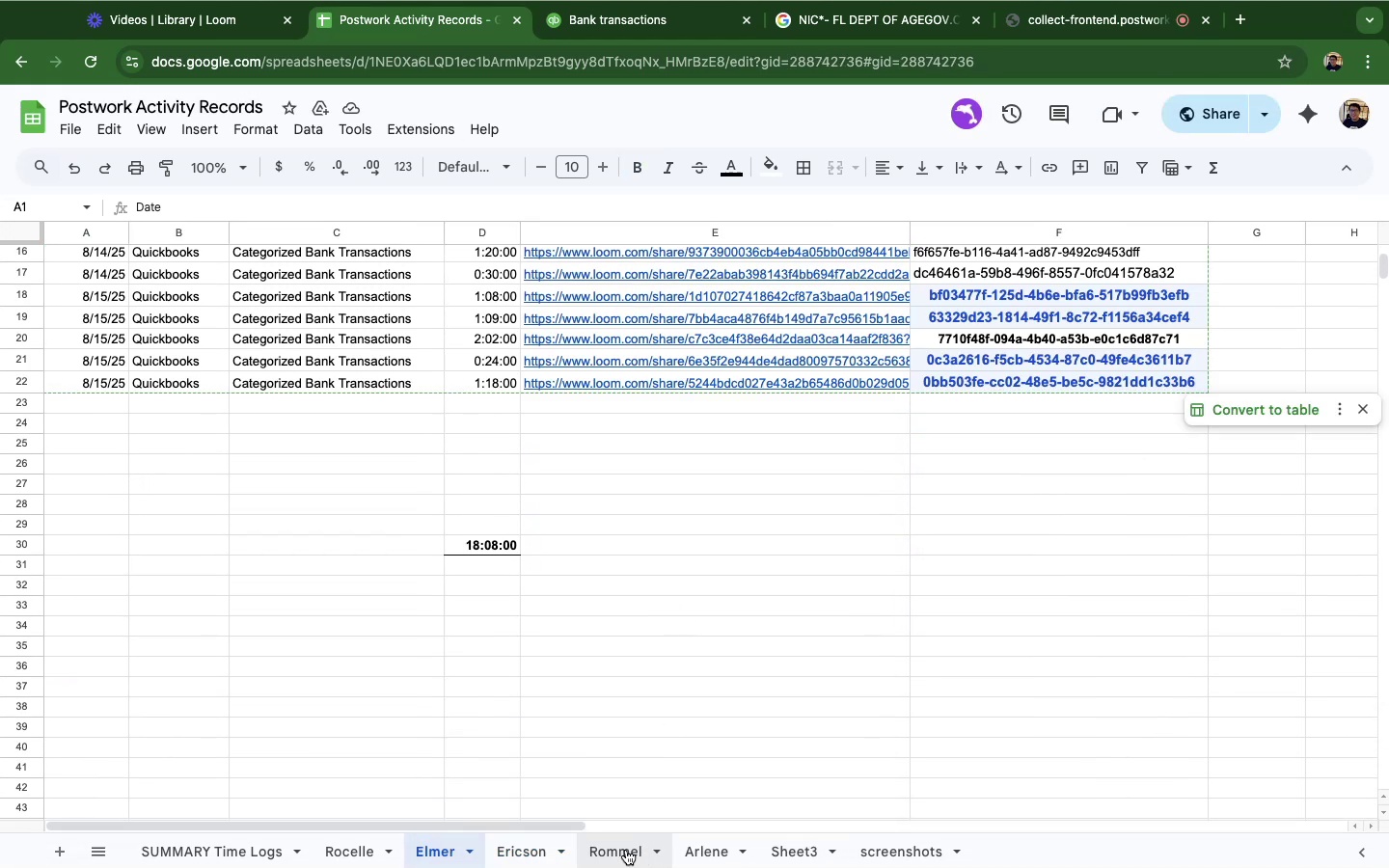 
left_click([623, 849])
 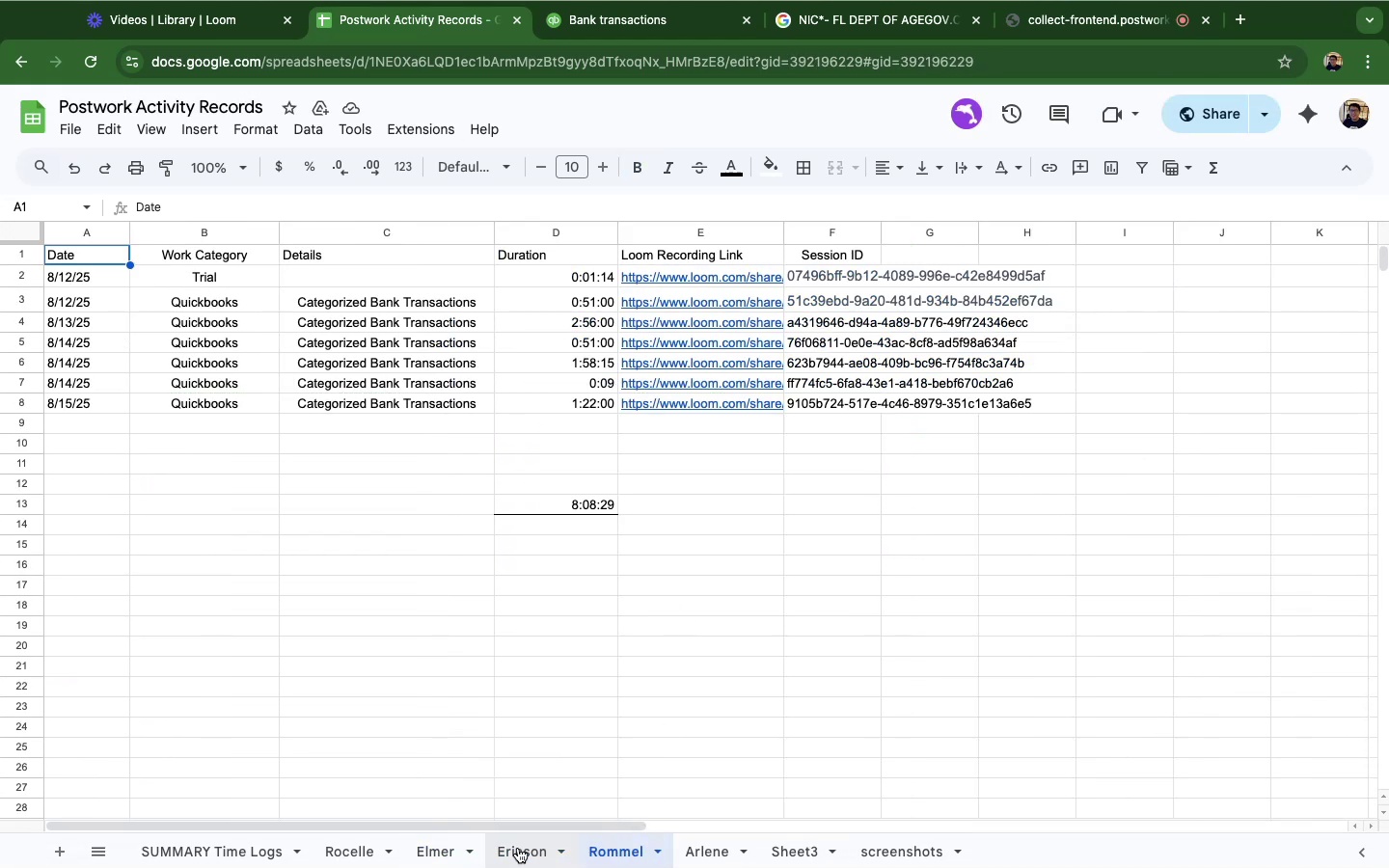 
left_click([517, 852])
 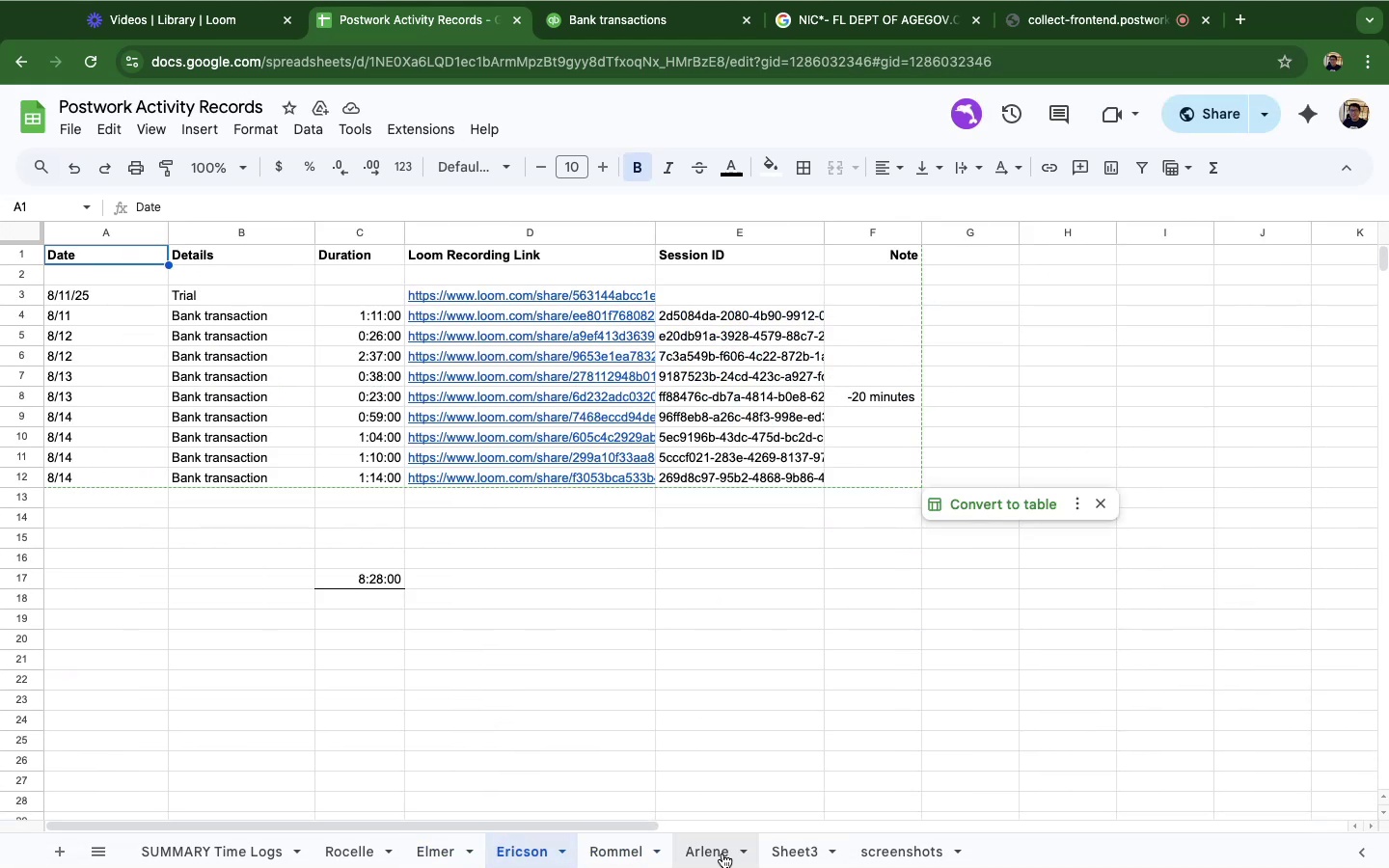 
left_click([714, 854])
 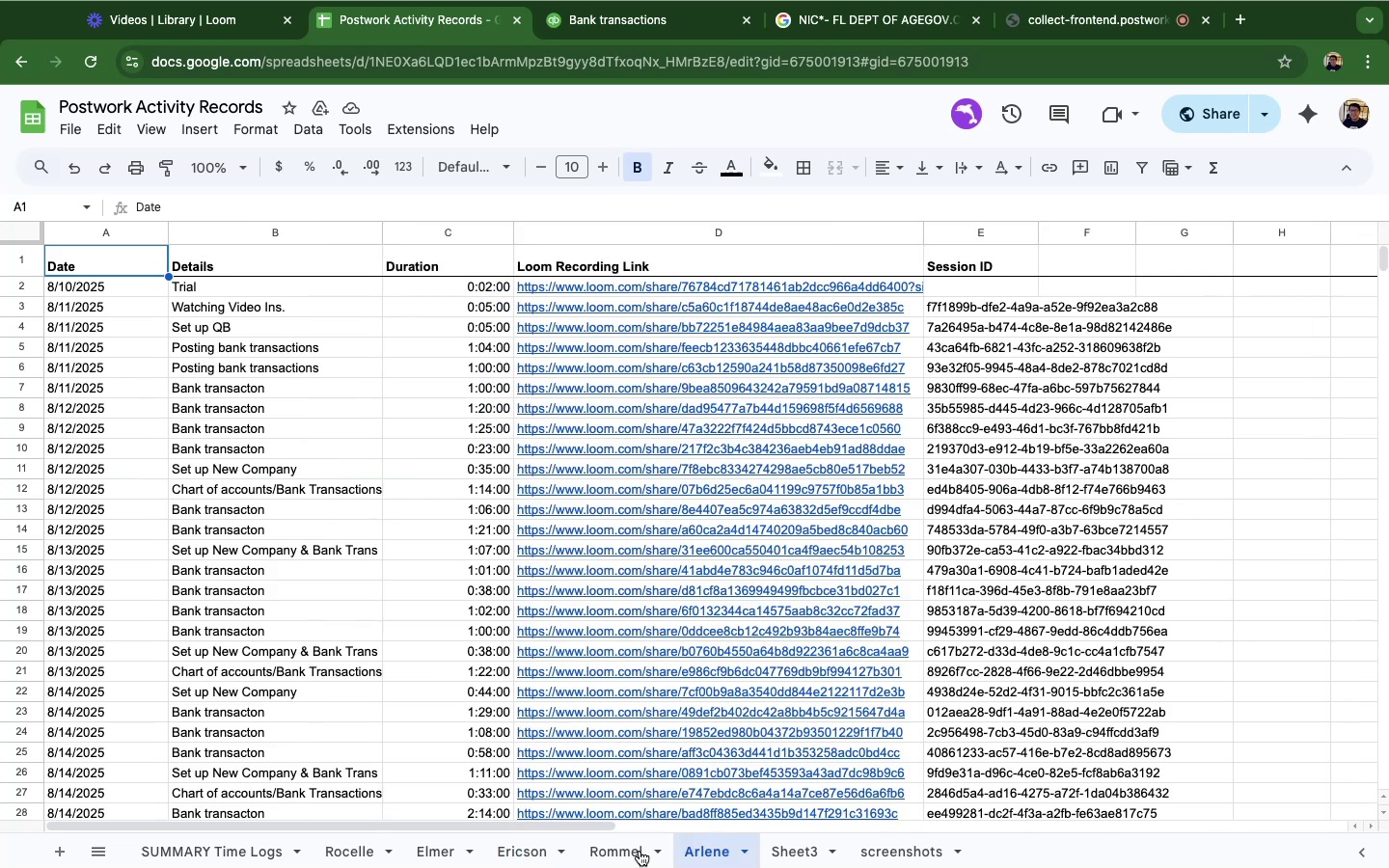 
left_click([625, 850])
 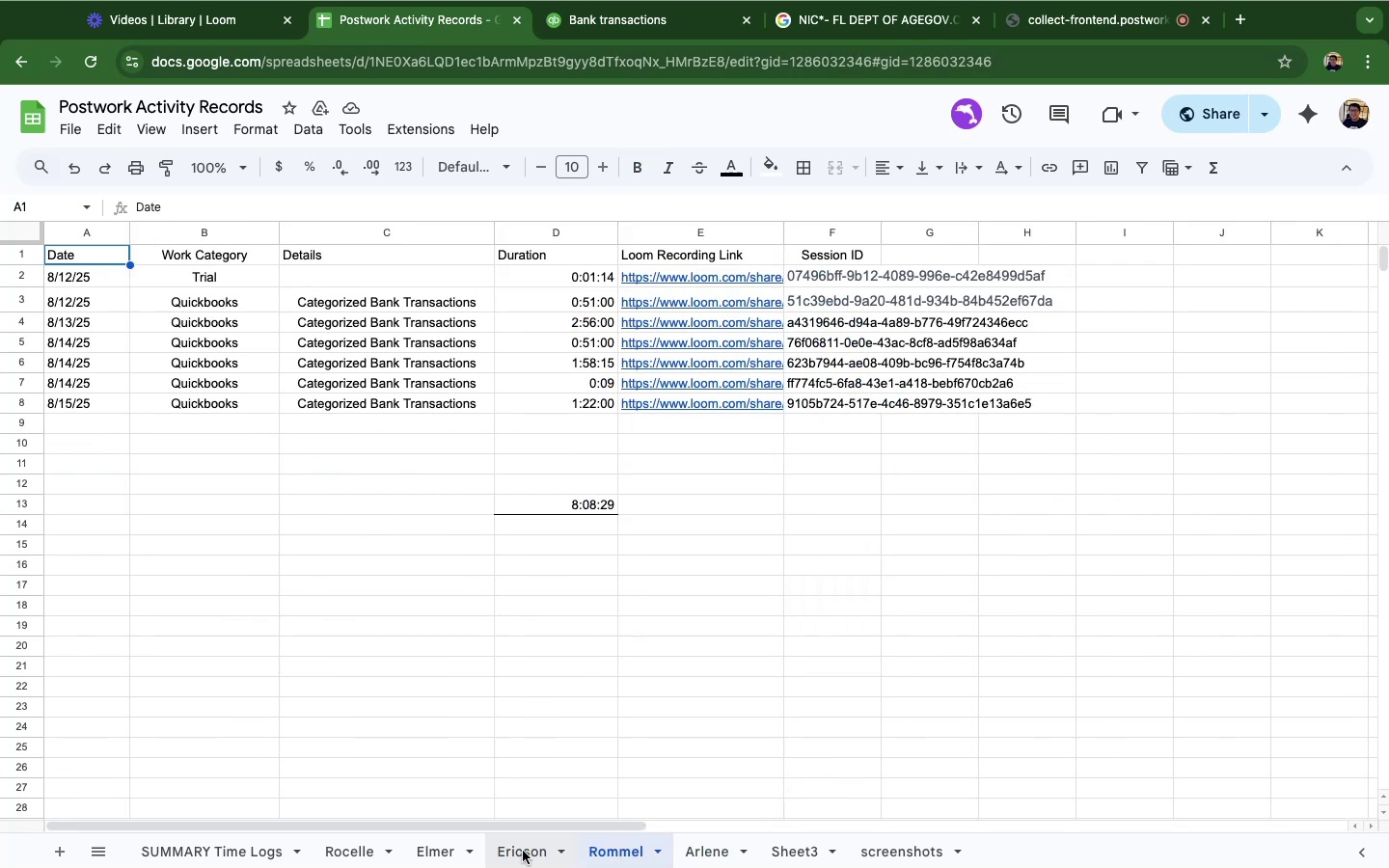 
left_click([523, 851])
 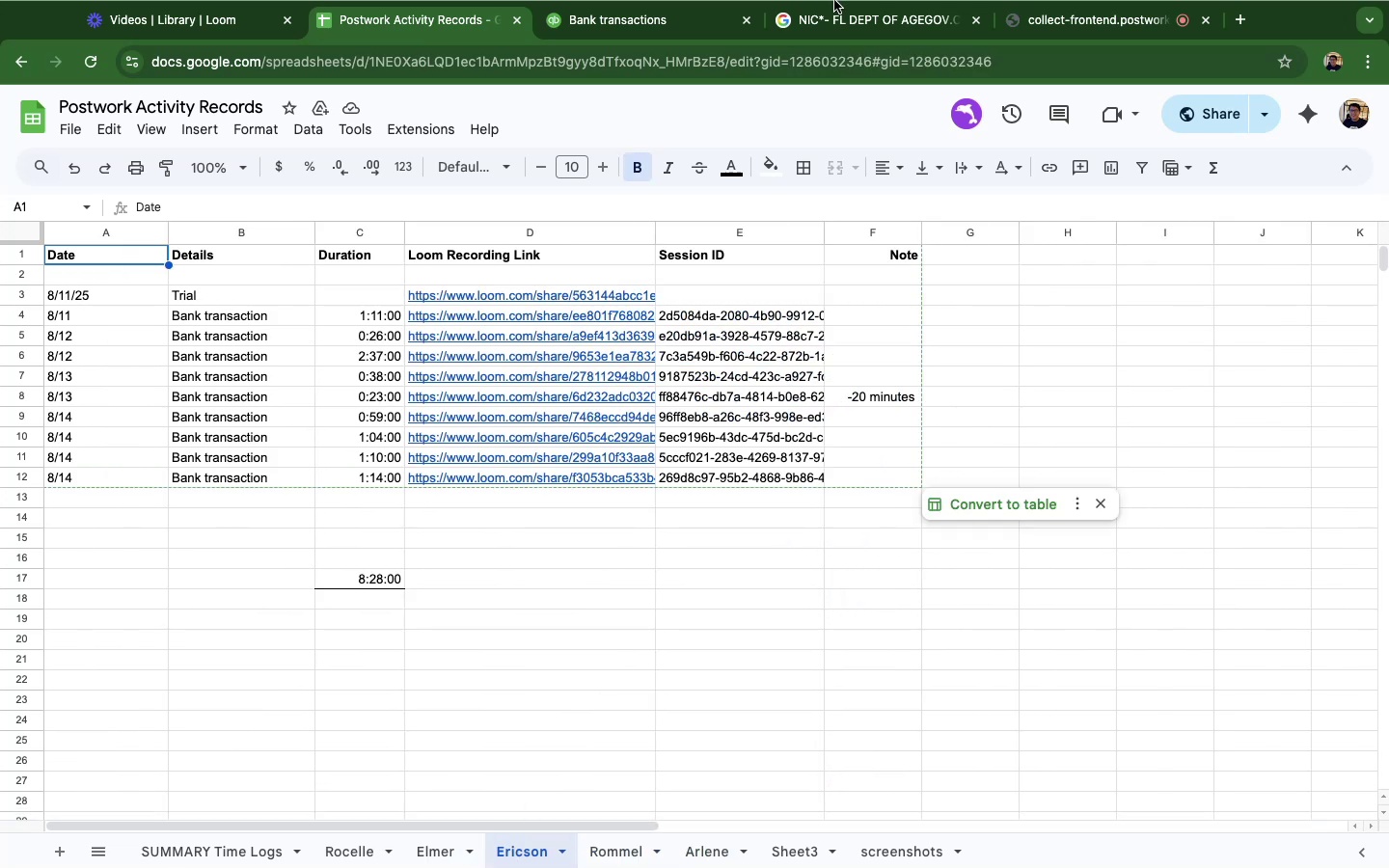 
left_click([849, 29])
 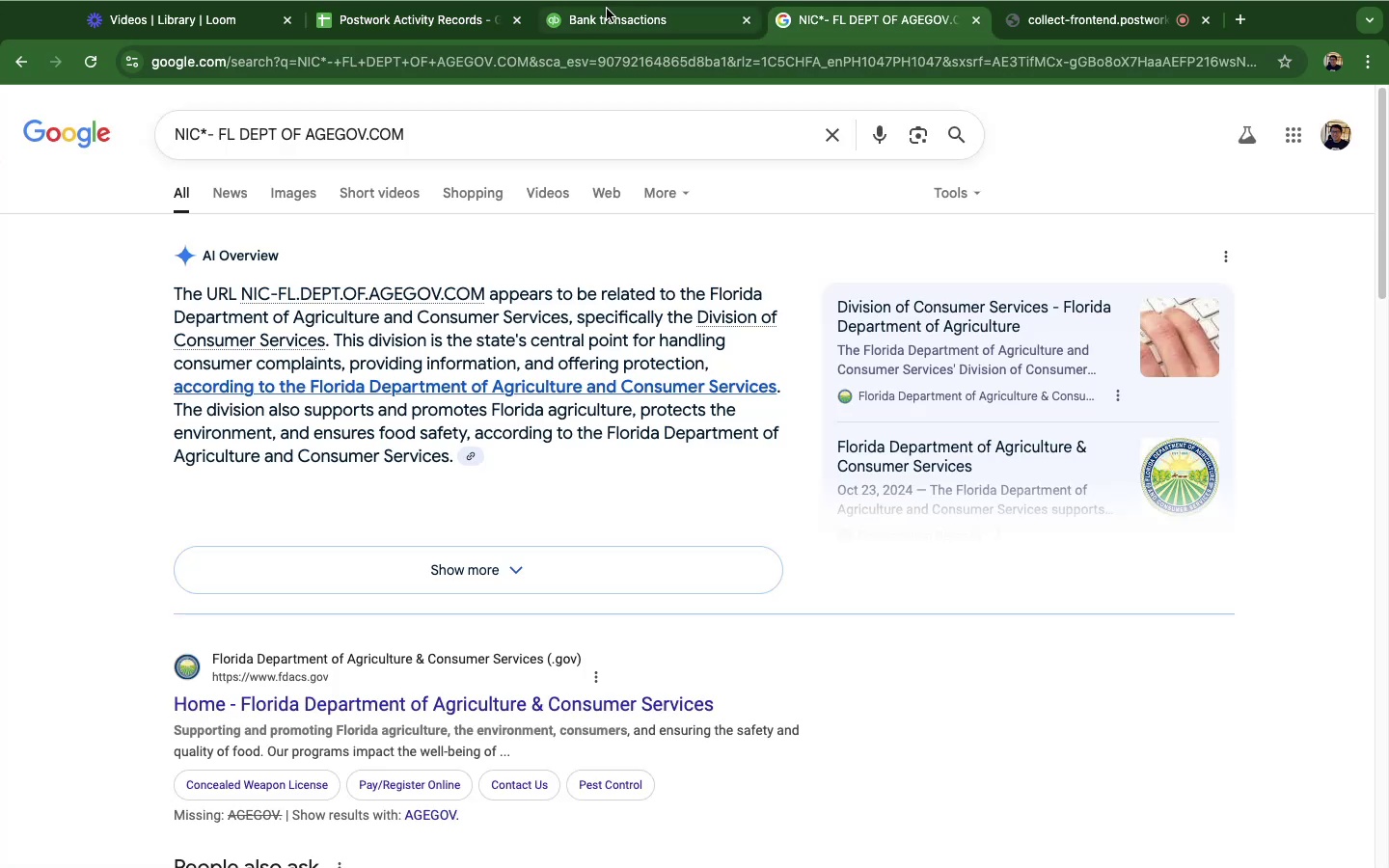 
left_click([605, 6])
 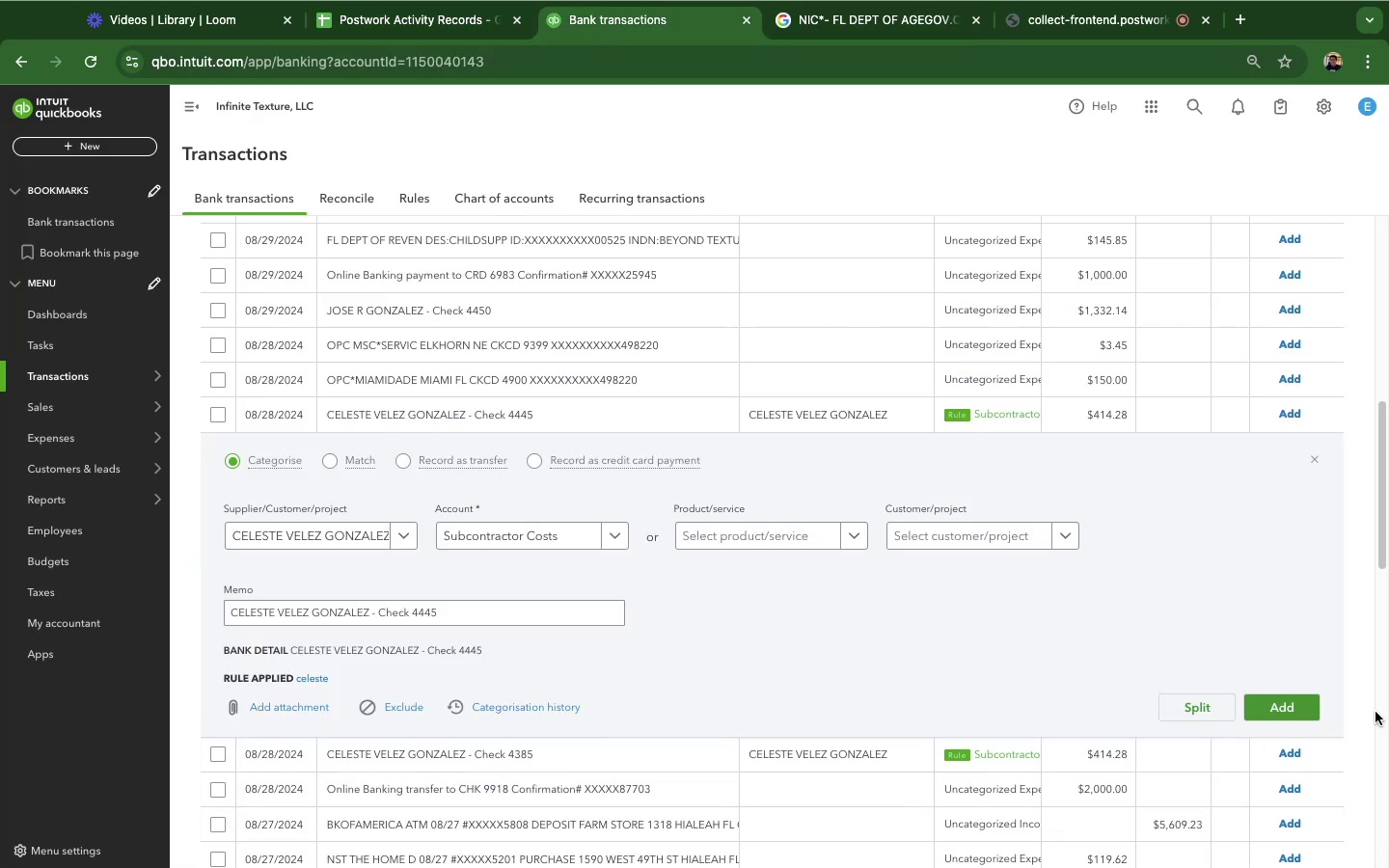 
left_click([1298, 702])
 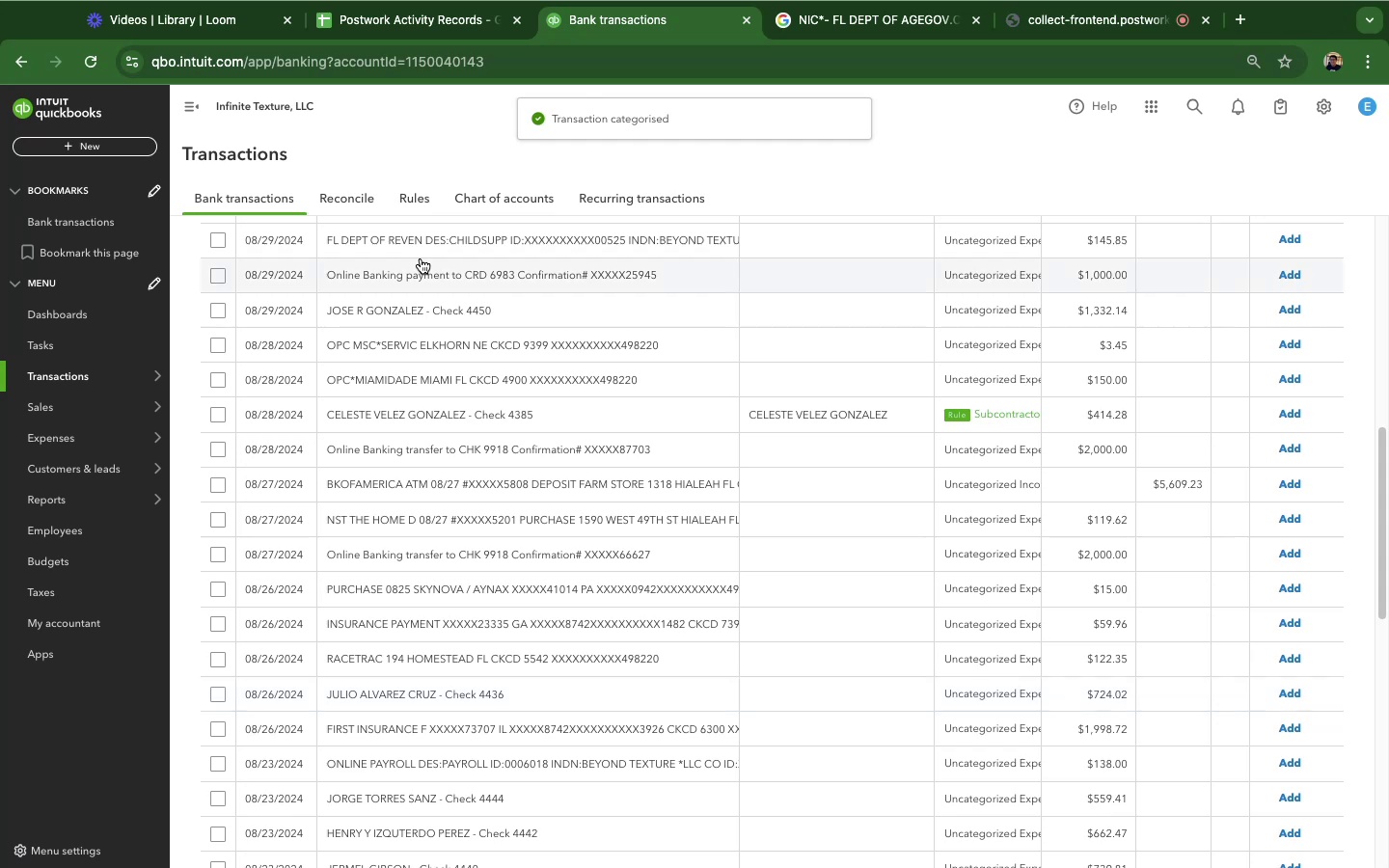 
left_click([450, 353])
 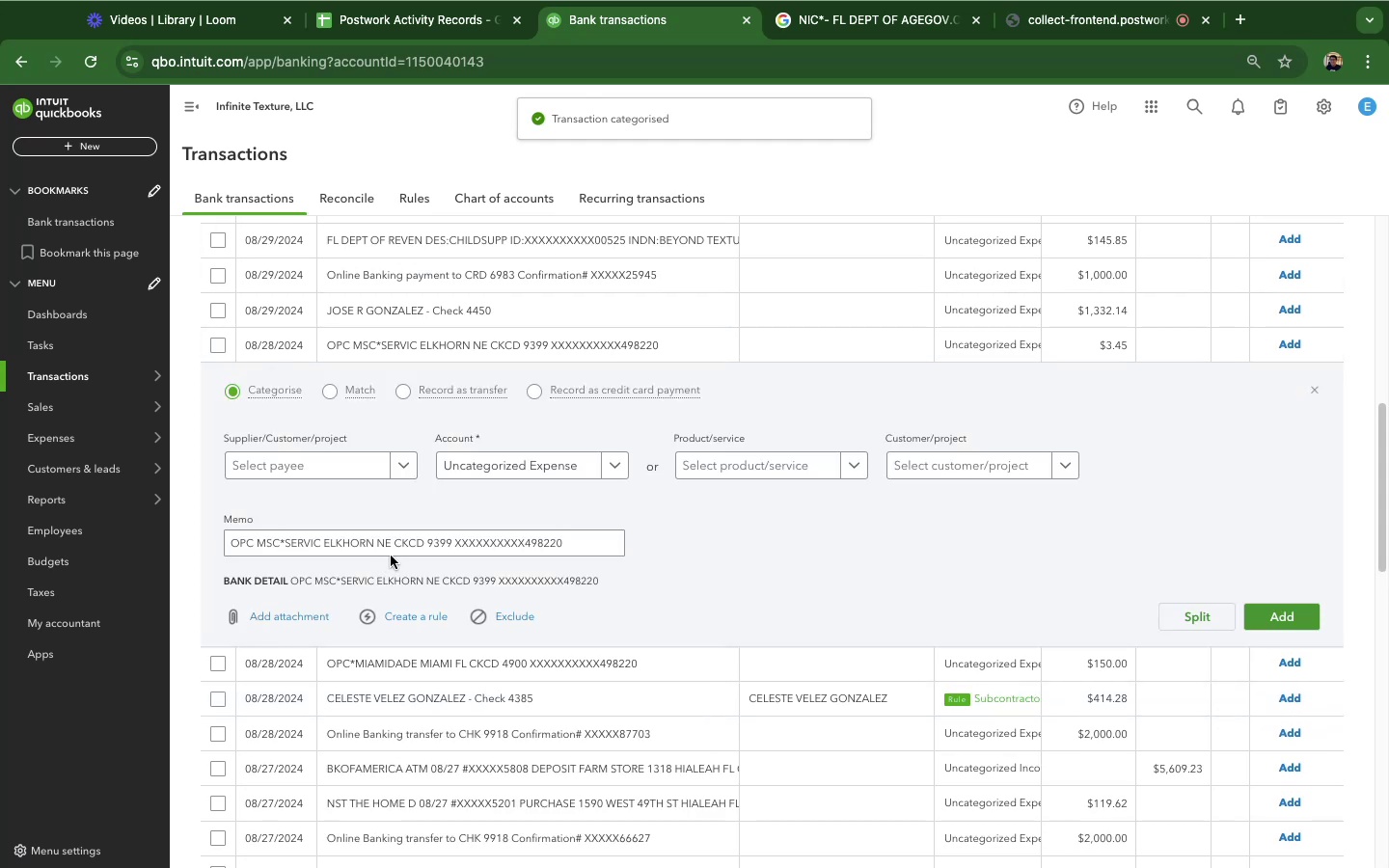 
left_click_drag(start_coordinate=[391, 545], to_coordinate=[207, 544])
 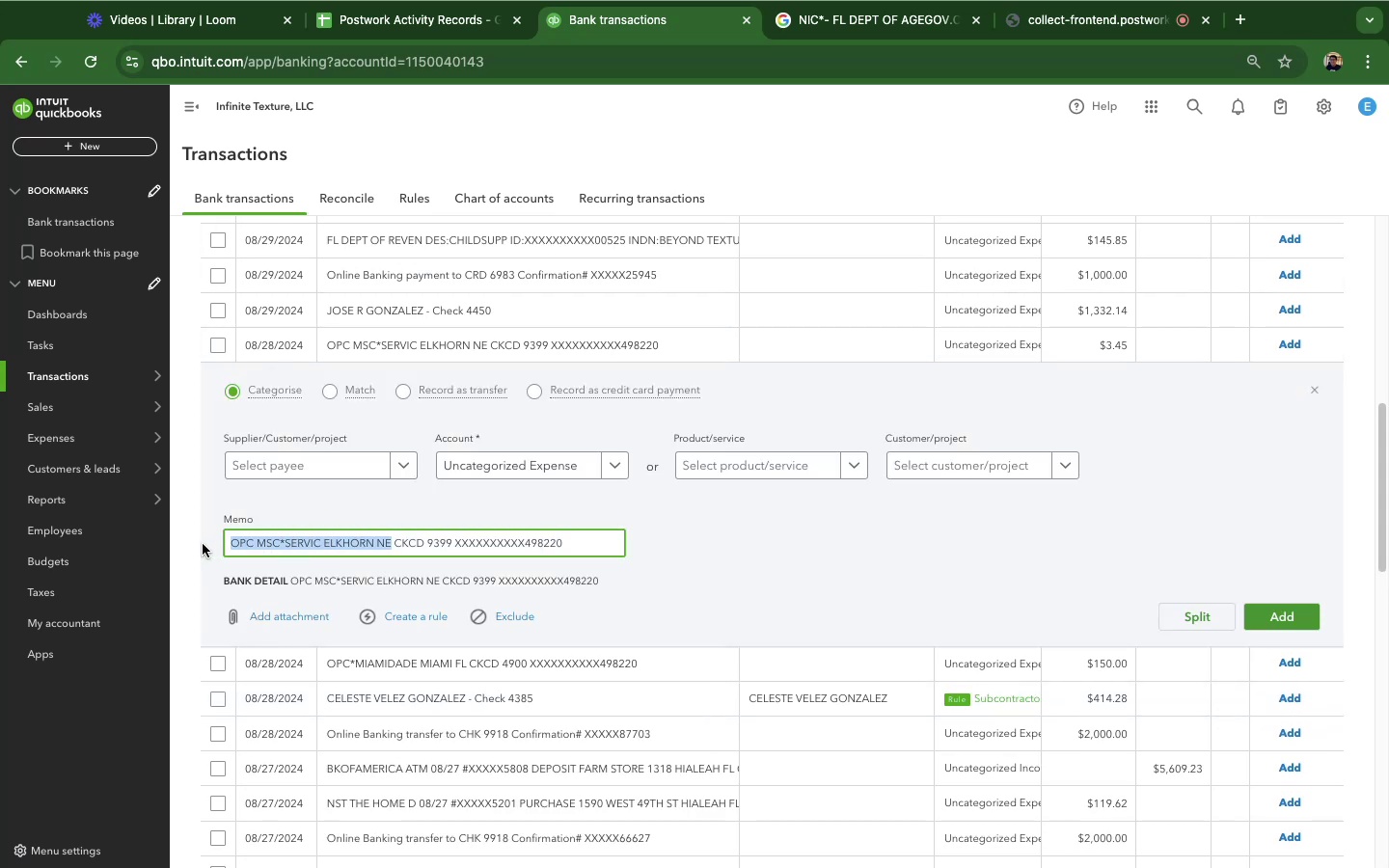 
key(Meta+C)
 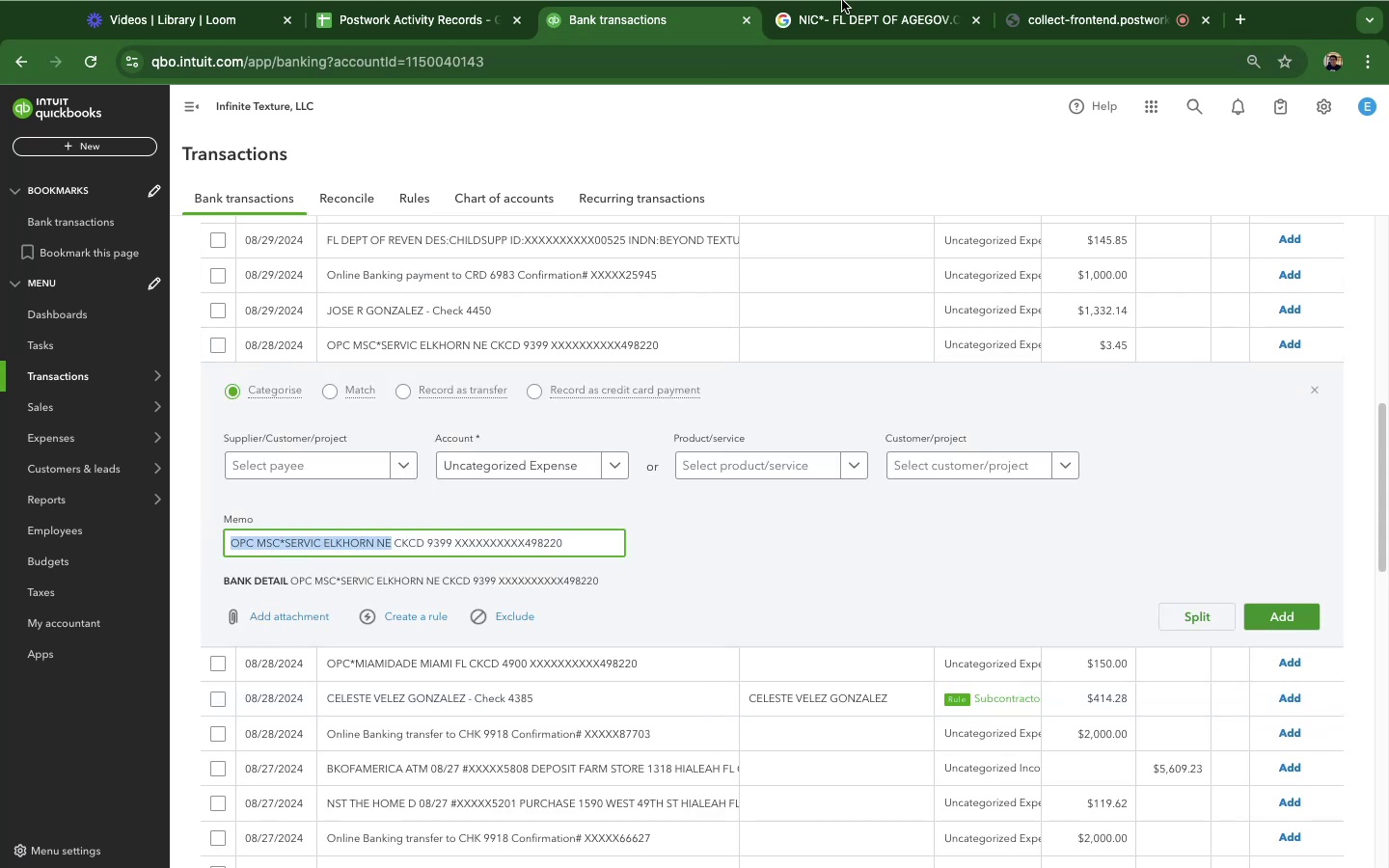 
key(Meta+C)
 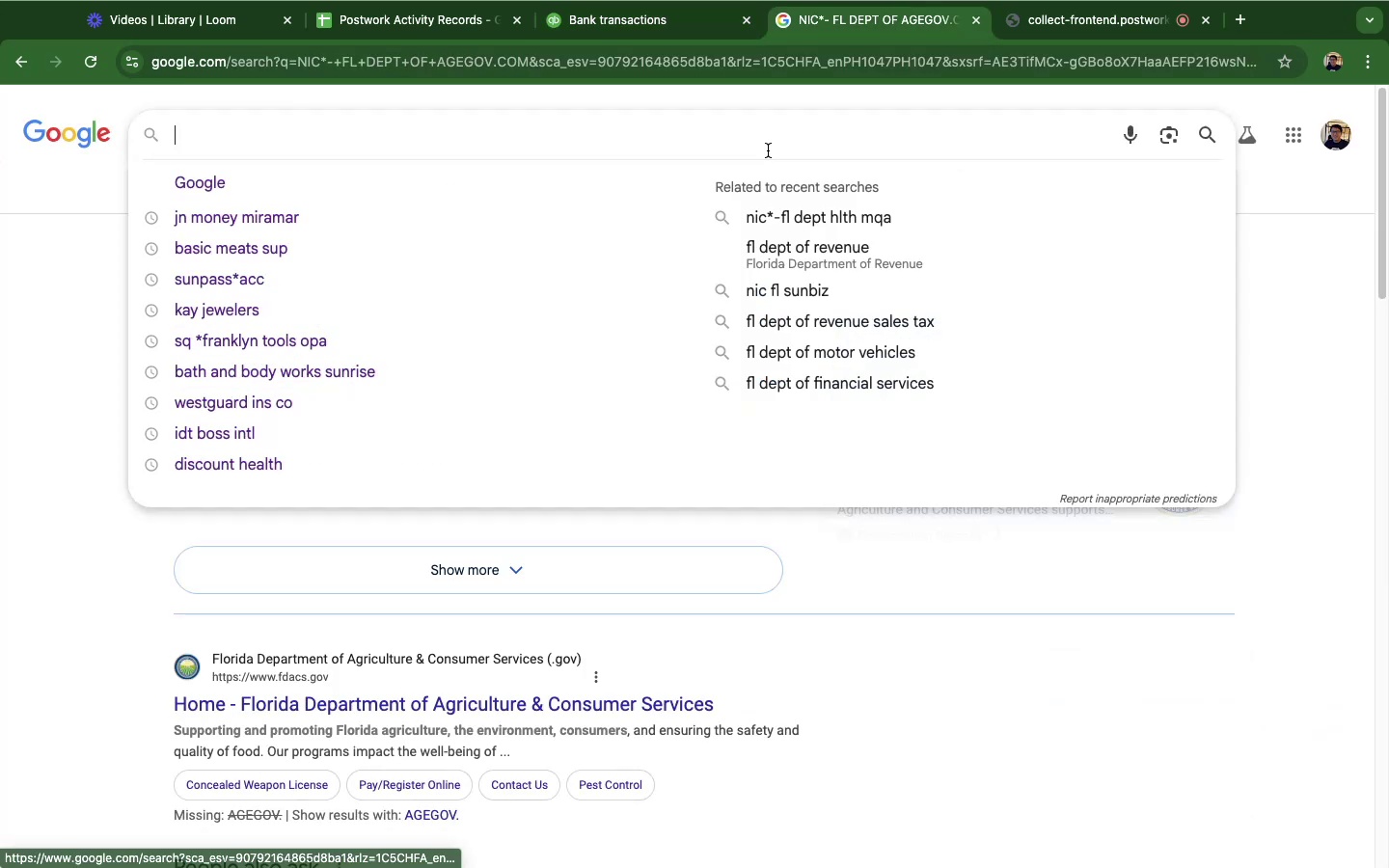 
key(Meta+V)
 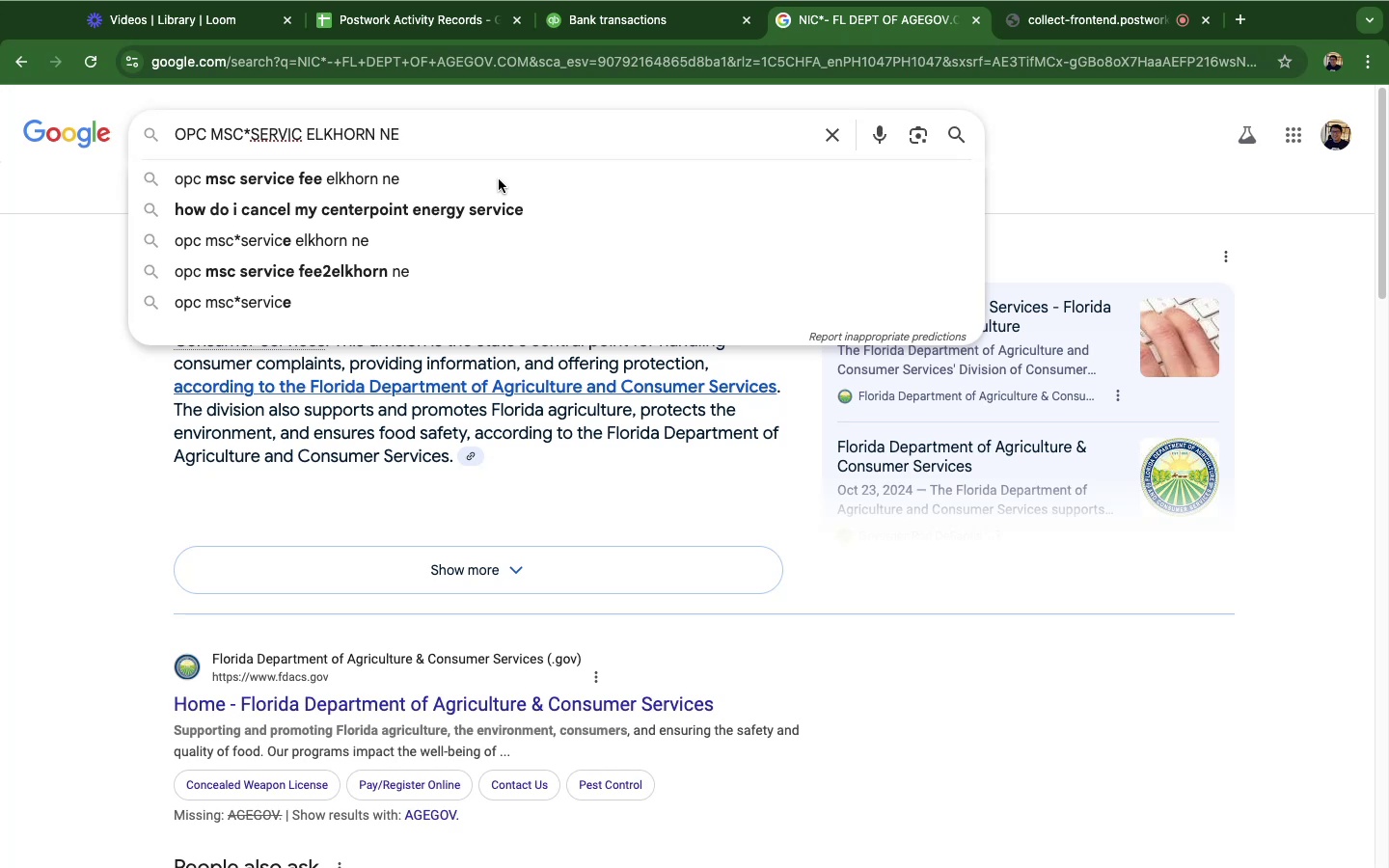 
key(Enter)
 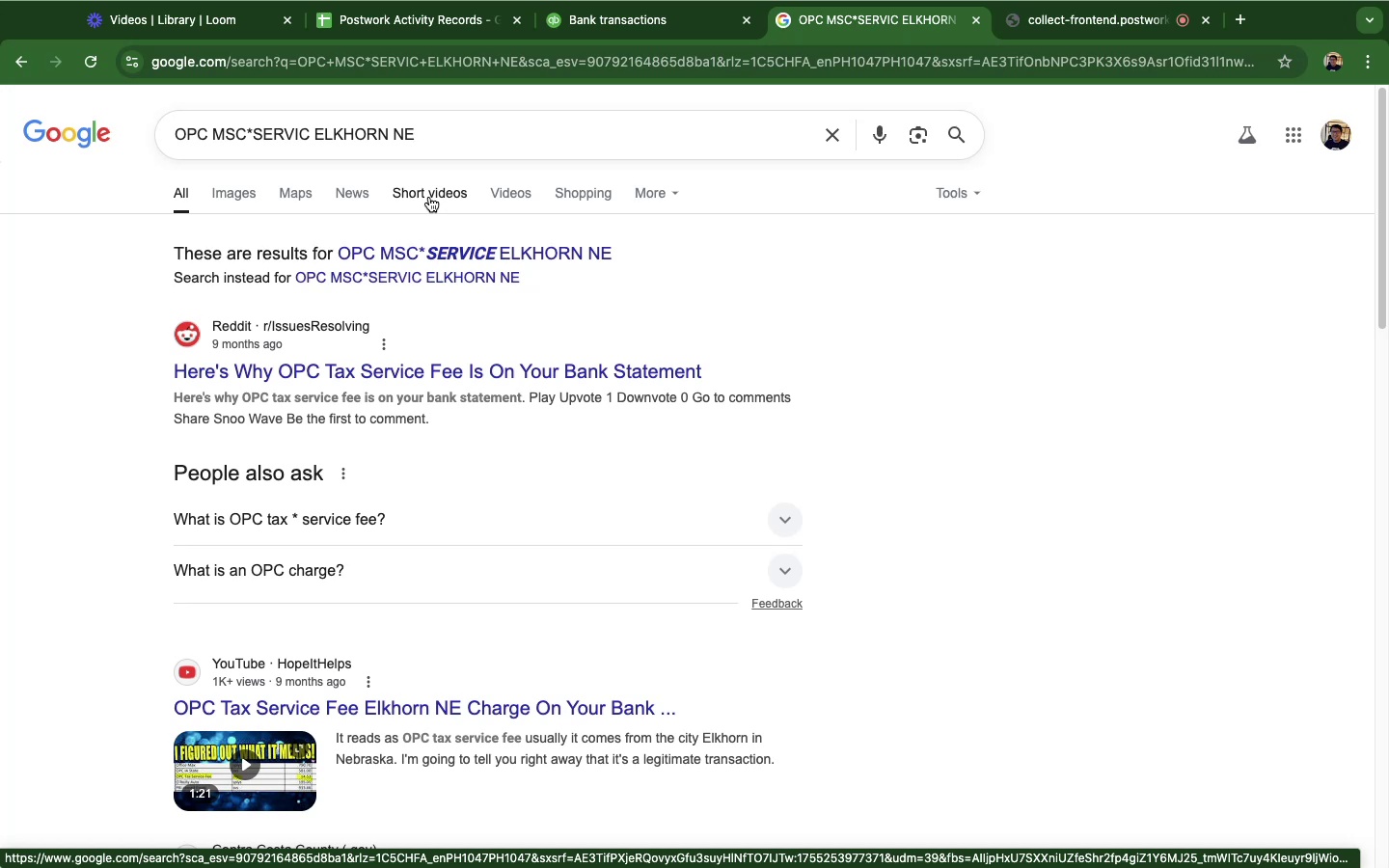 
wait(75.6)
 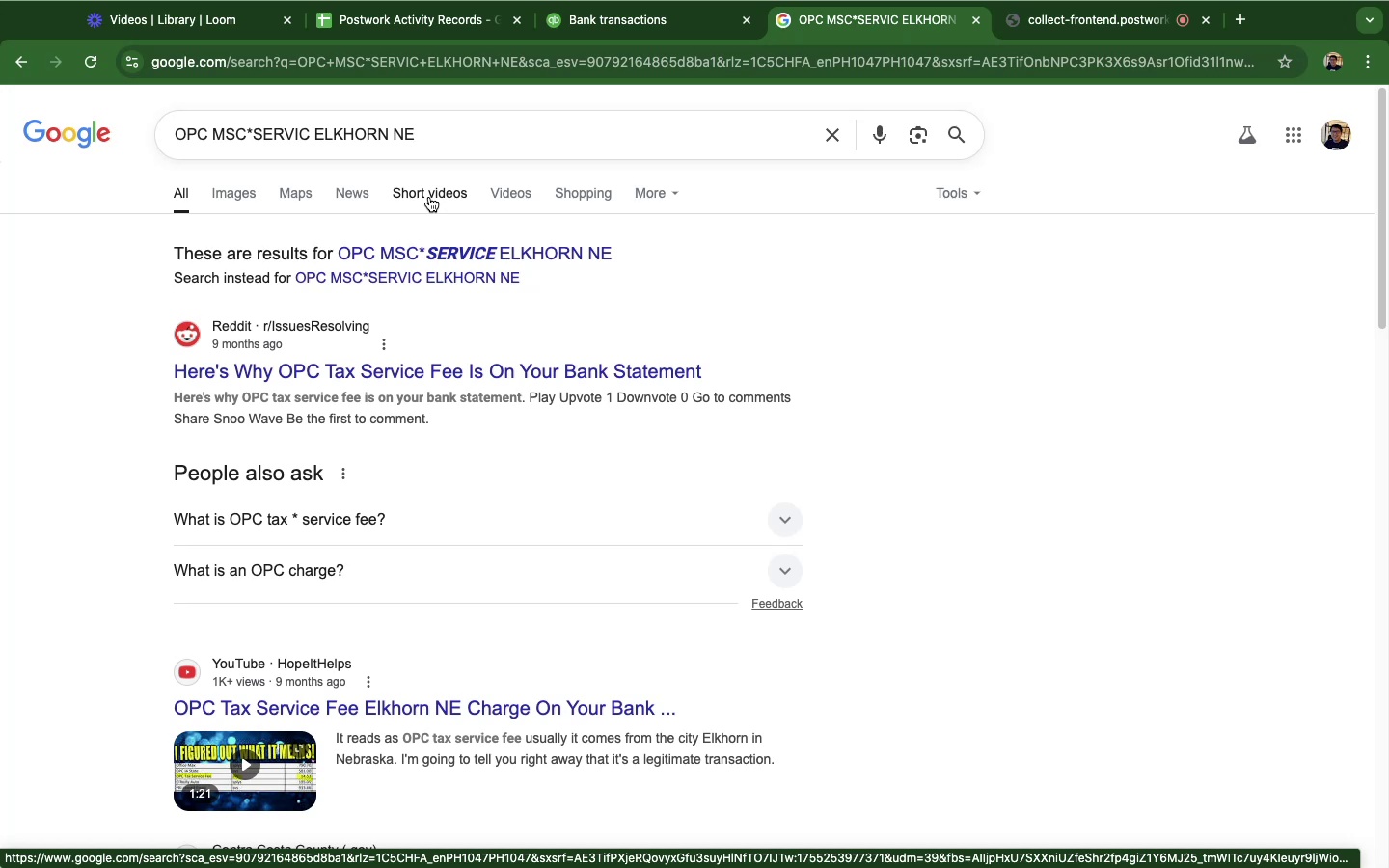 
left_click([336, 533])
 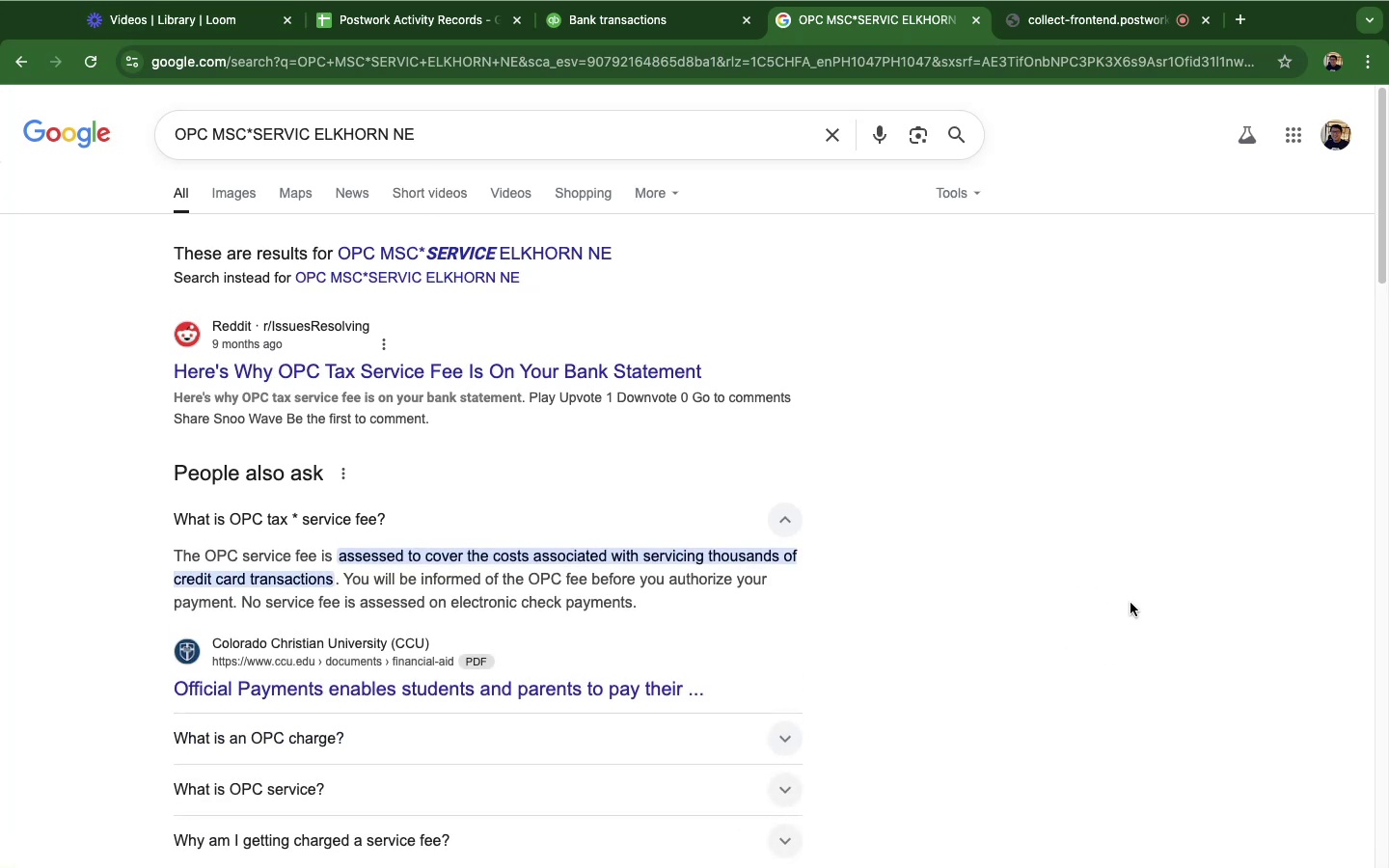 
left_click([634, 37])
 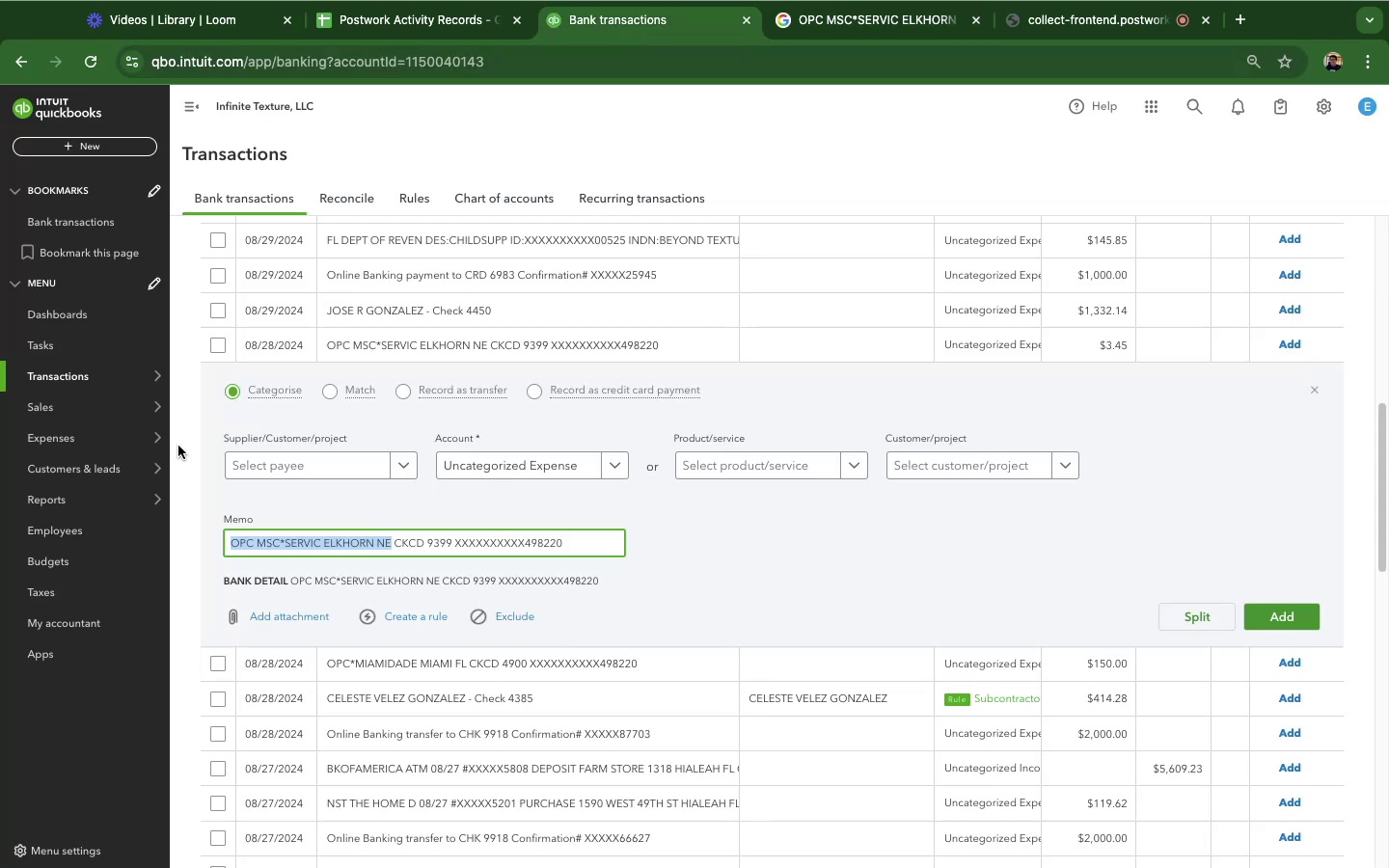 
left_click([477, 466])
 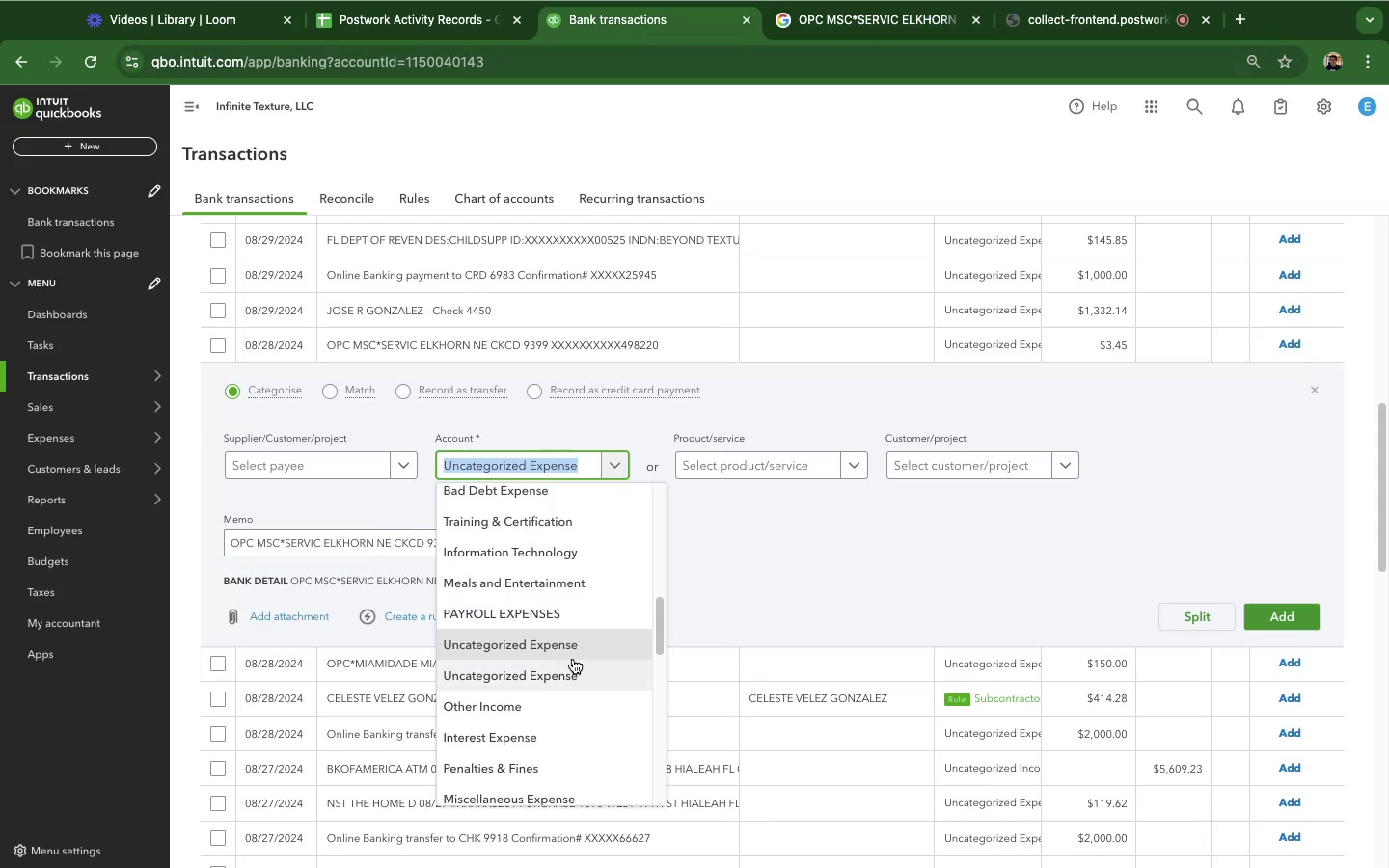 
scroll: coordinate [572, 643], scroll_direction: up, amount: 17.0
 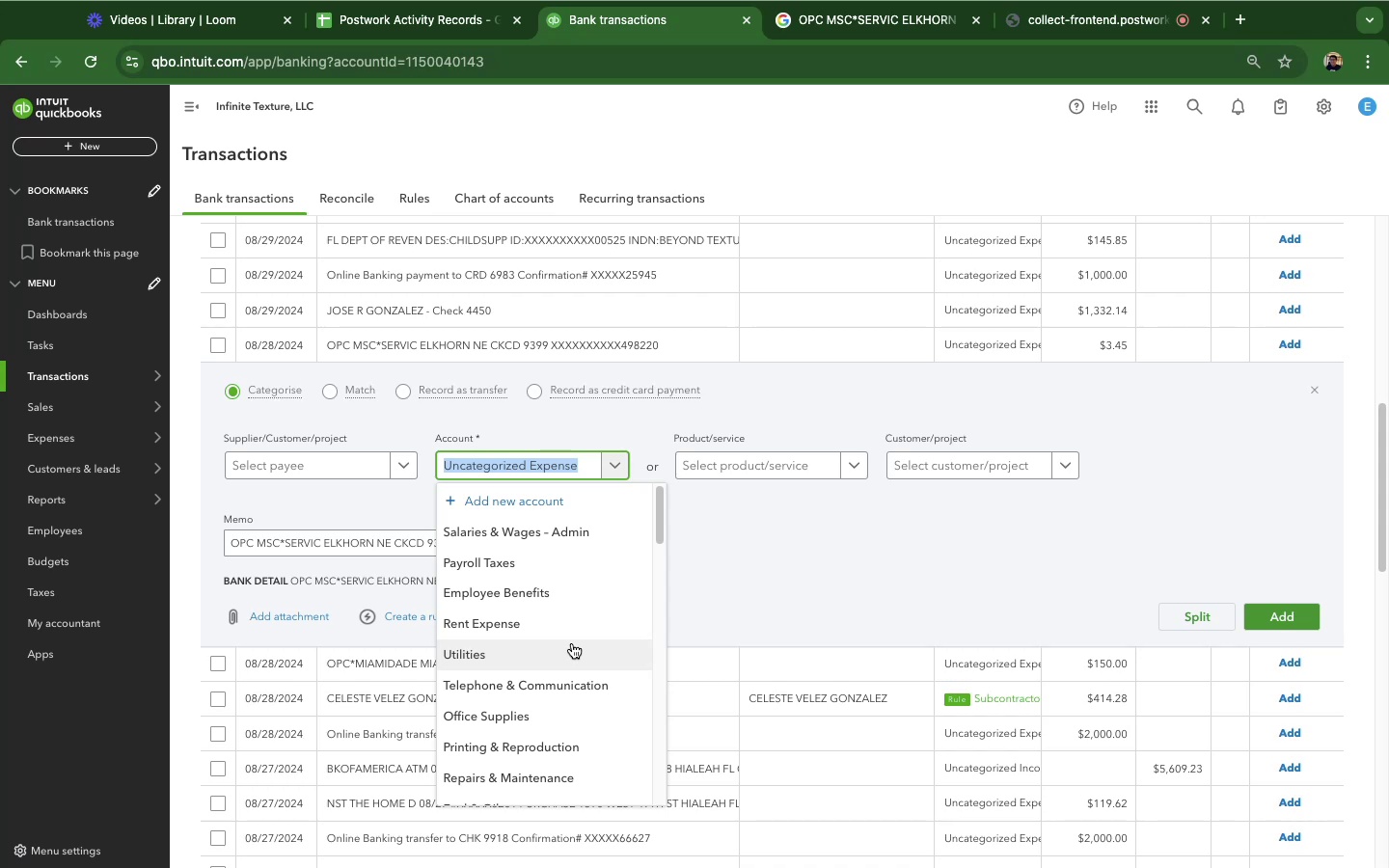 
scroll: coordinate [572, 643], scroll_direction: down, amount: 14.0
 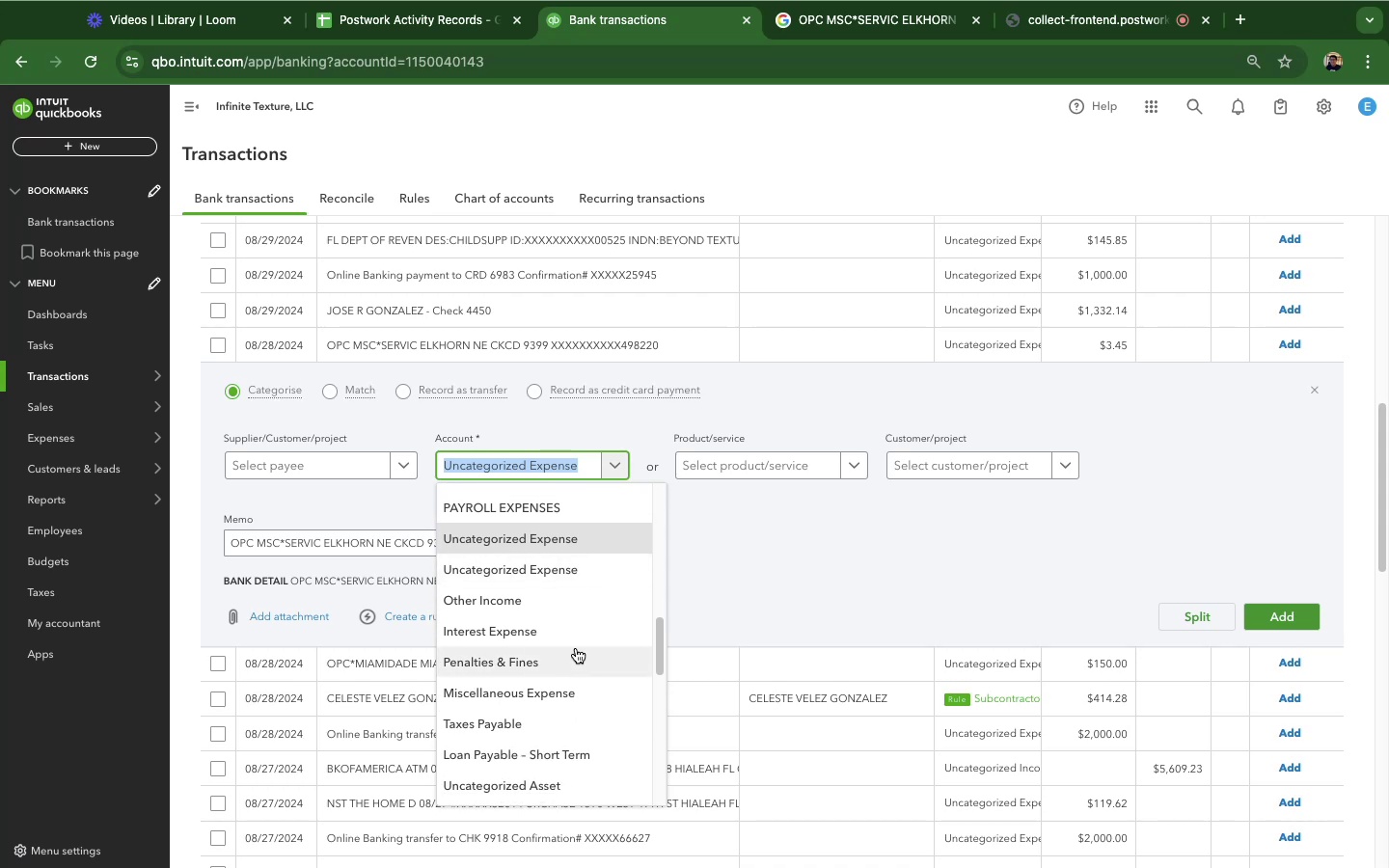 
scroll: coordinate [567, 636], scroll_direction: down, amount: 22.0
 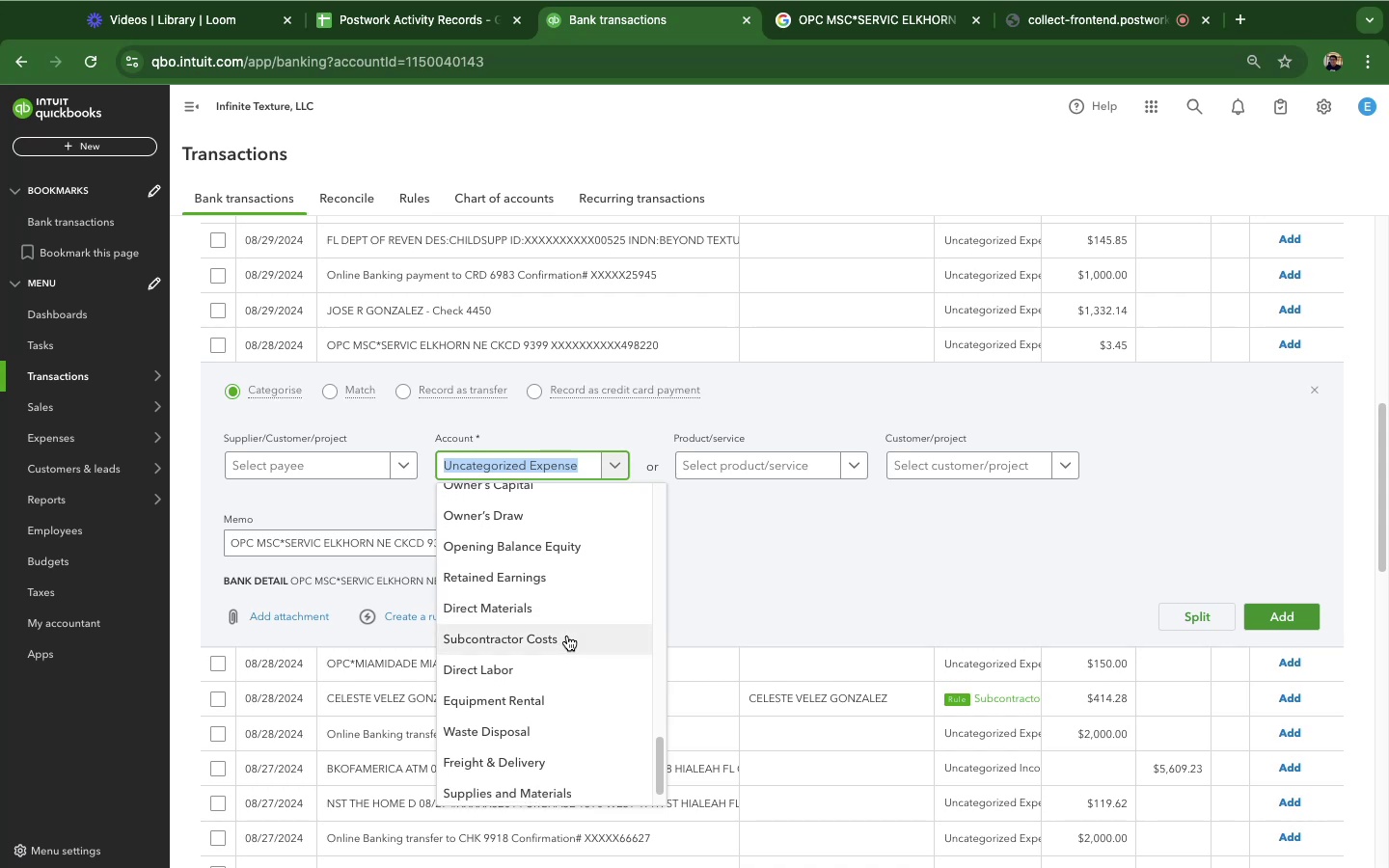 
scroll: coordinate [572, 718], scroll_direction: up, amount: 50.0
 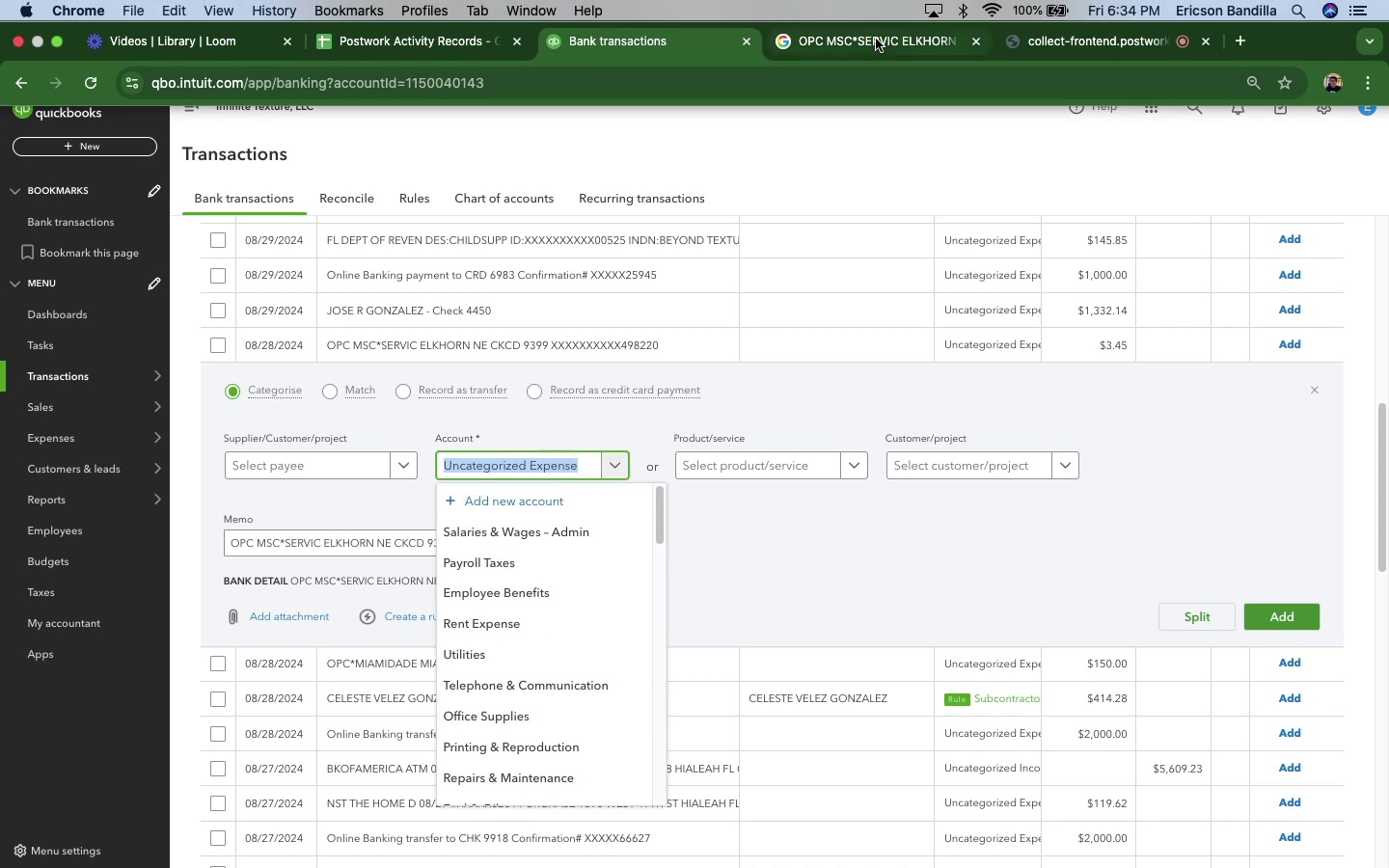 
left_click([876, 42])
 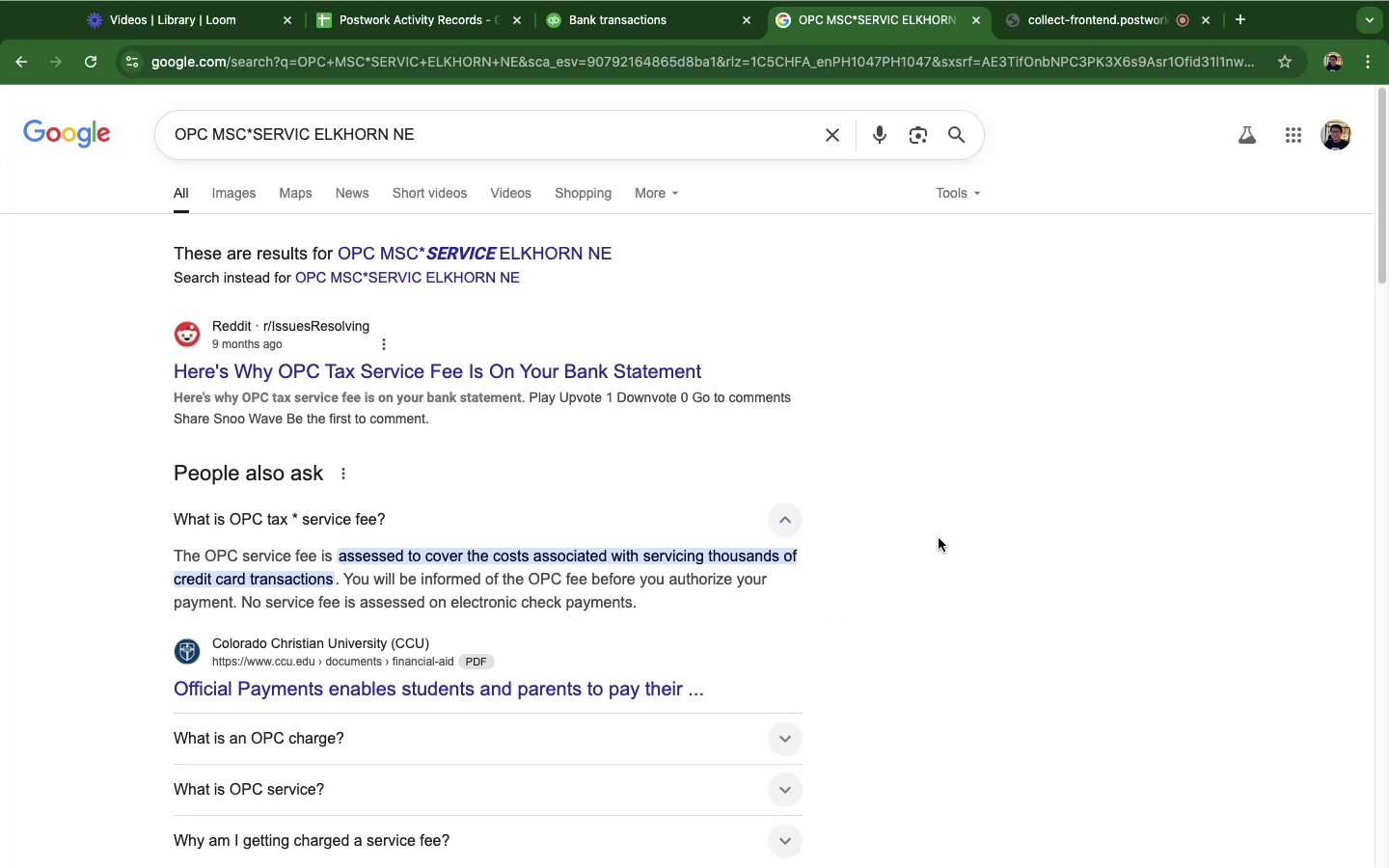 
wait(8.8)
 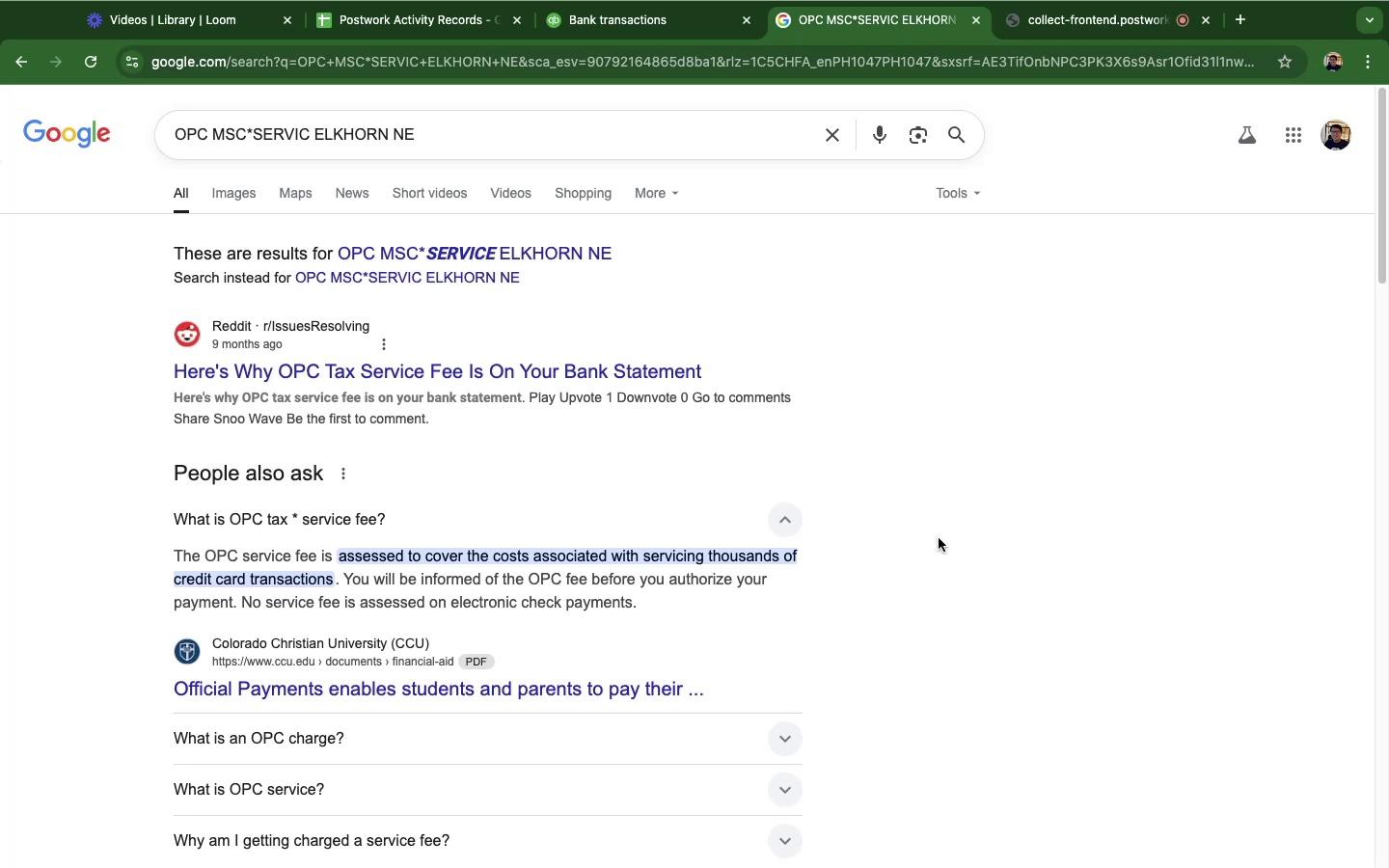 
left_click([633, 40])
 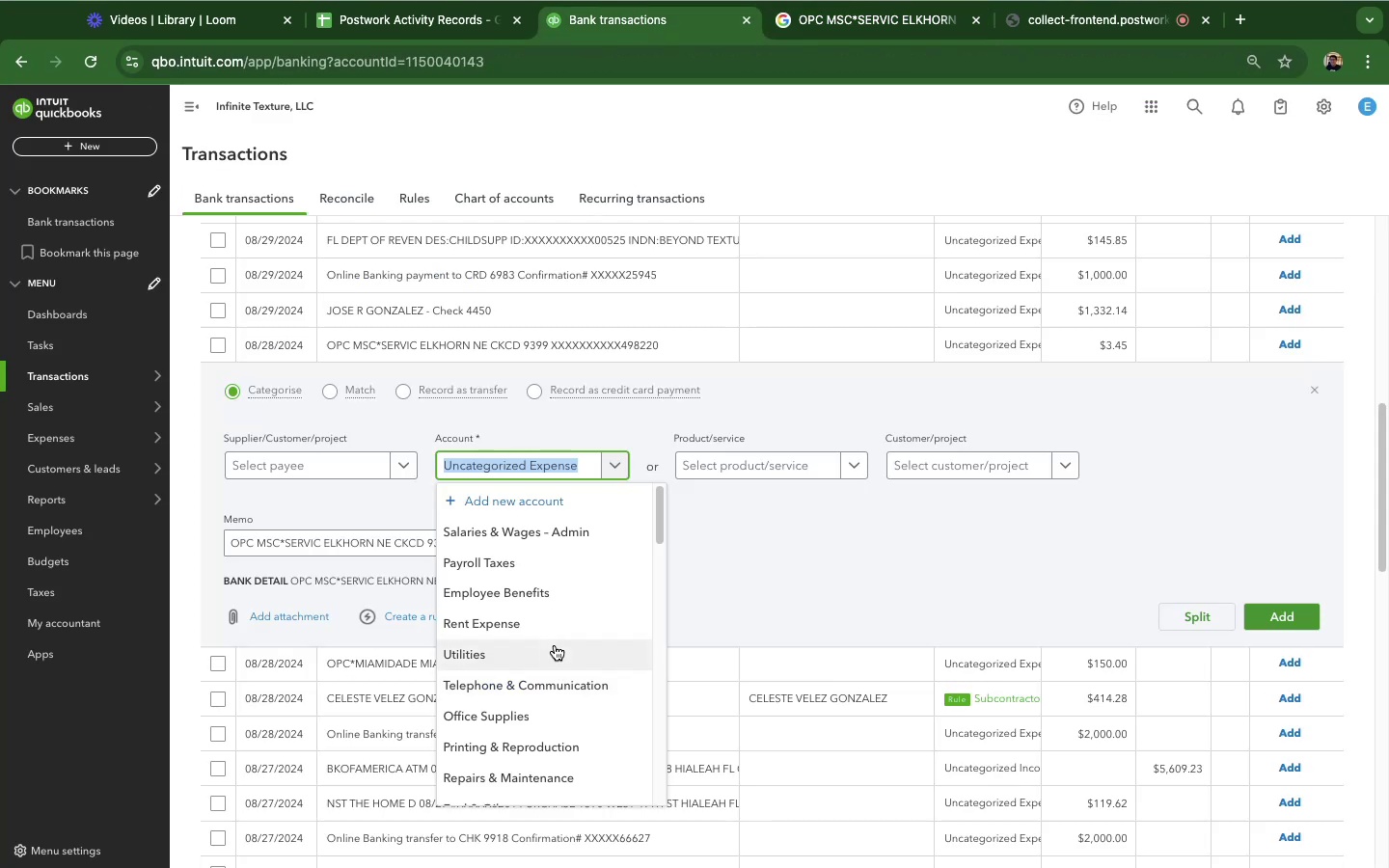 
type(ban)
 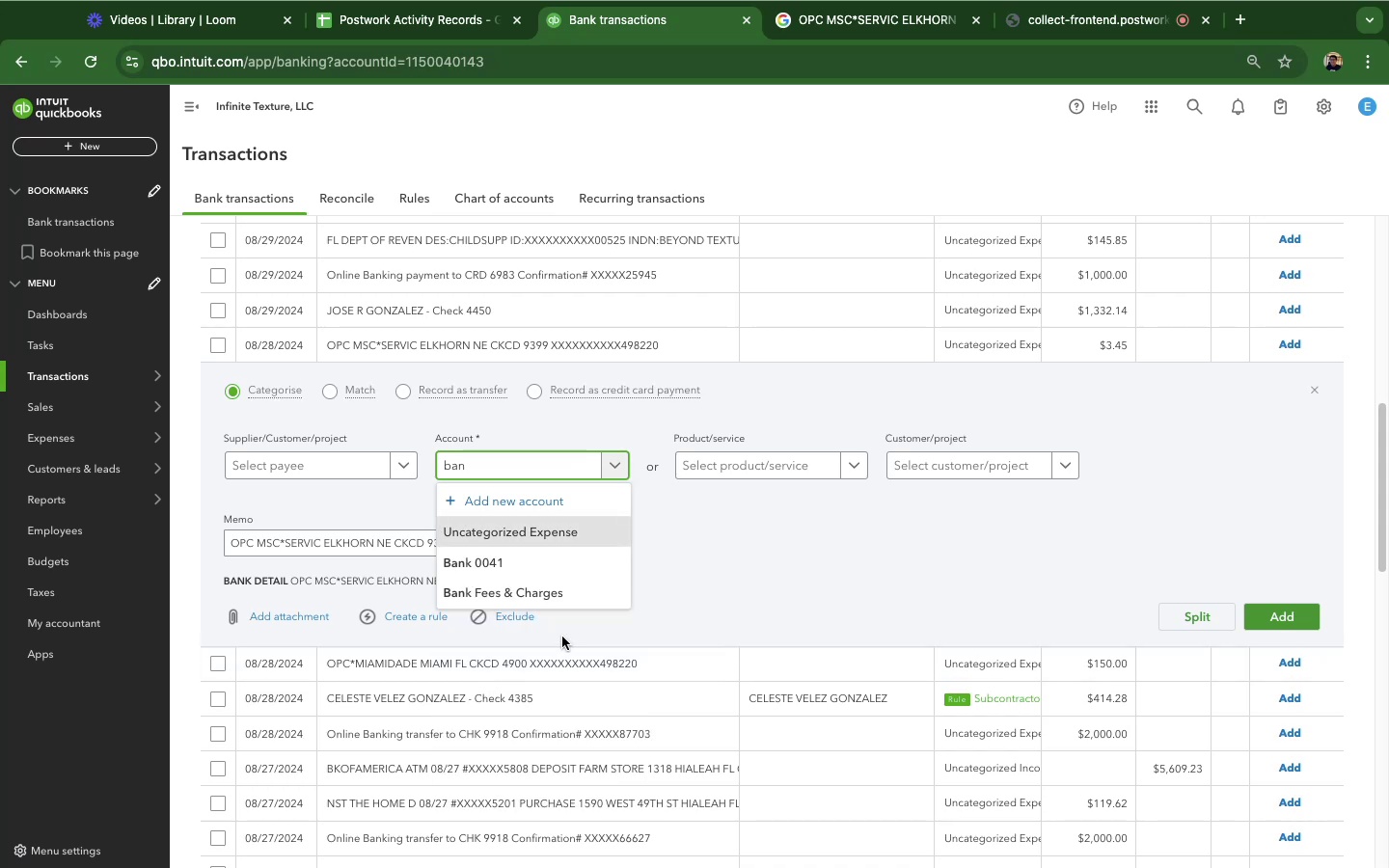 
left_click([541, 592])
 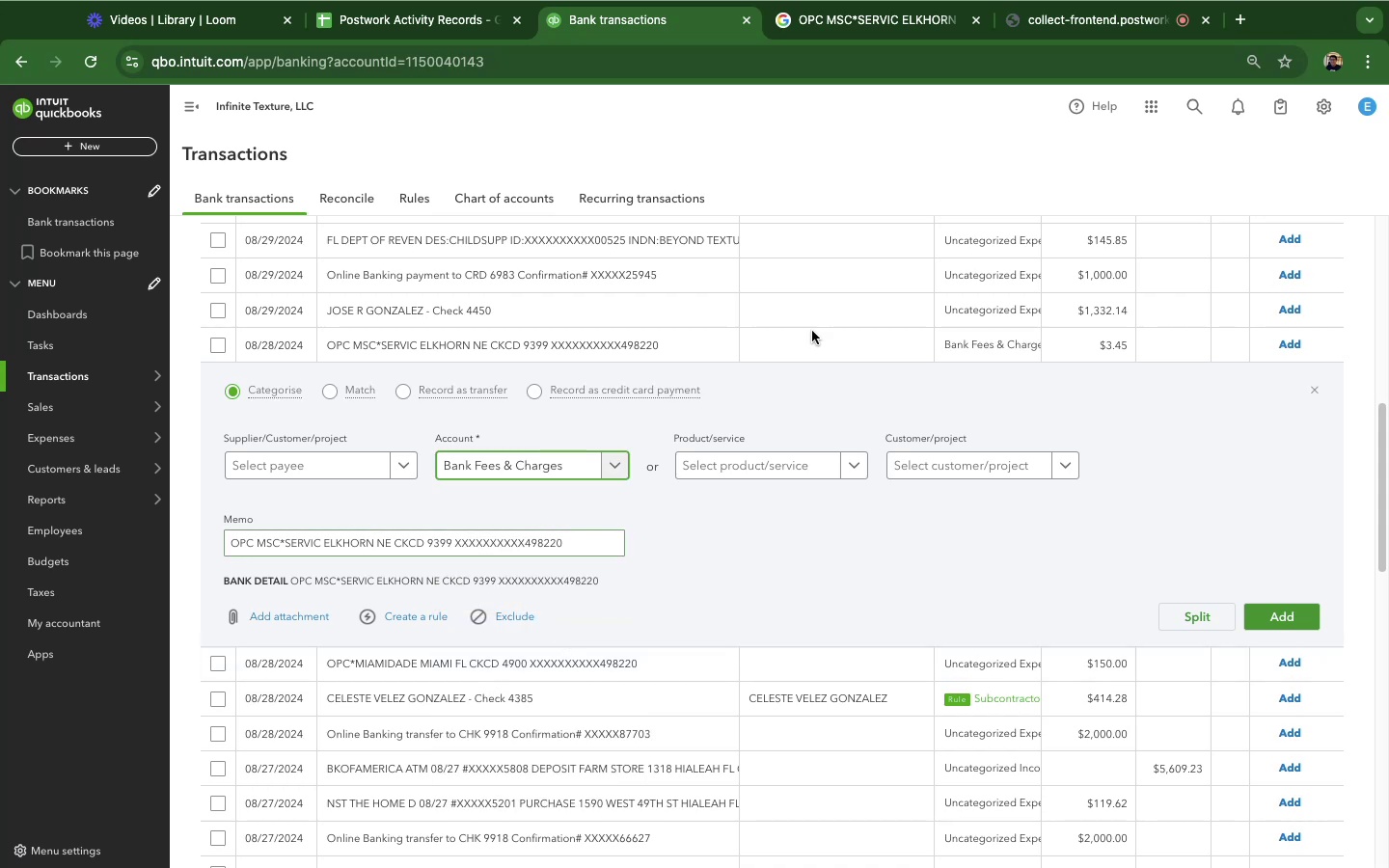 
left_click([814, 19])
 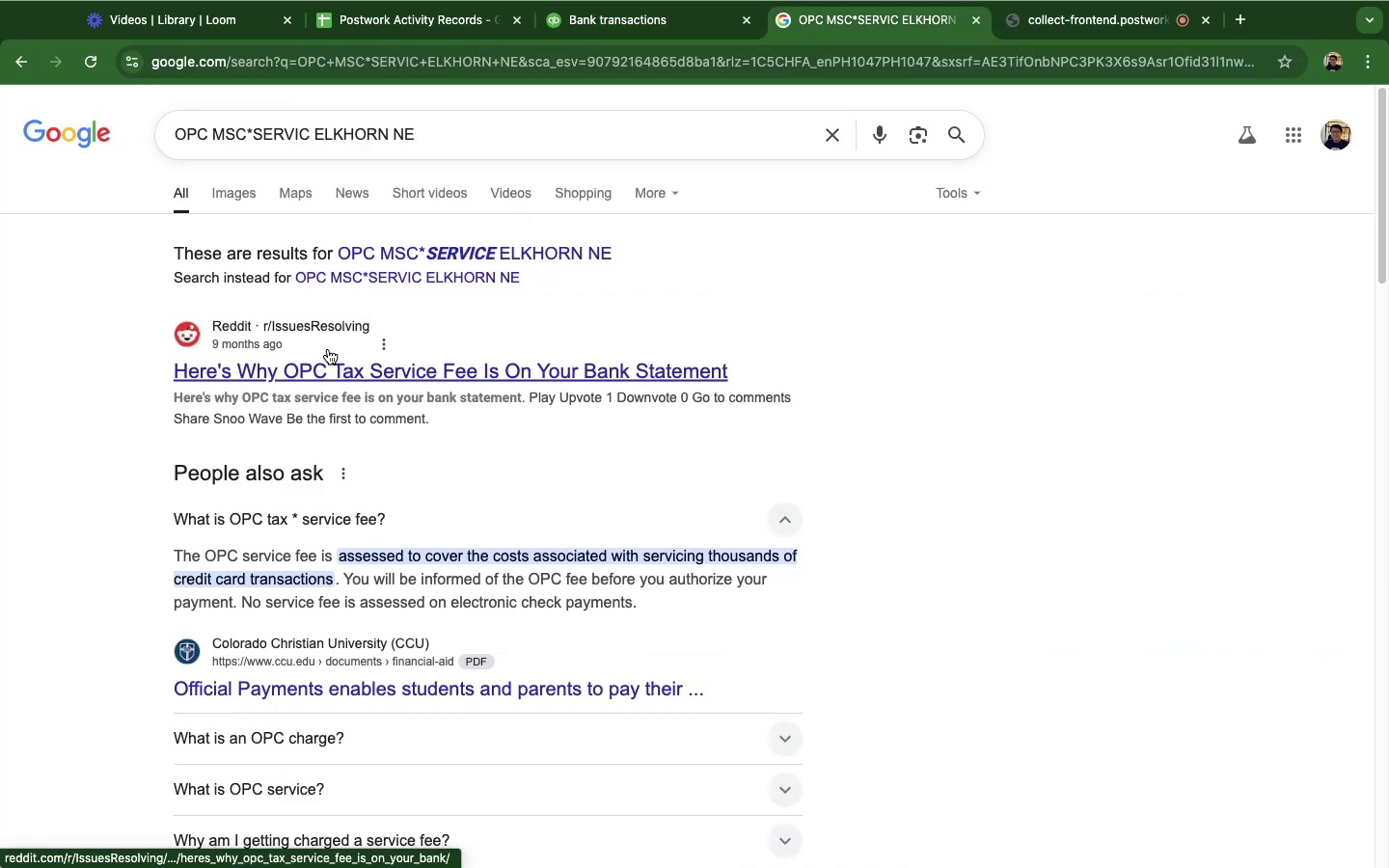 
left_click([667, 24])
 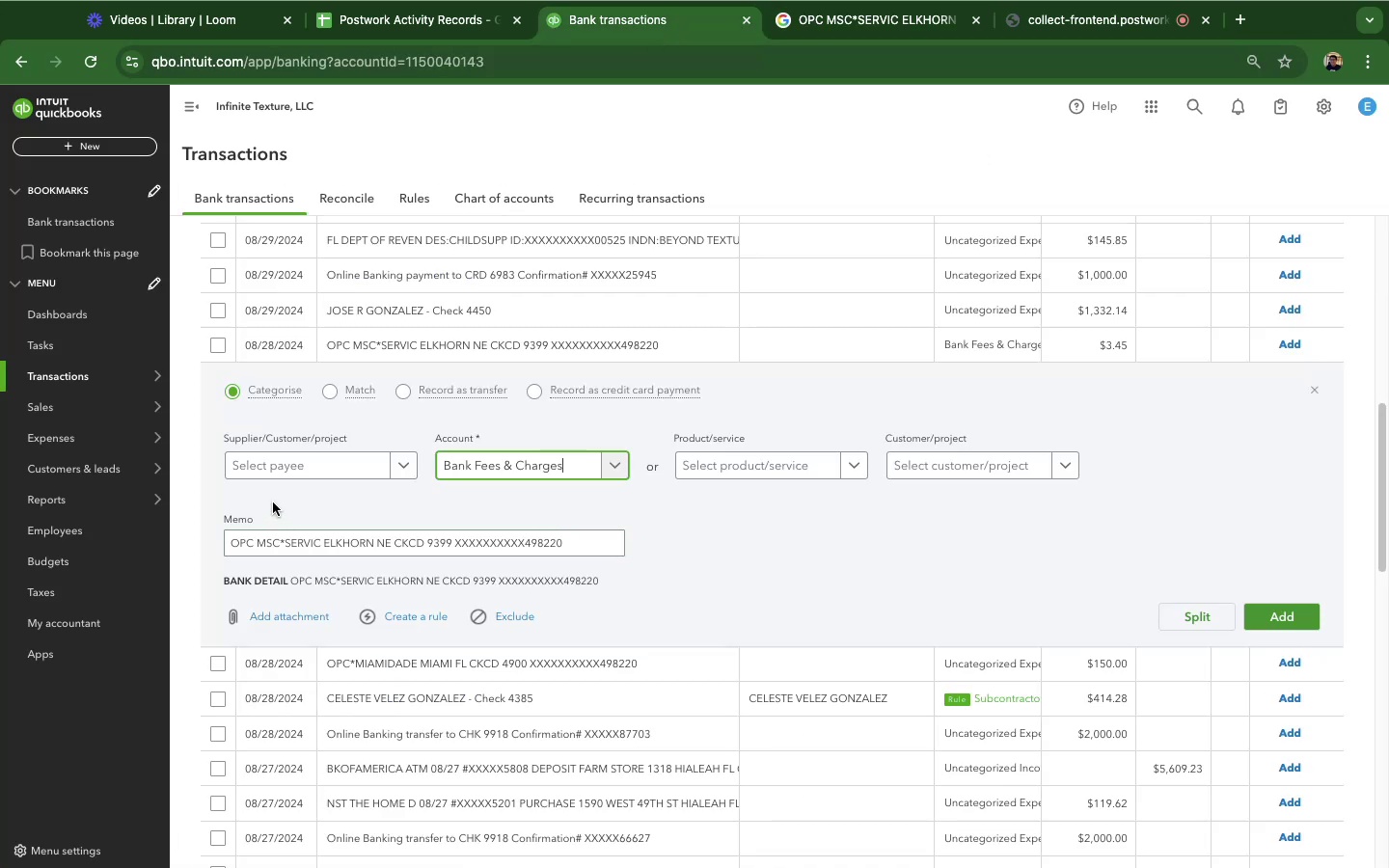 
left_click([283, 490])
 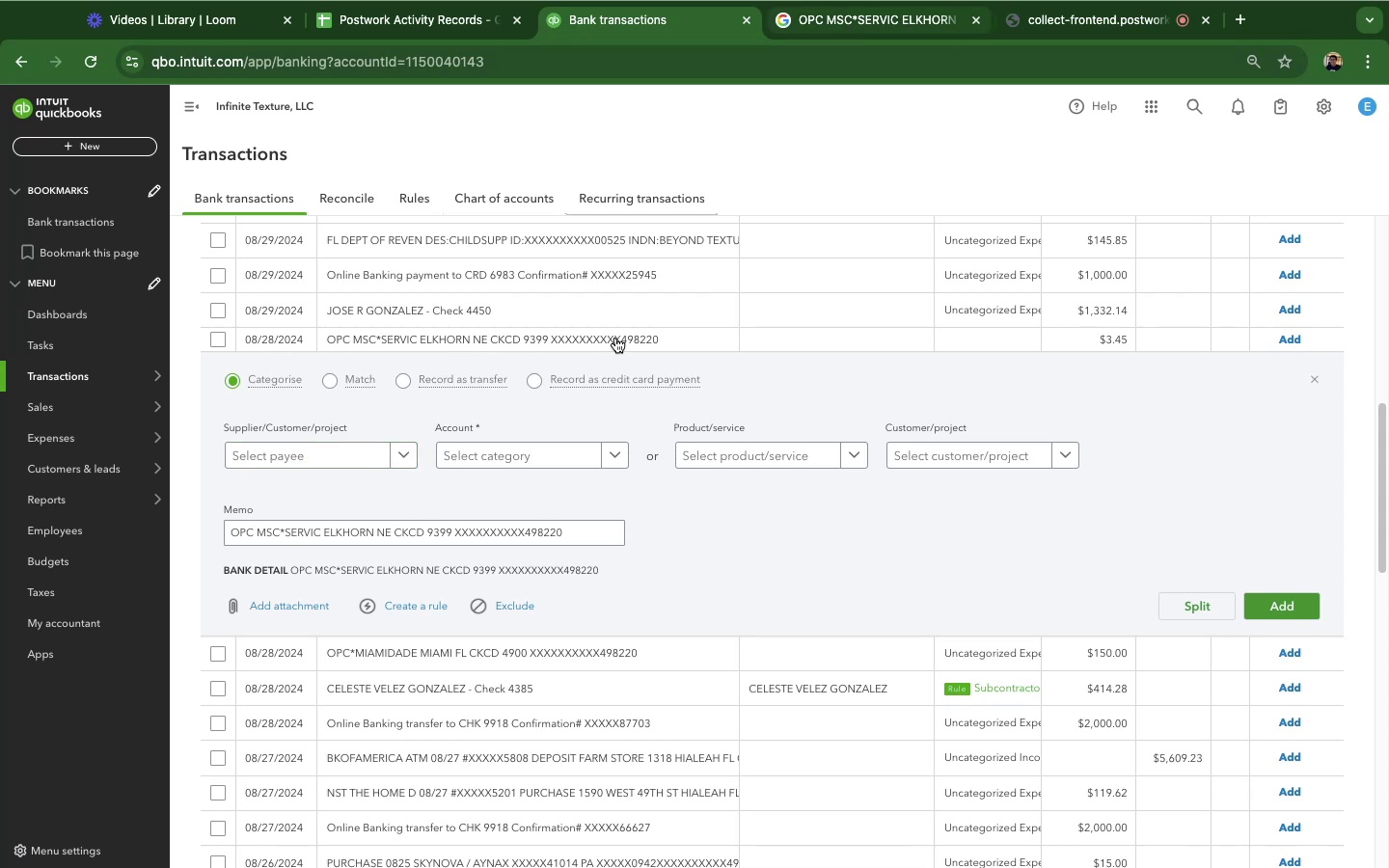 
left_click([558, 460])
 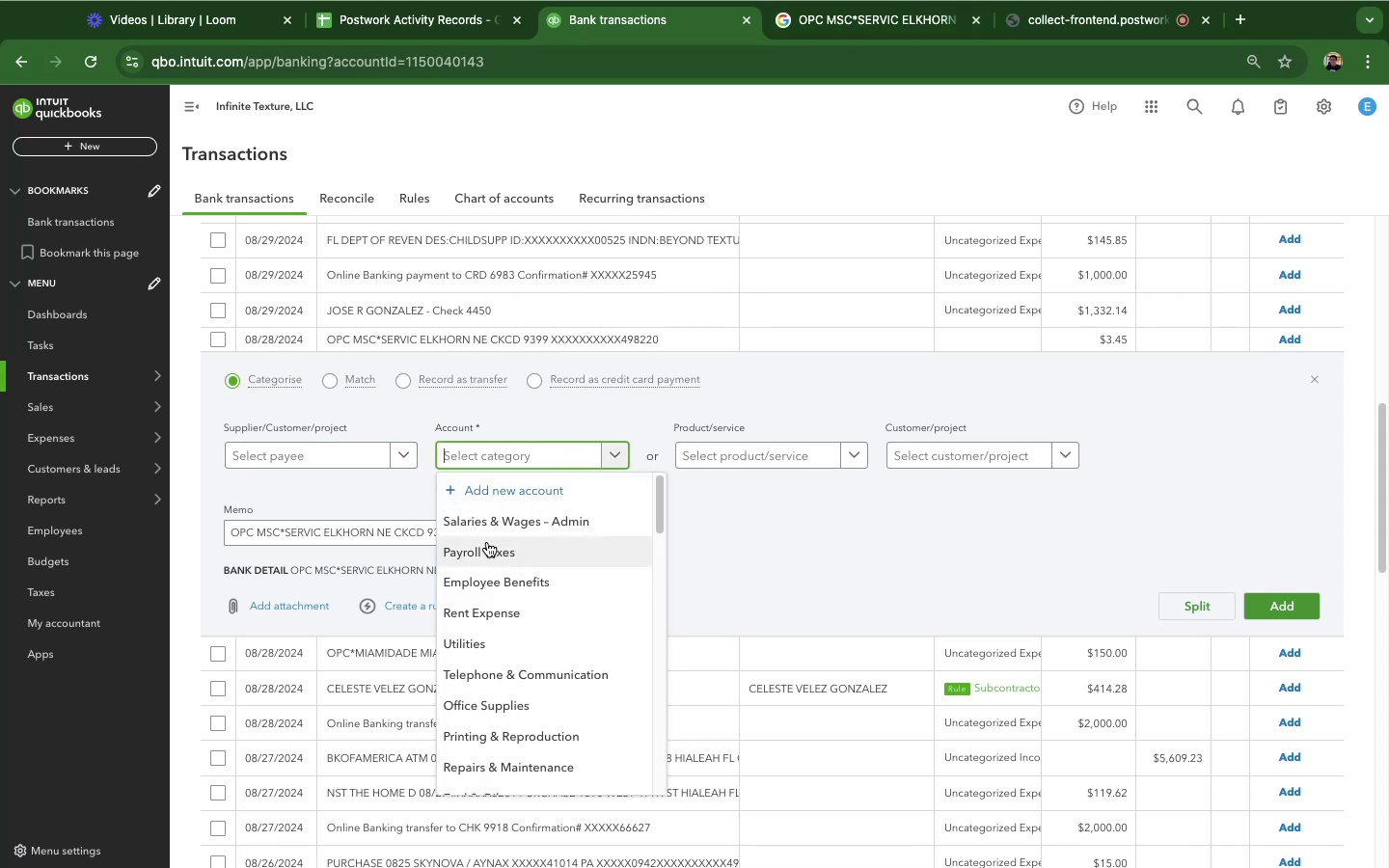 
type(bac)
key(Backspace)
type(nk)
 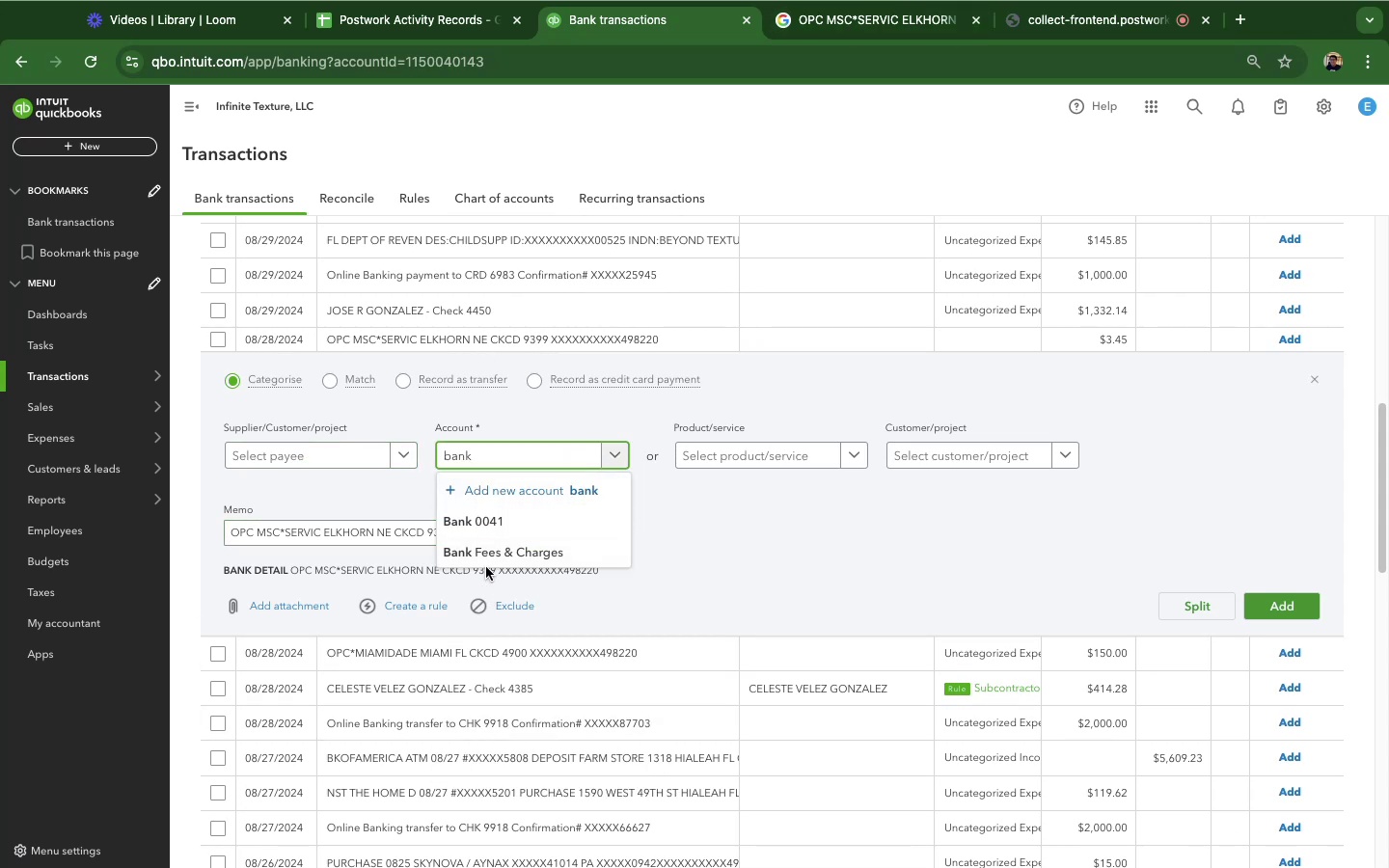 
left_click([486, 561])
 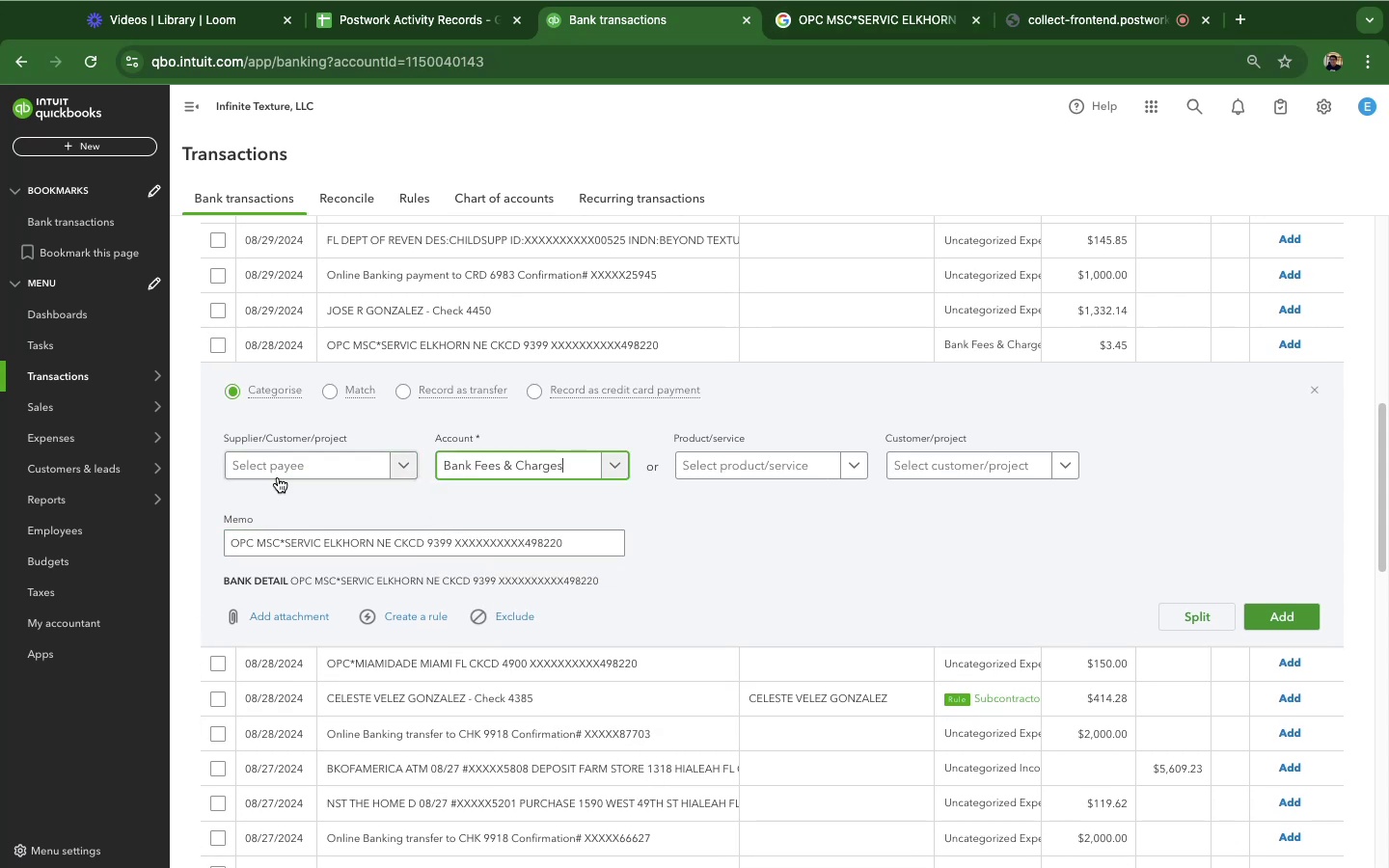 
left_click([277, 469])
 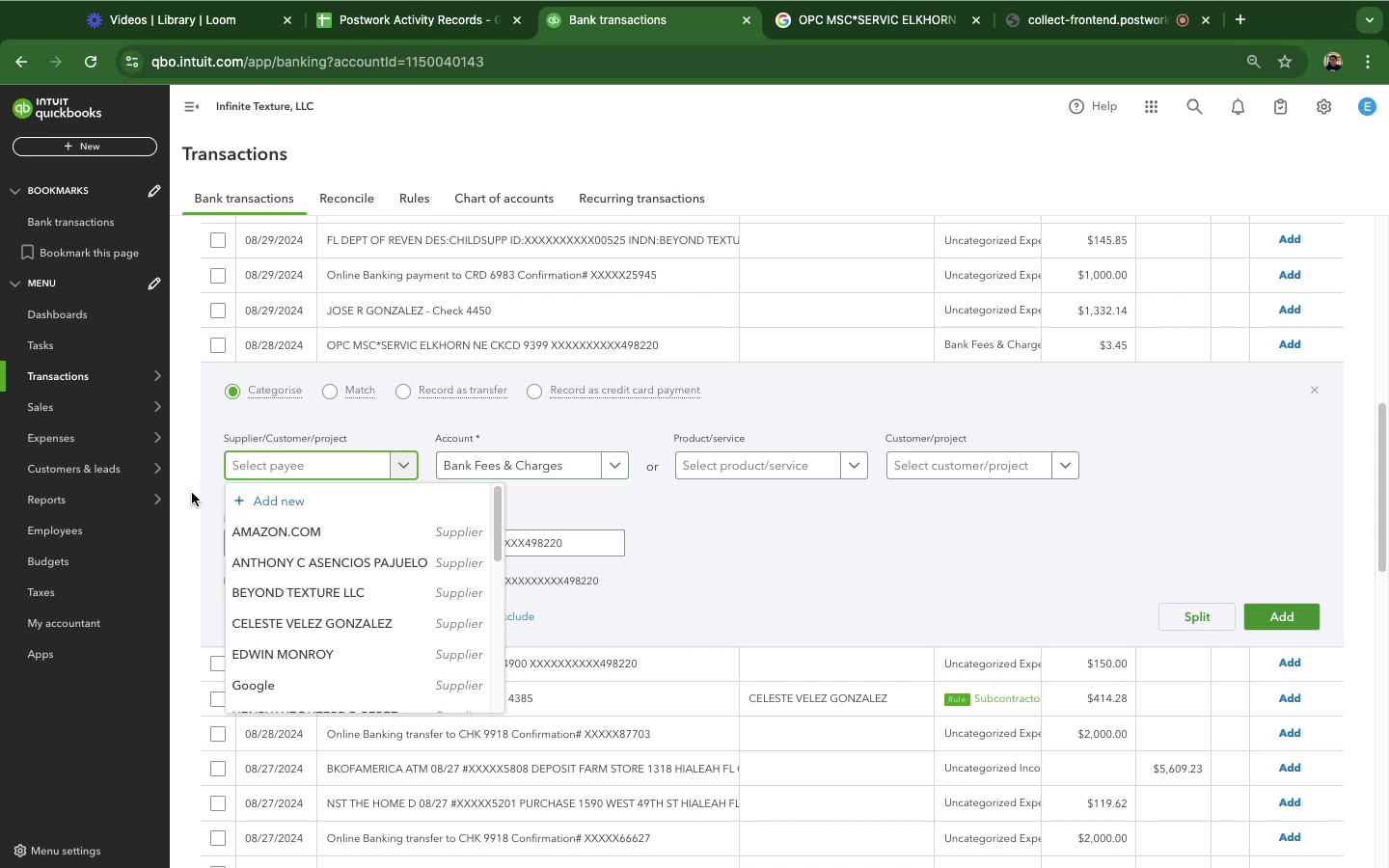 
type(OPC)
 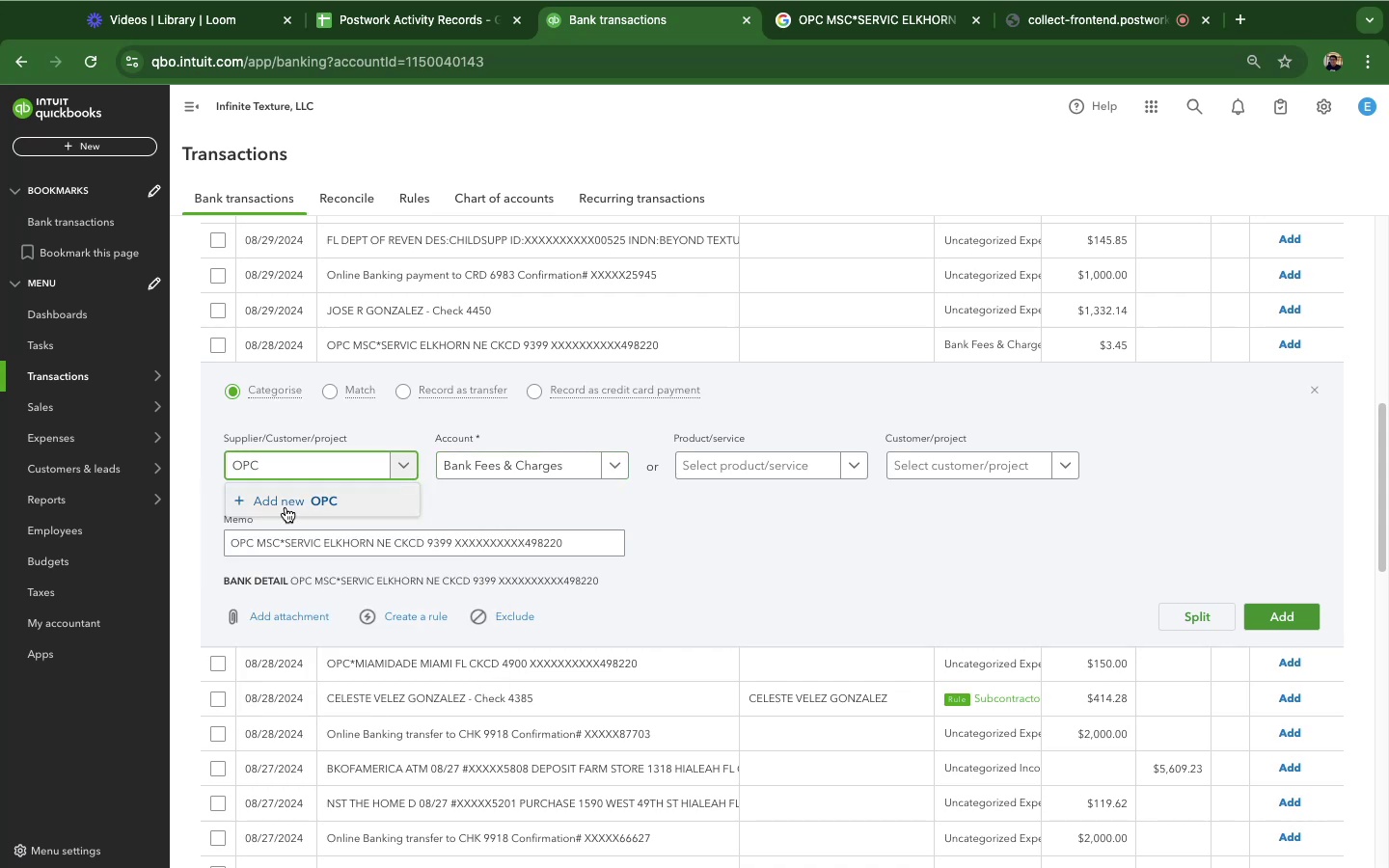 
left_click([313, 507])
 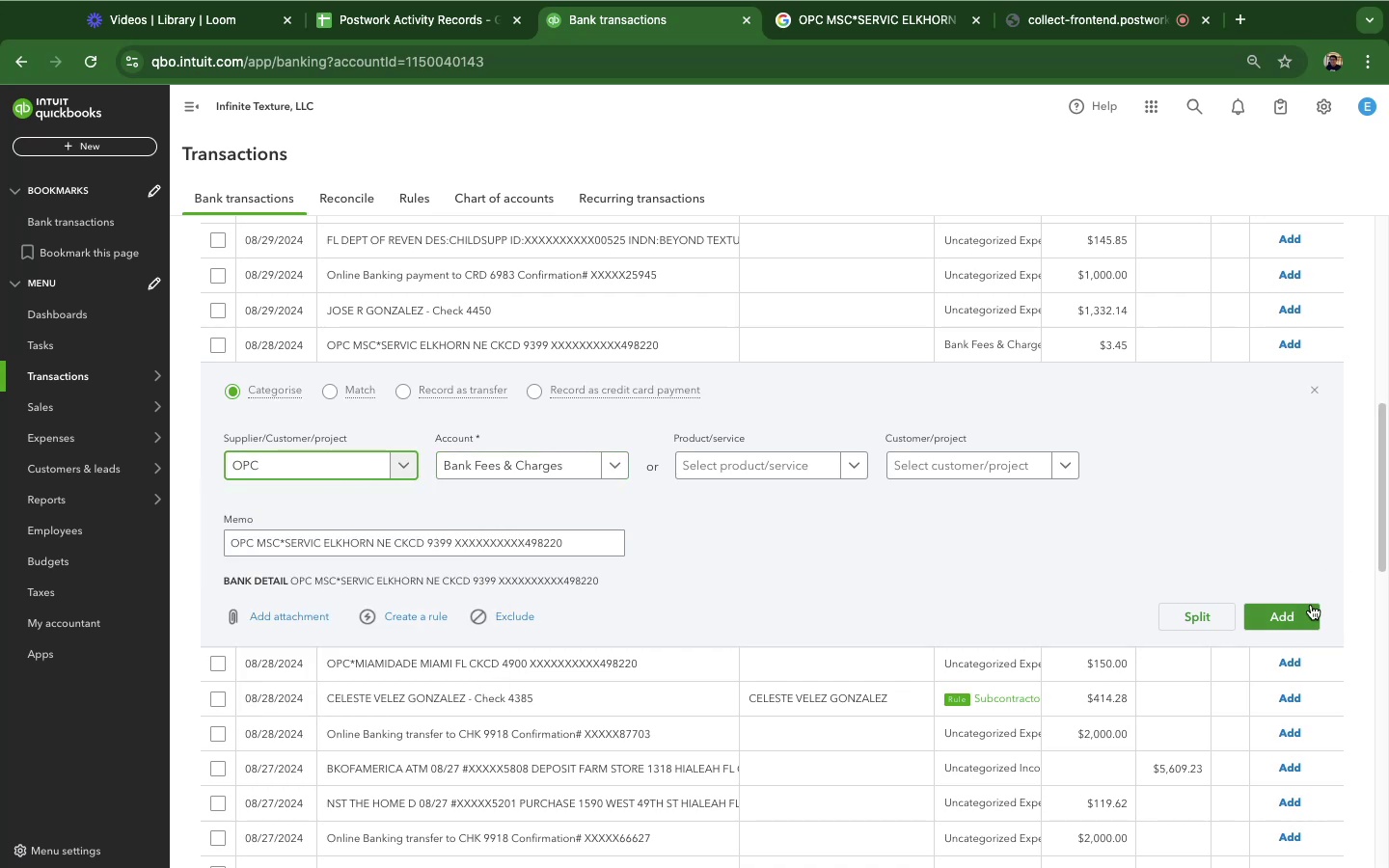 
left_click([1308, 609])
 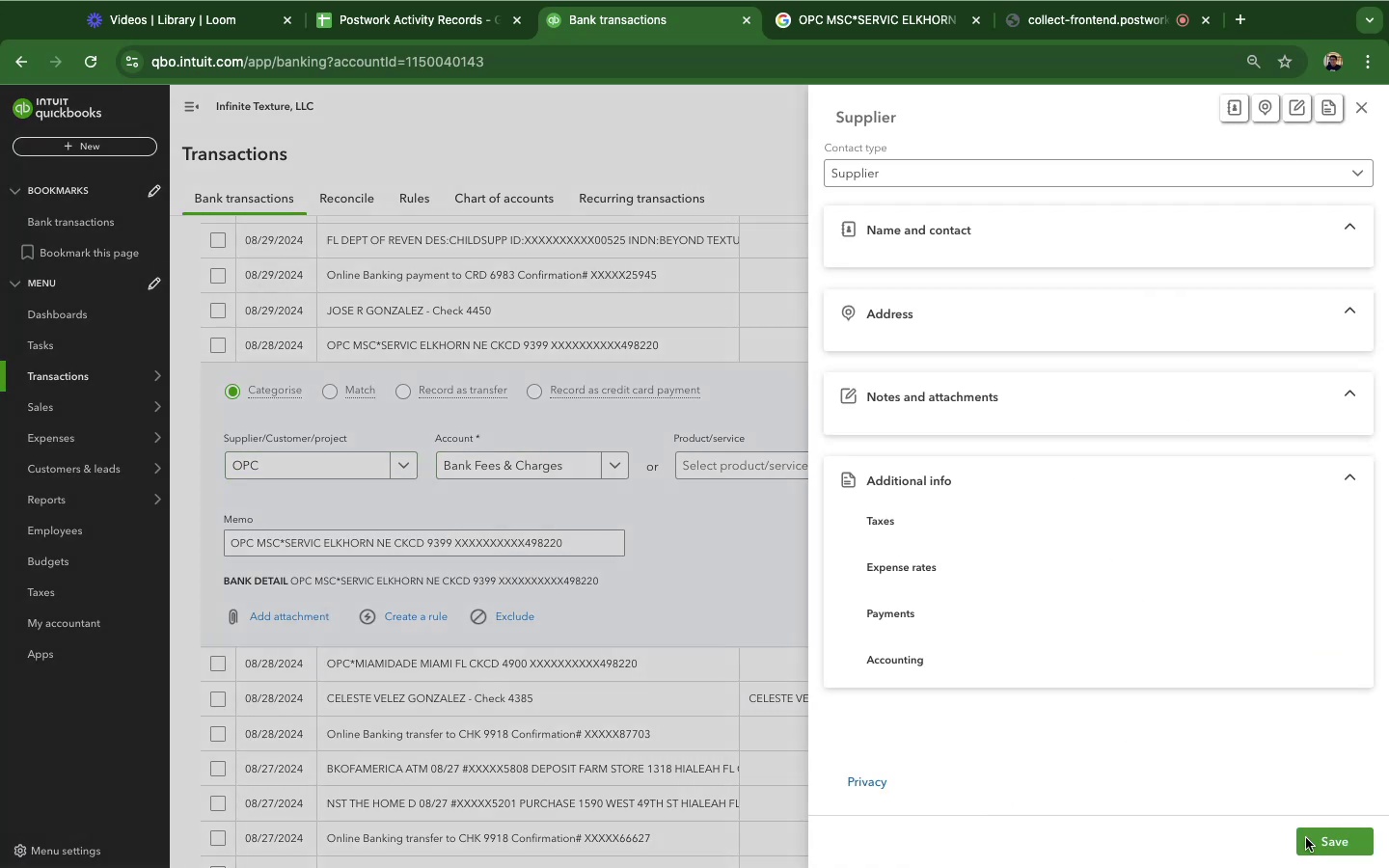 
left_click([1334, 831])
 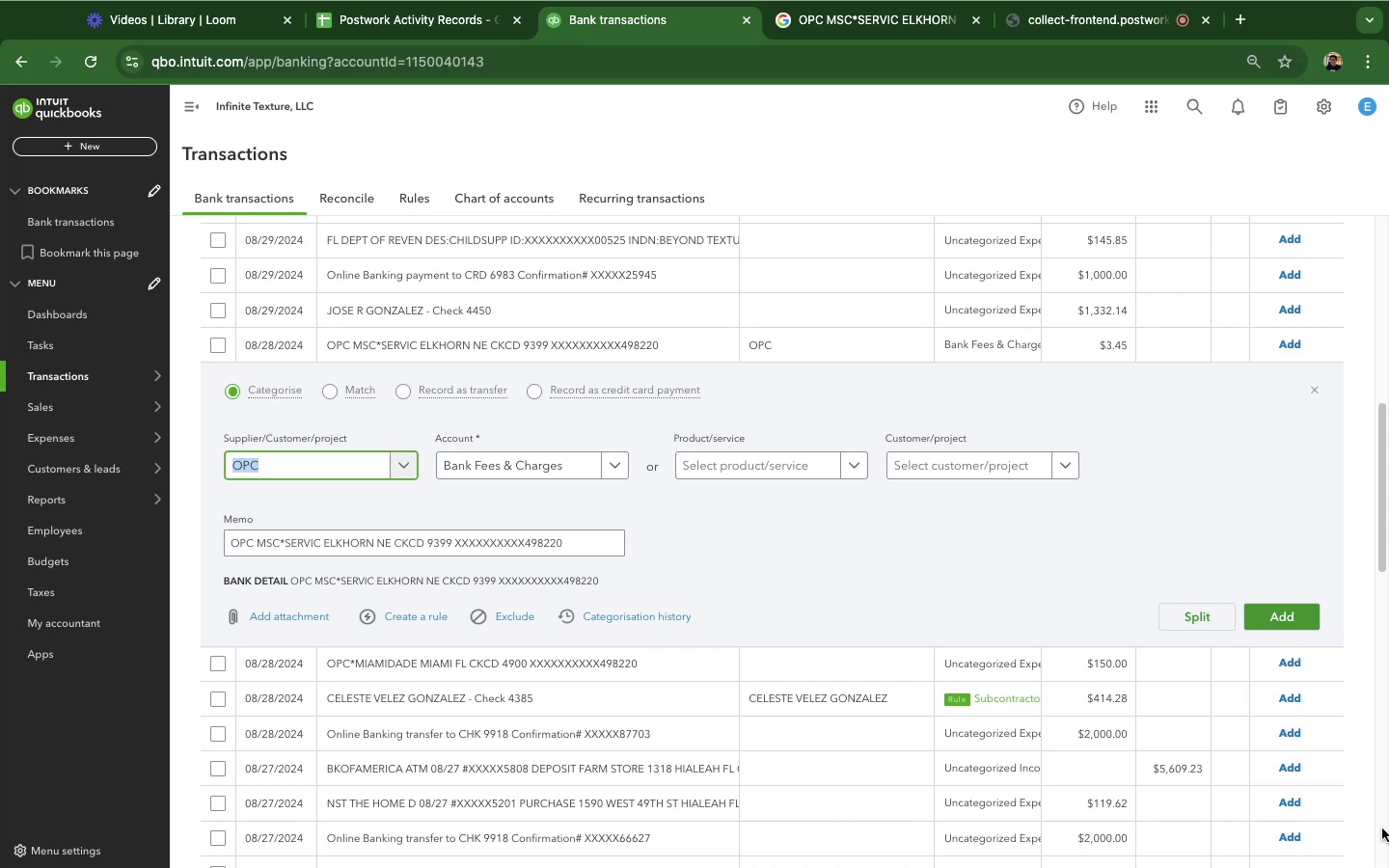 
left_click([1263, 621])
 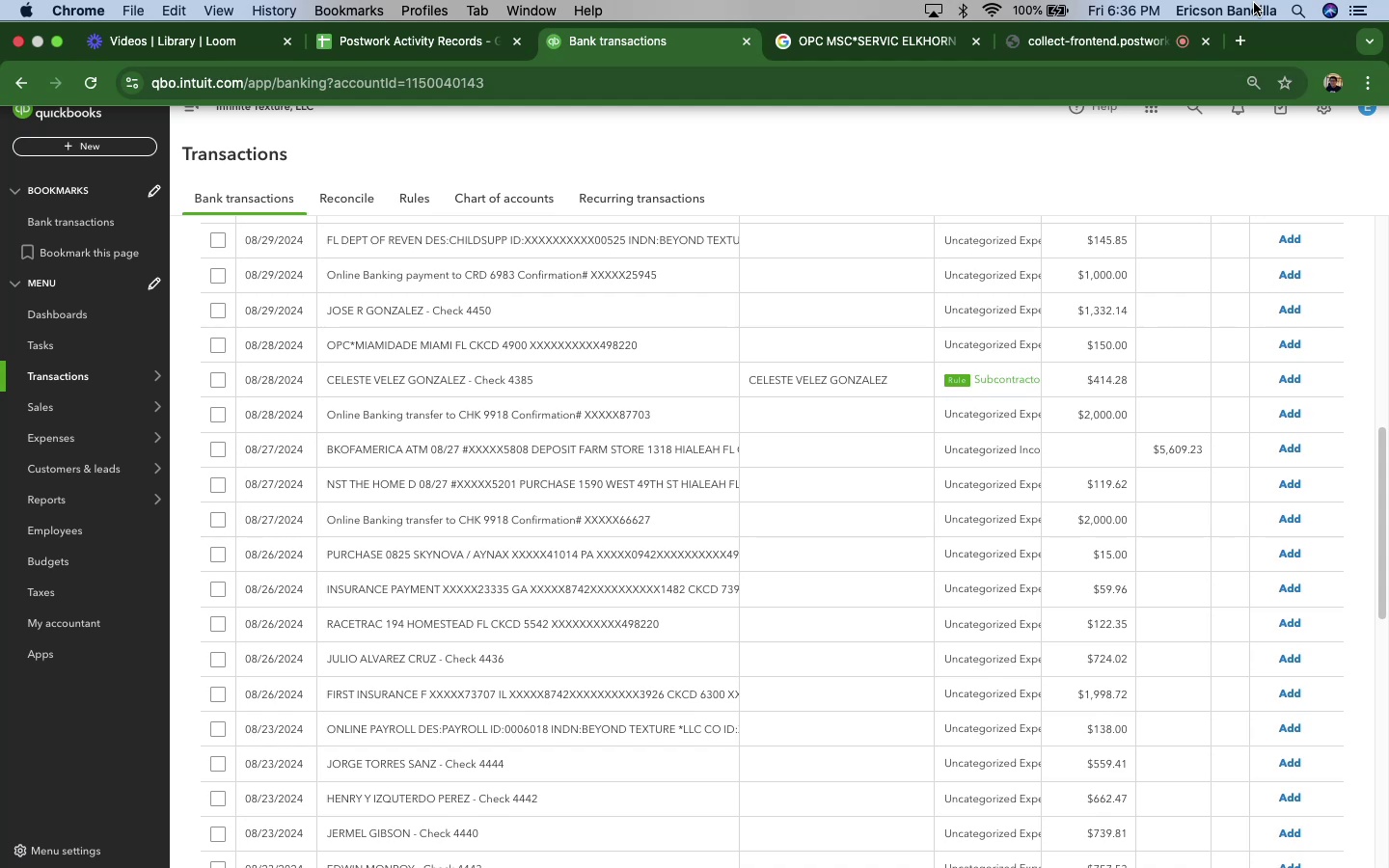 
wait(41.9)
 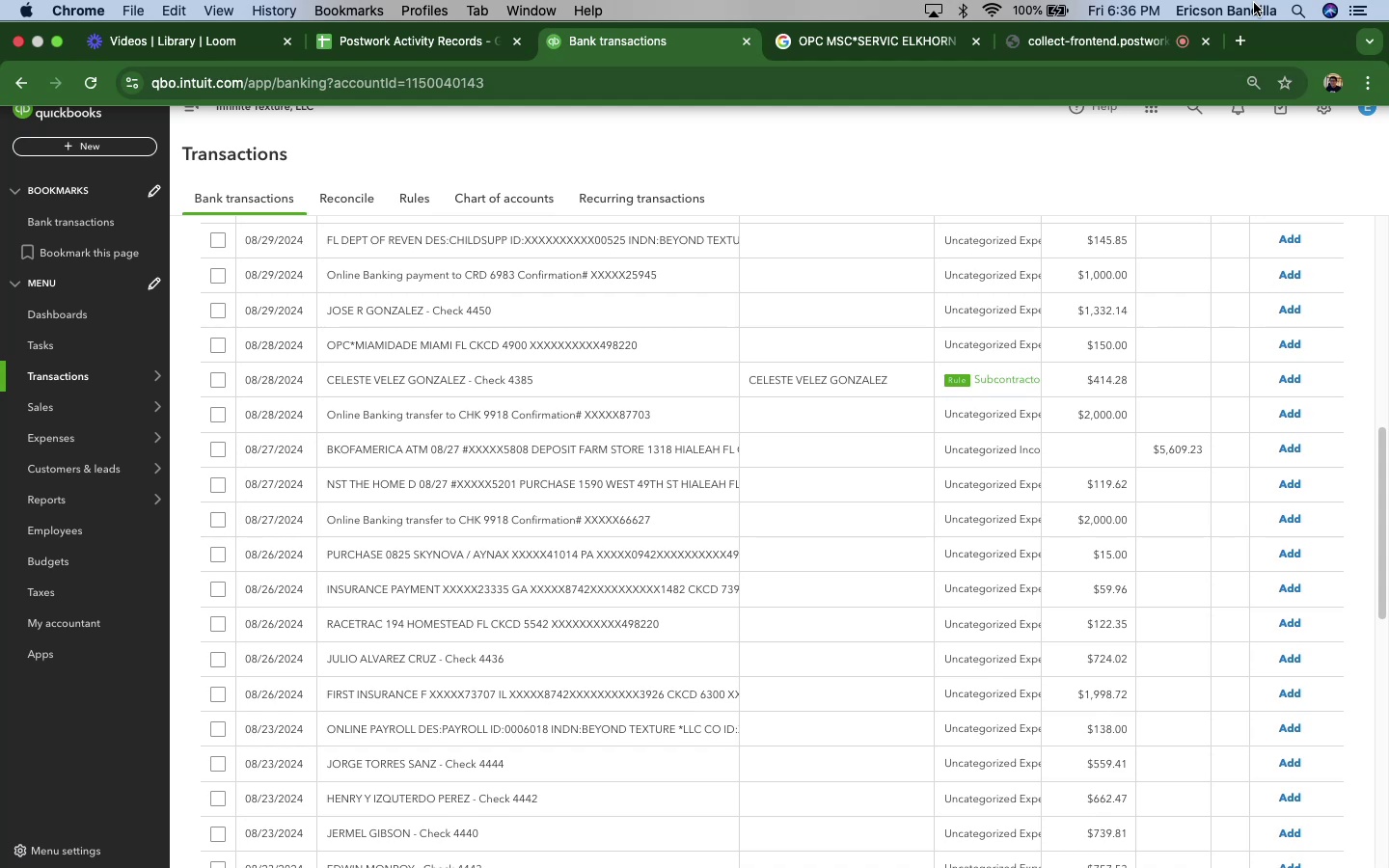 
left_click([523, 373])
 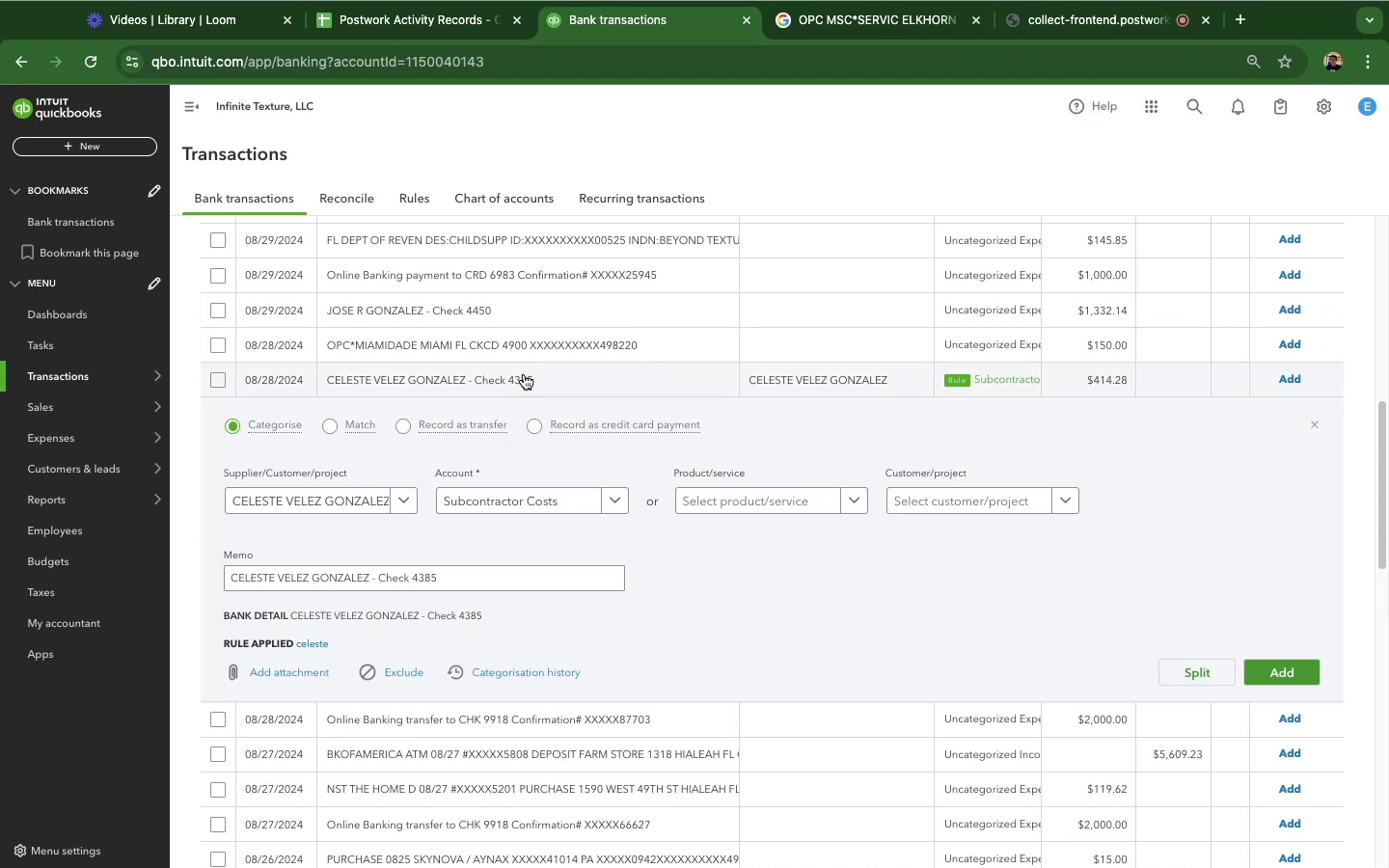 
wait(8.45)
 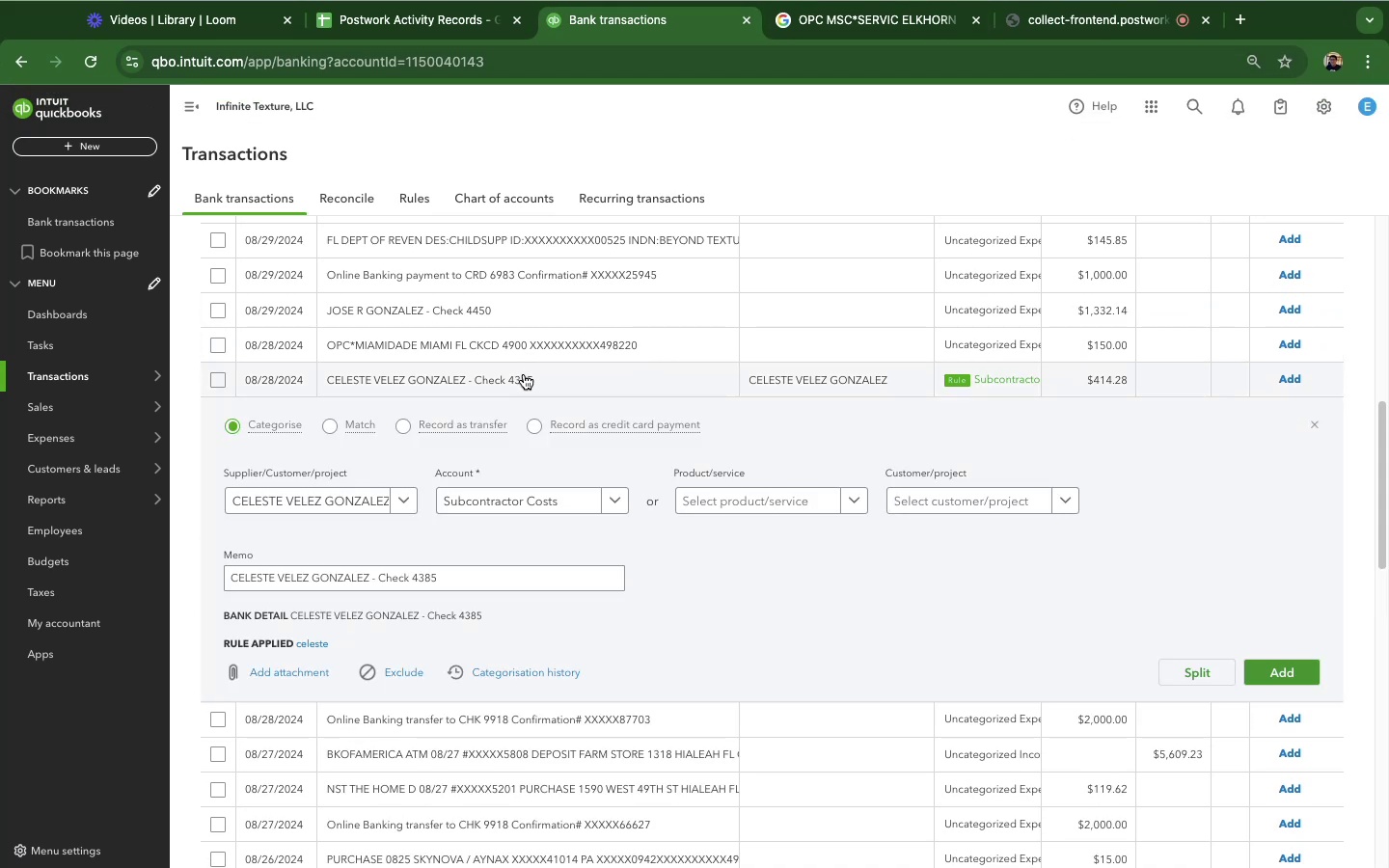 
left_click([1248, 666])
 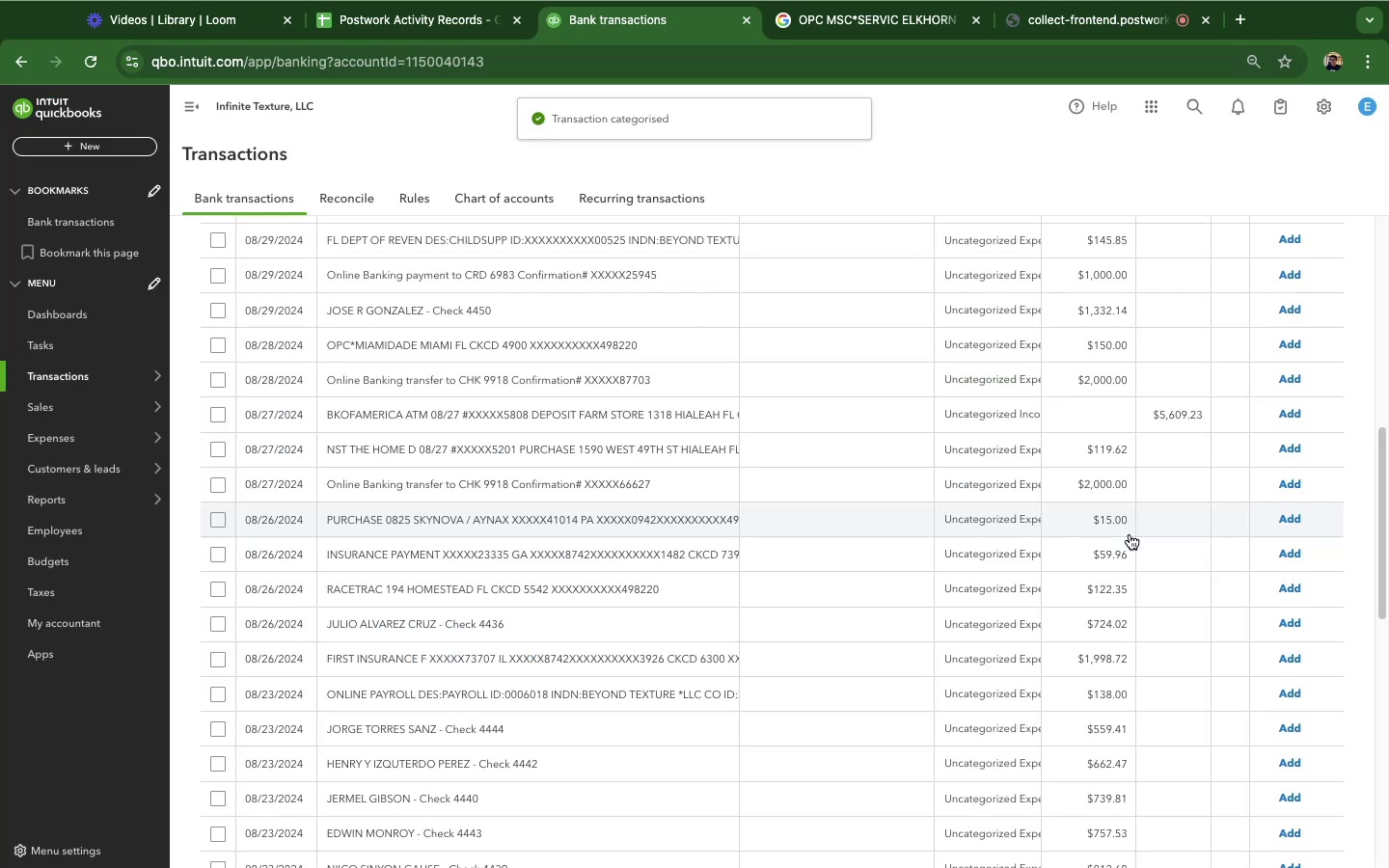 
wait(11.19)
 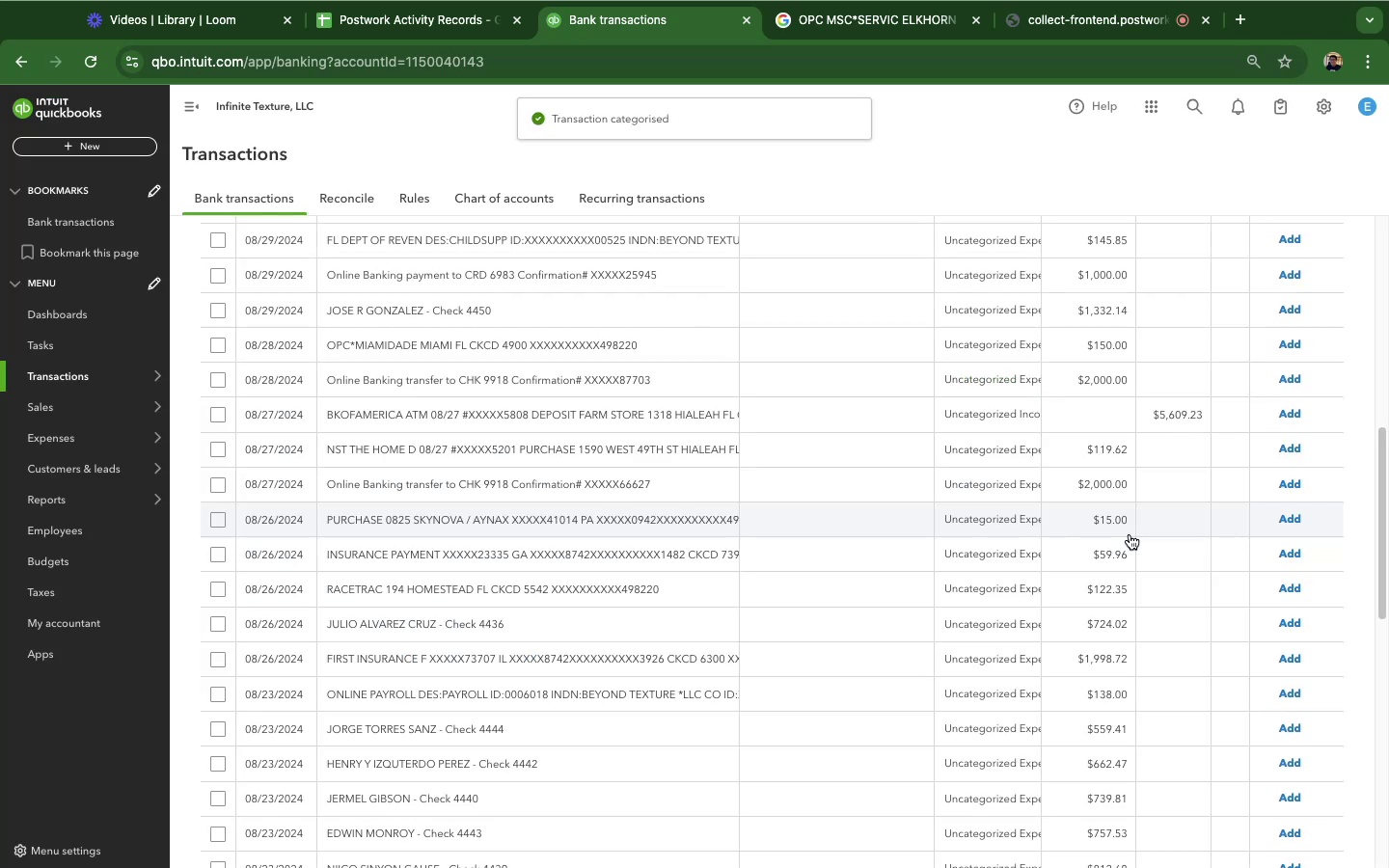 
scroll: coordinate [799, 642], scroll_direction: up, amount: 15.0
 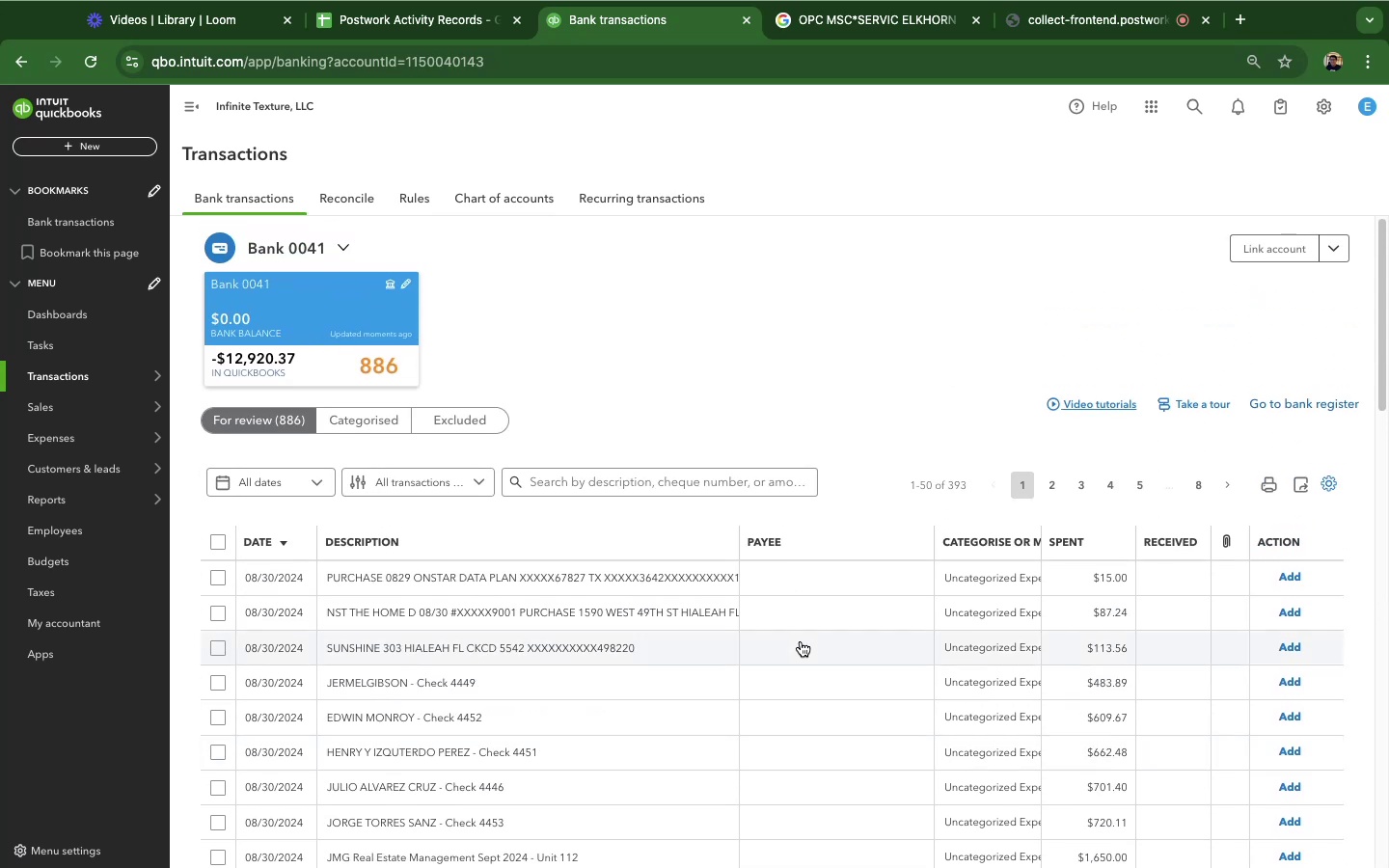 
scroll: coordinate [803, 639], scroll_direction: down, amount: 64.0
 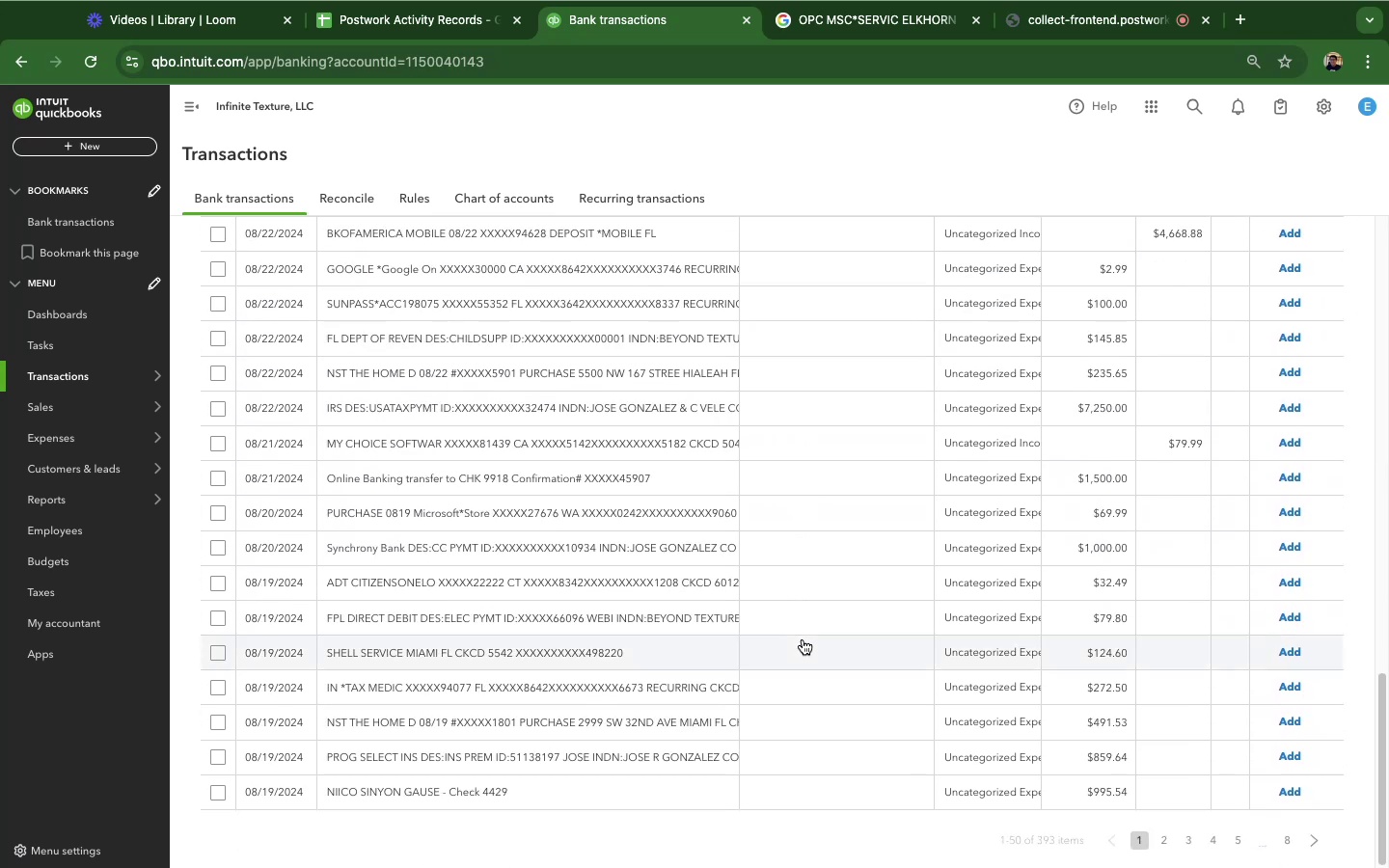 
scroll: coordinate [803, 639], scroll_direction: up, amount: 15.0
 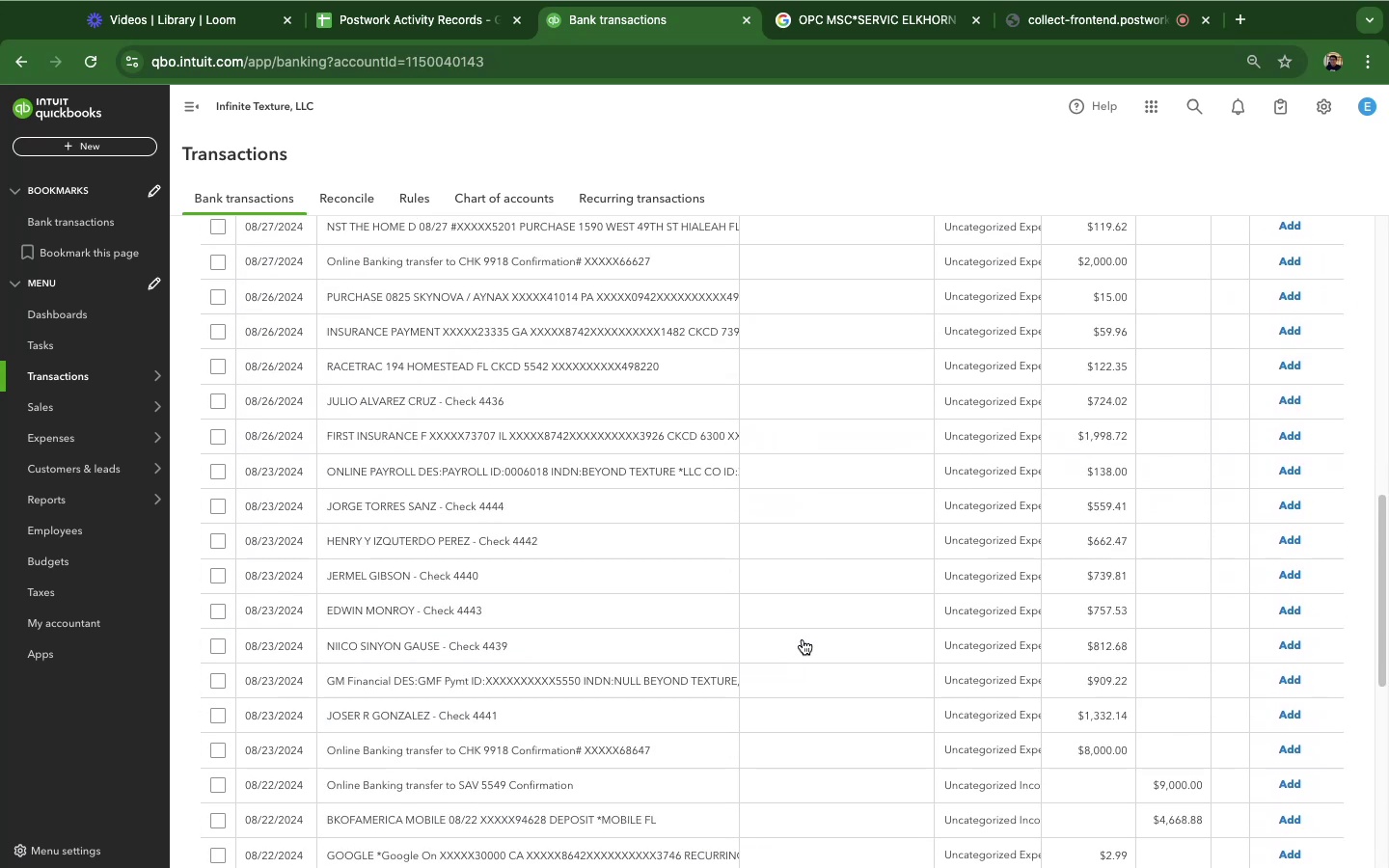 
scroll: coordinate [803, 639], scroll_direction: down, amount: 19.0
 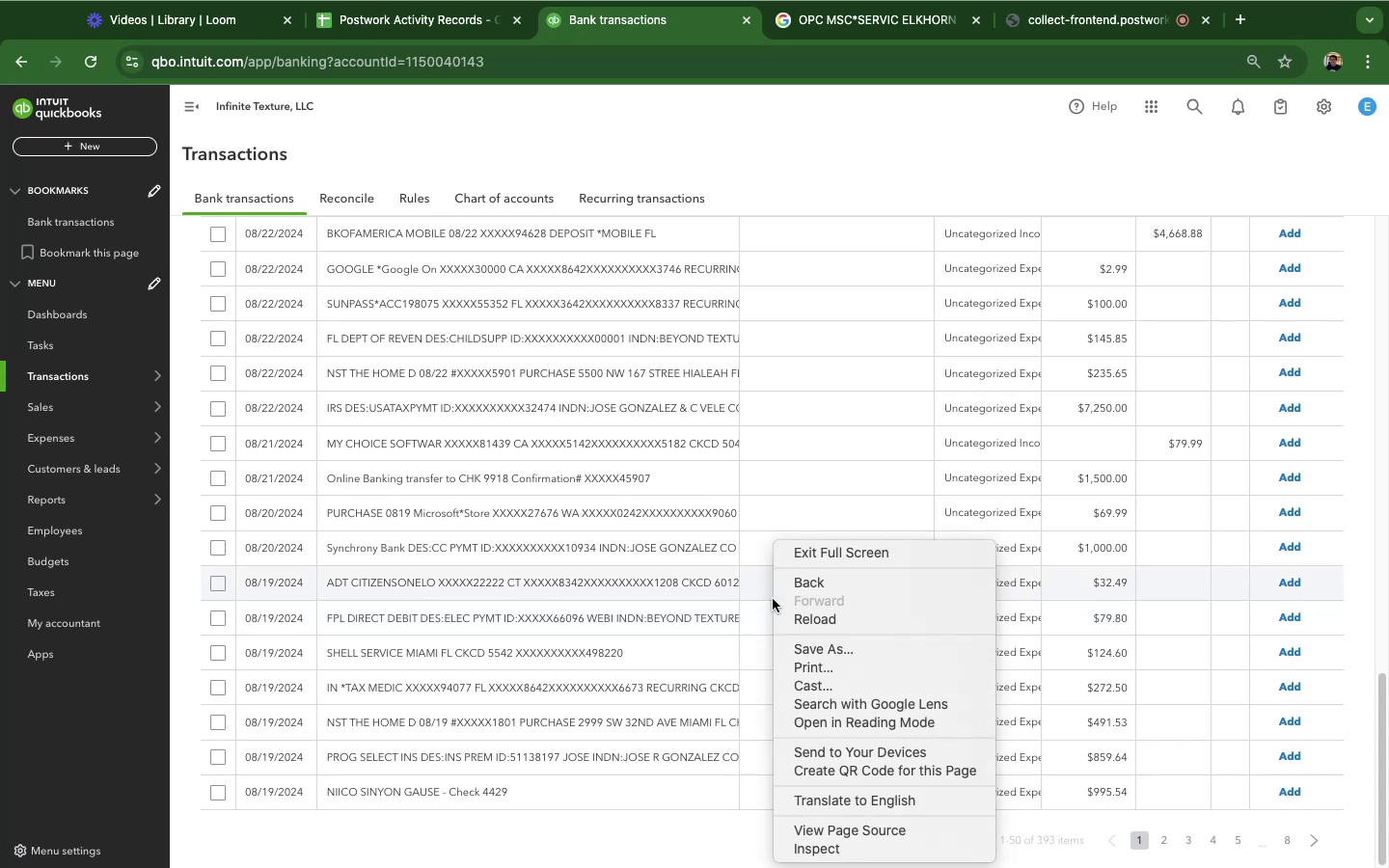 
wait(7.33)
 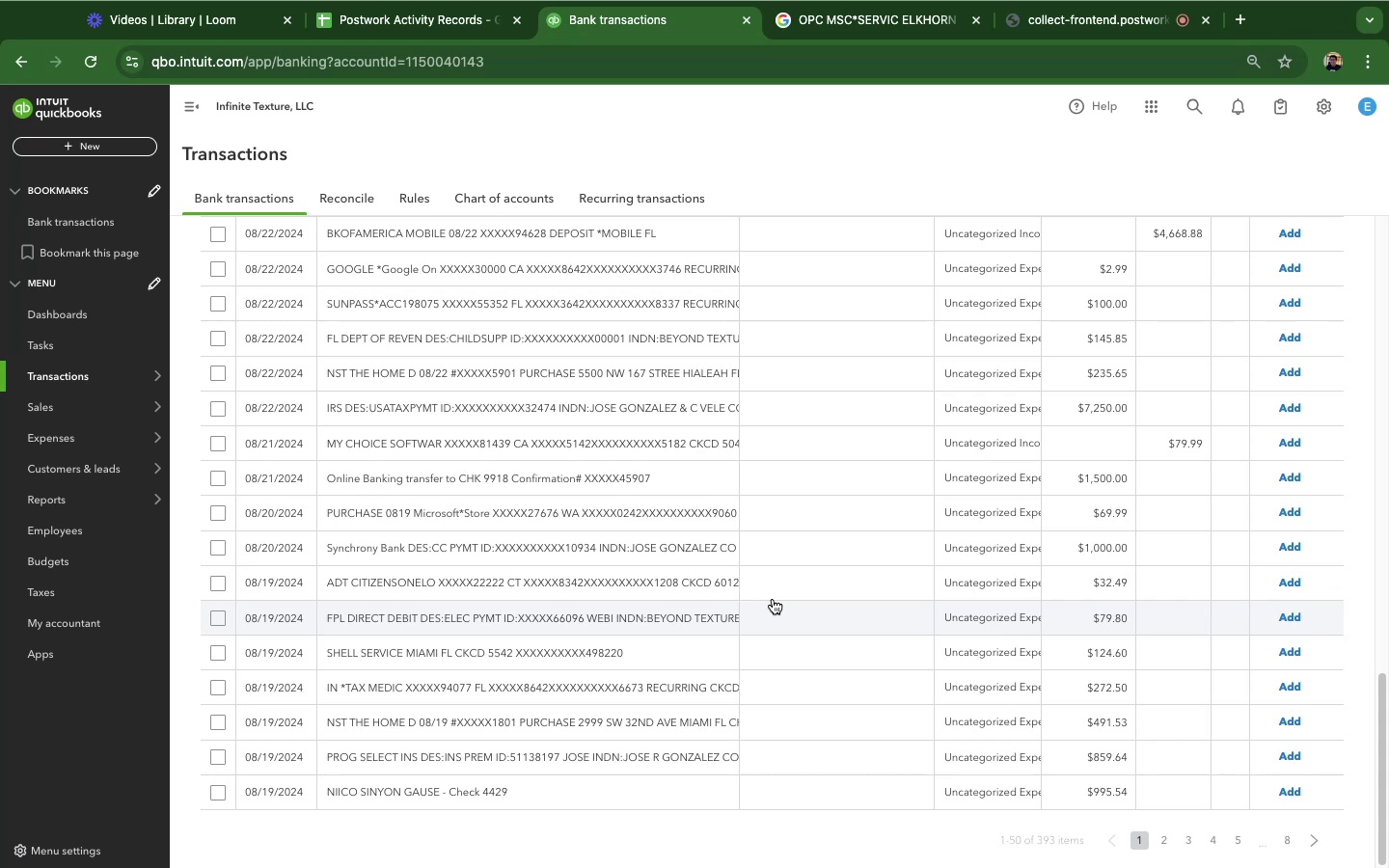 
scroll: coordinate [917, 654], scroll_direction: down, amount: 1.0
 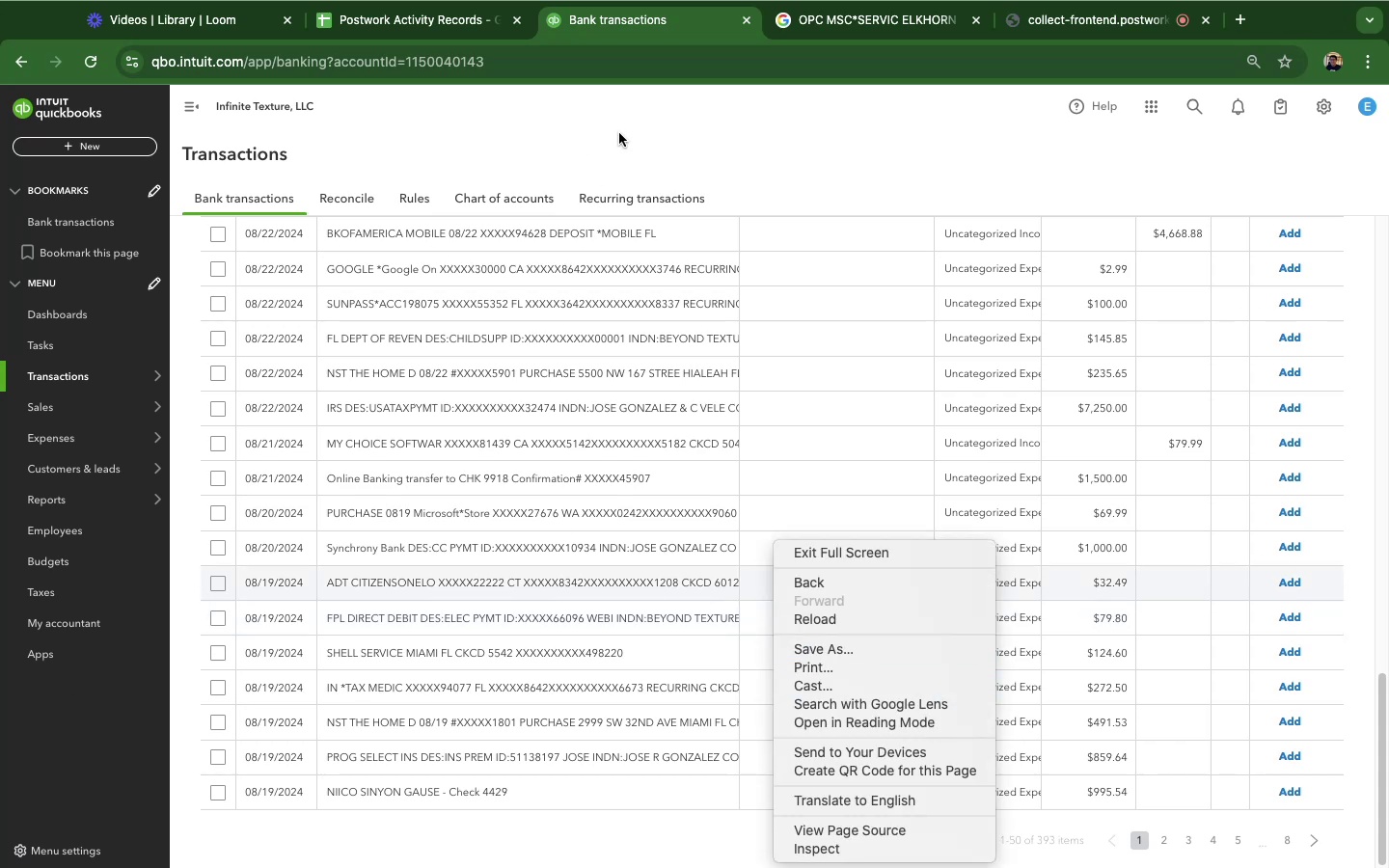 
left_click([623, 130])
 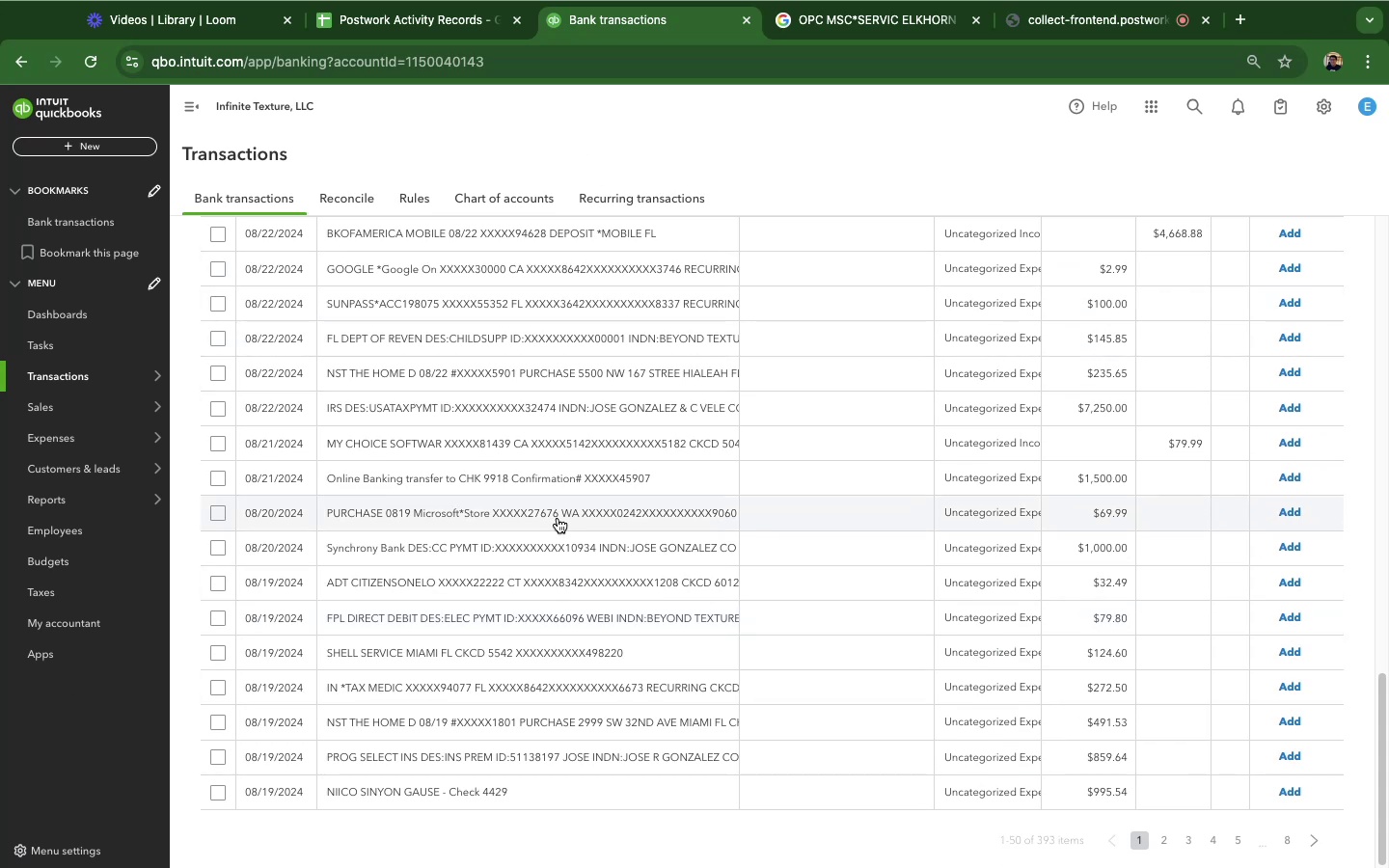 
left_click([564, 488])
 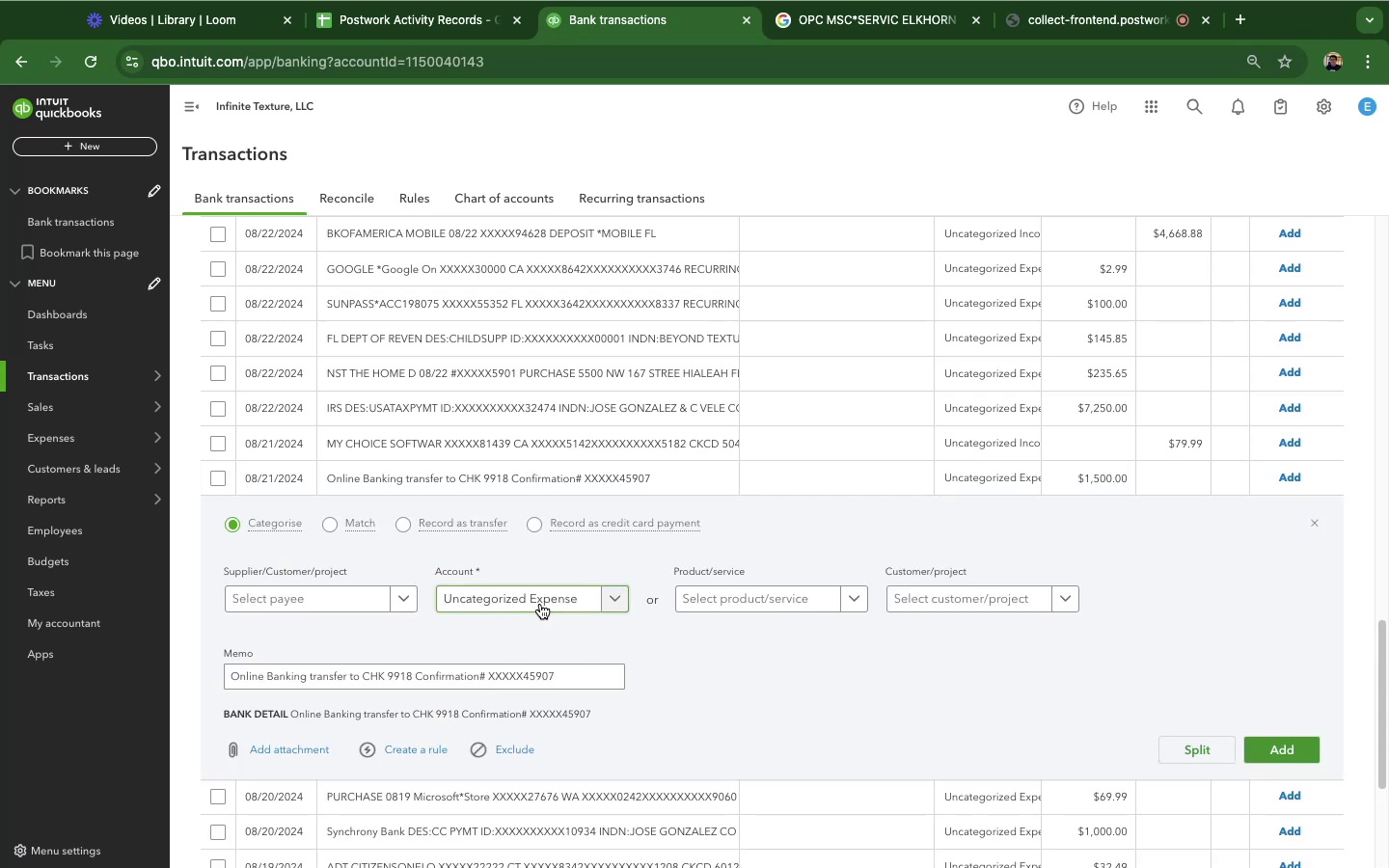 
wait(14.37)
 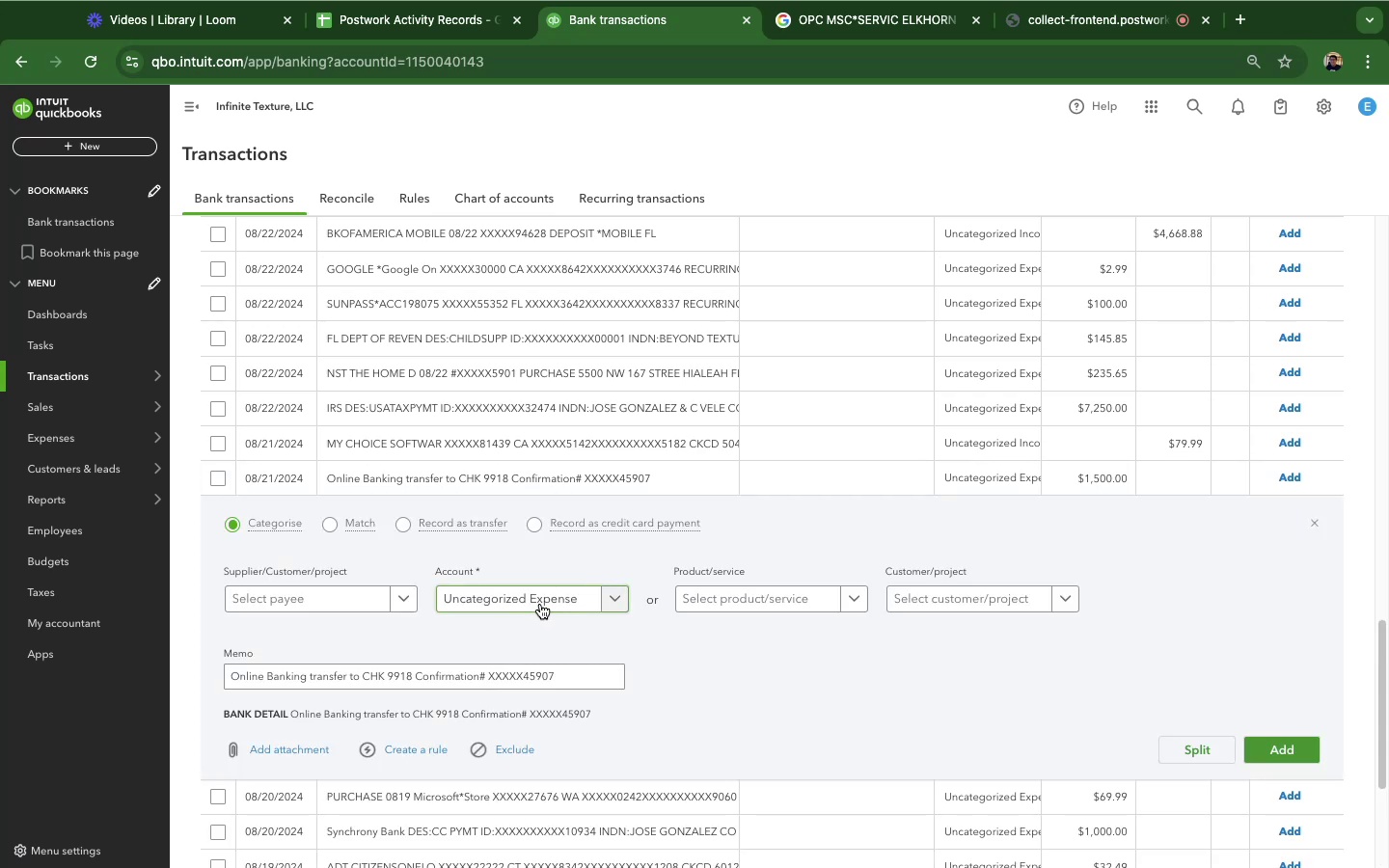 
left_click([540, 604])
 